 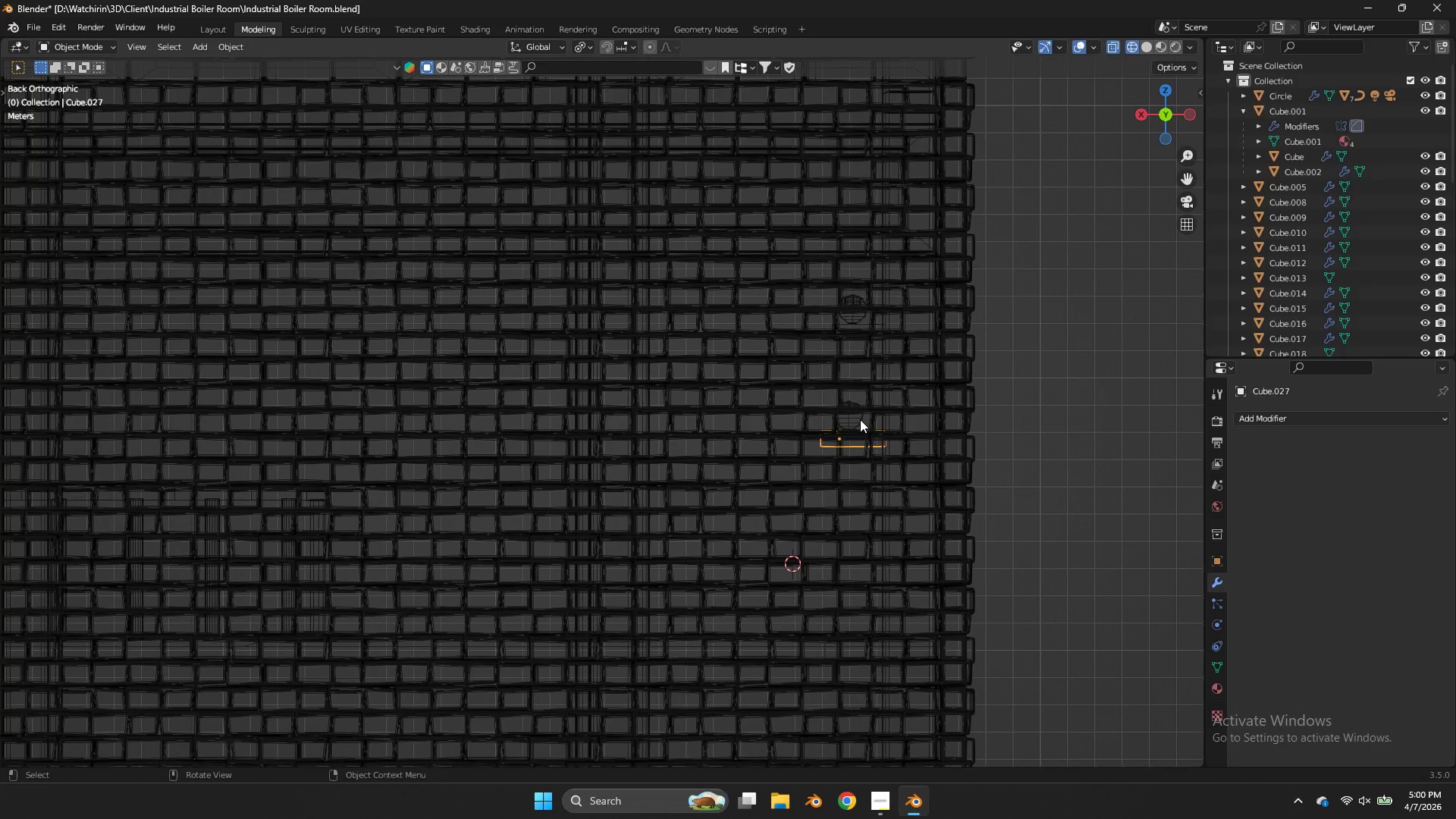 
left_click([858, 445])
 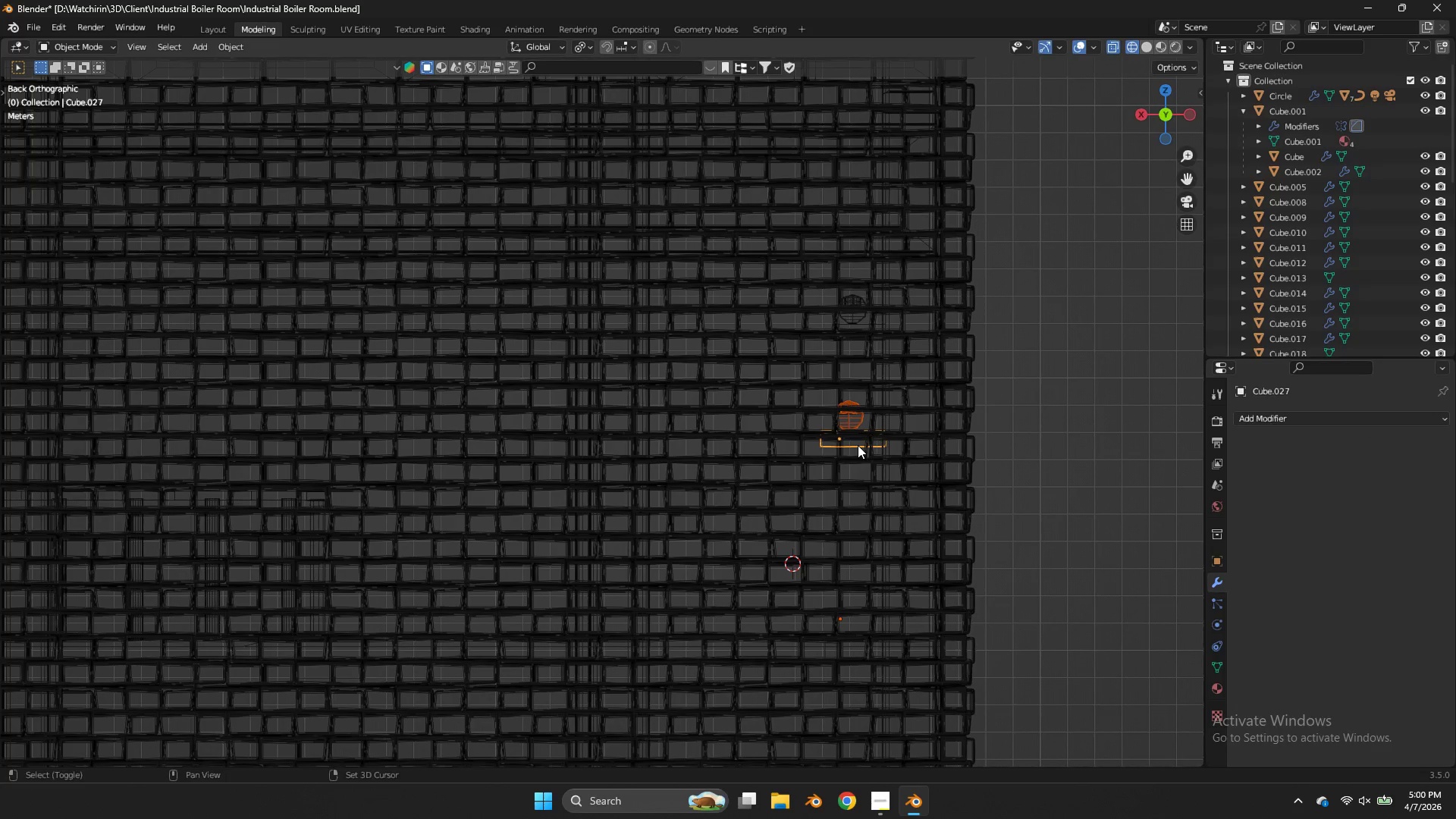 
key(Shift+D)
 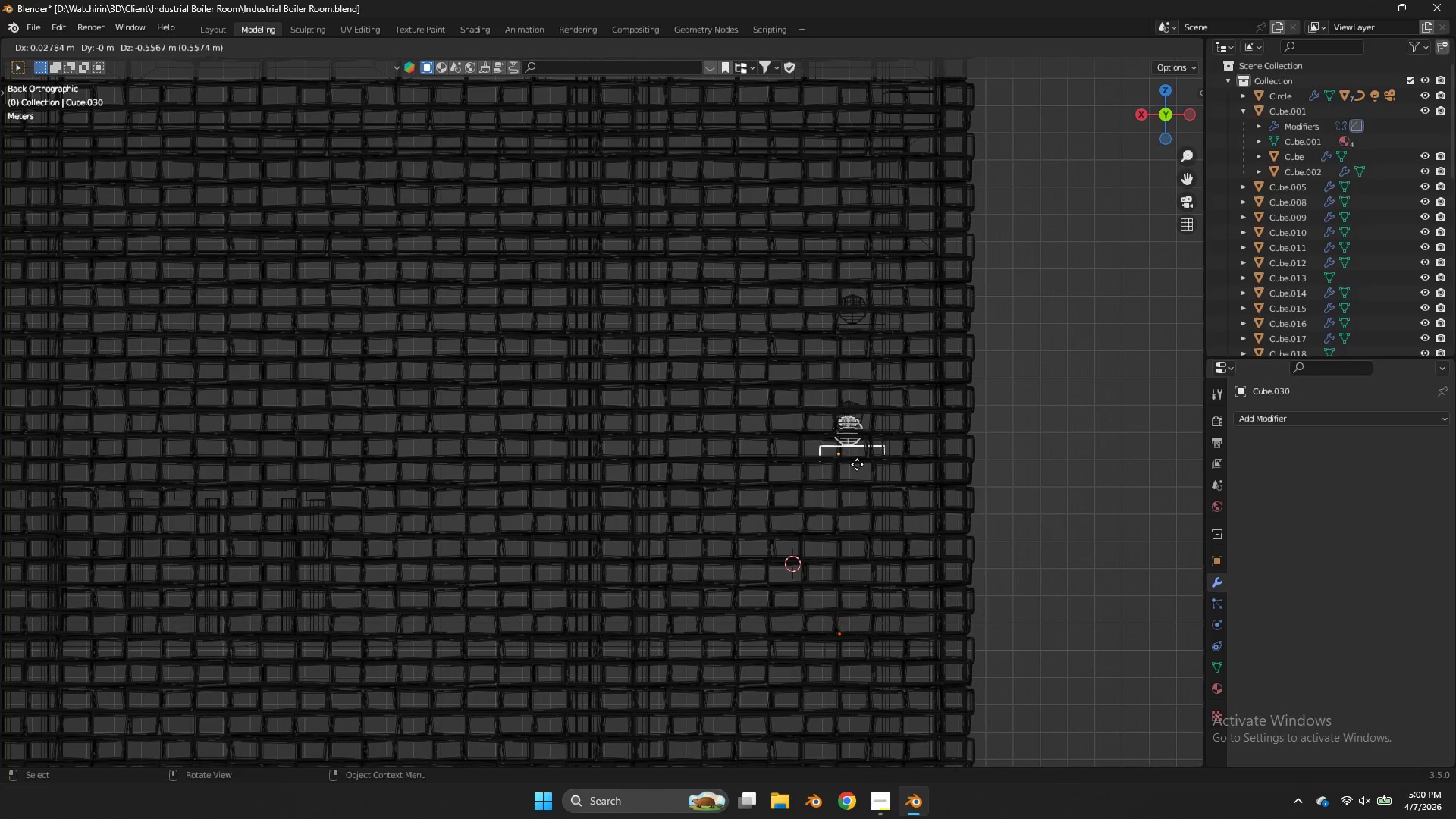 
key(Z)
 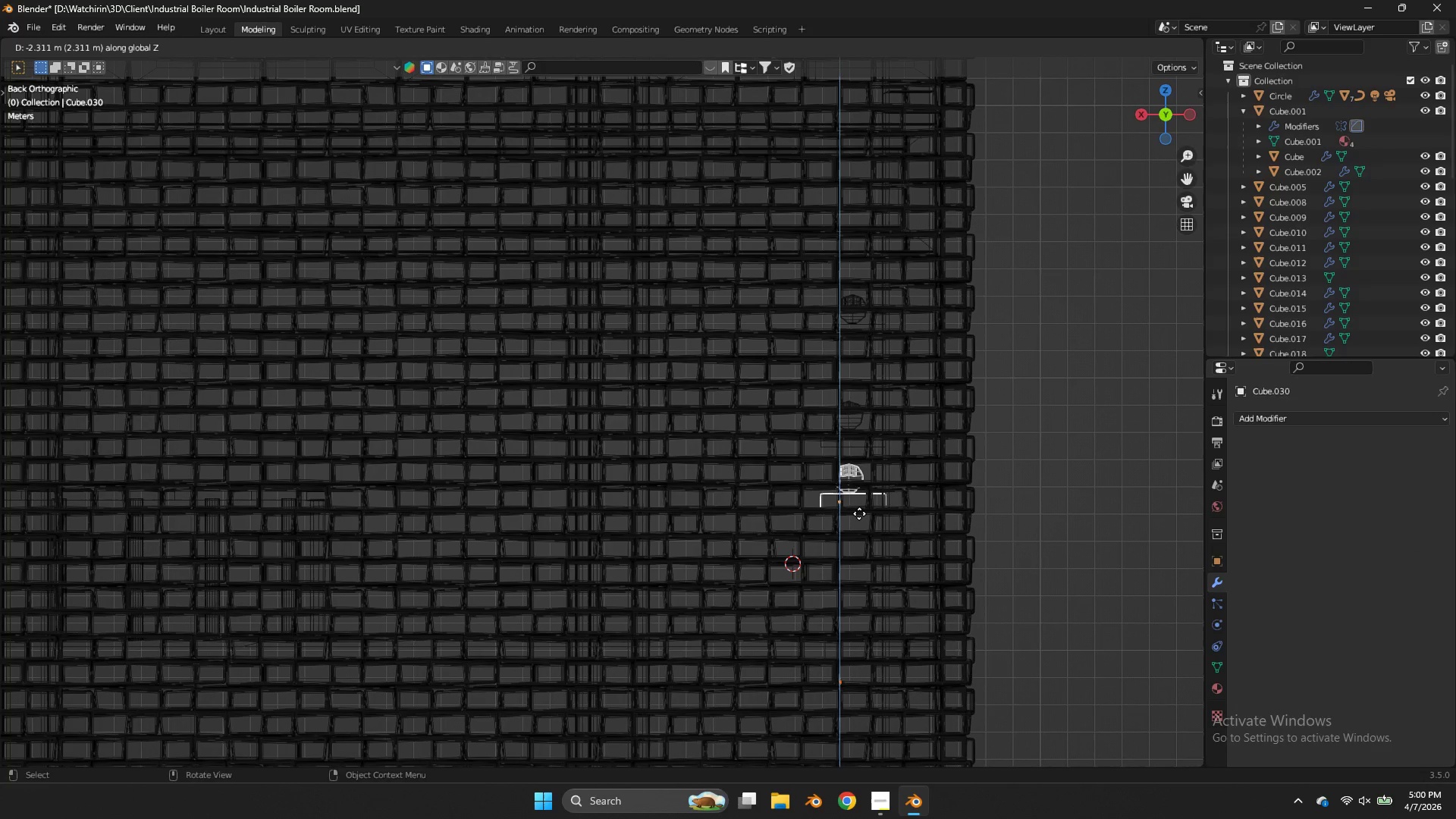 
left_click([857, 532])
 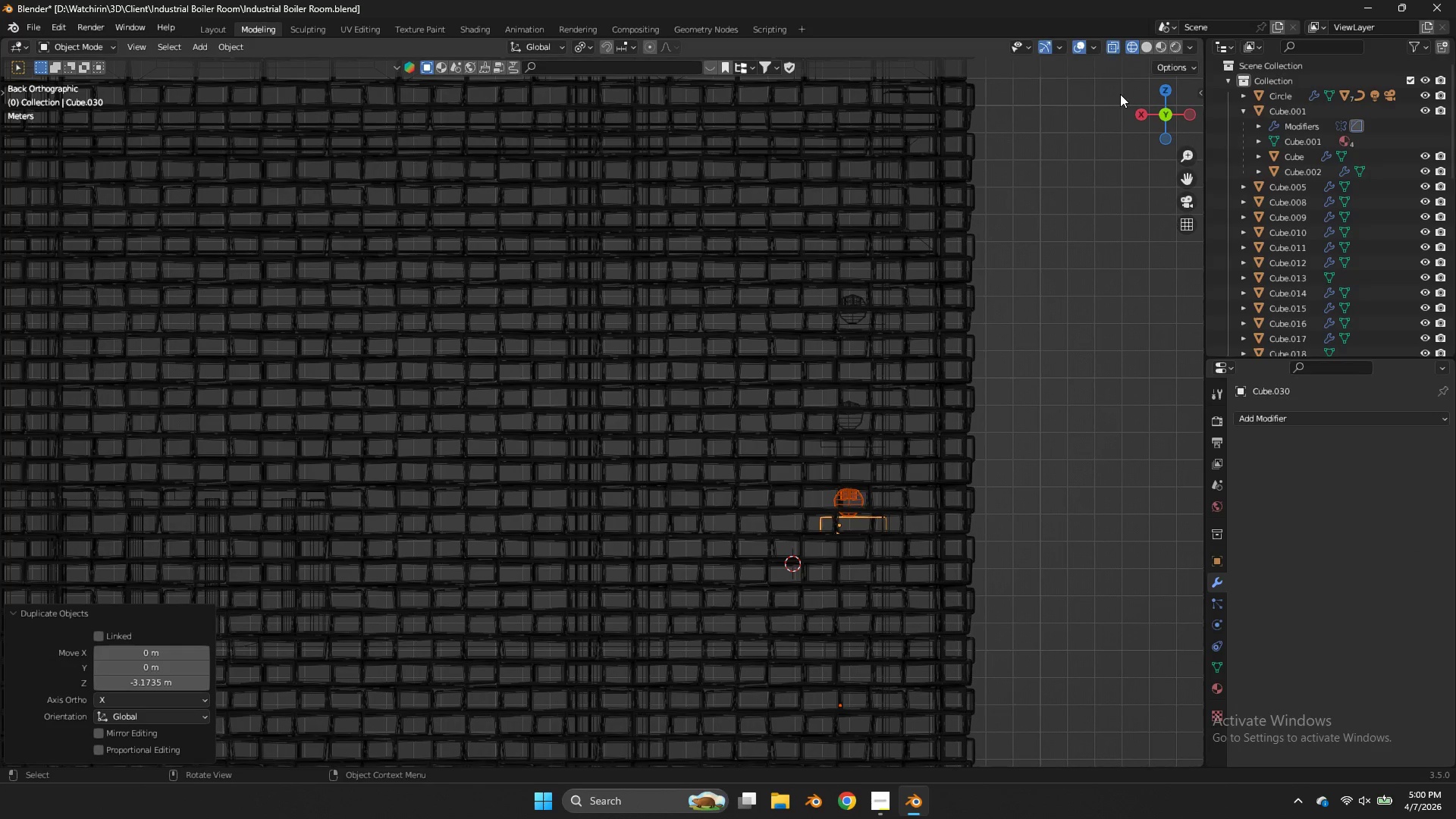 
left_click_drag(start_coordinate=[1153, 114], to_coordinate=[27, 139])
 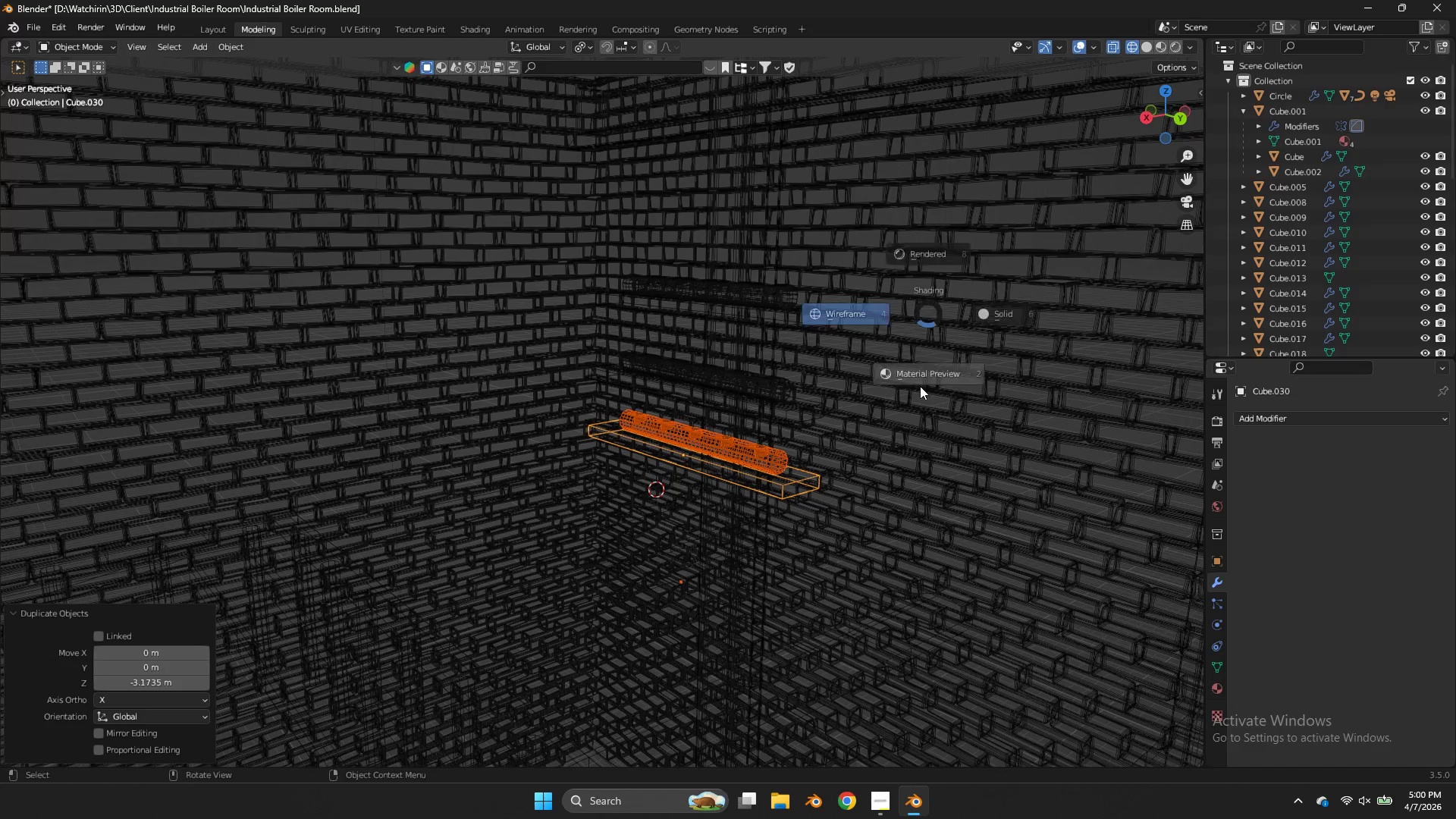 
type(zz)
 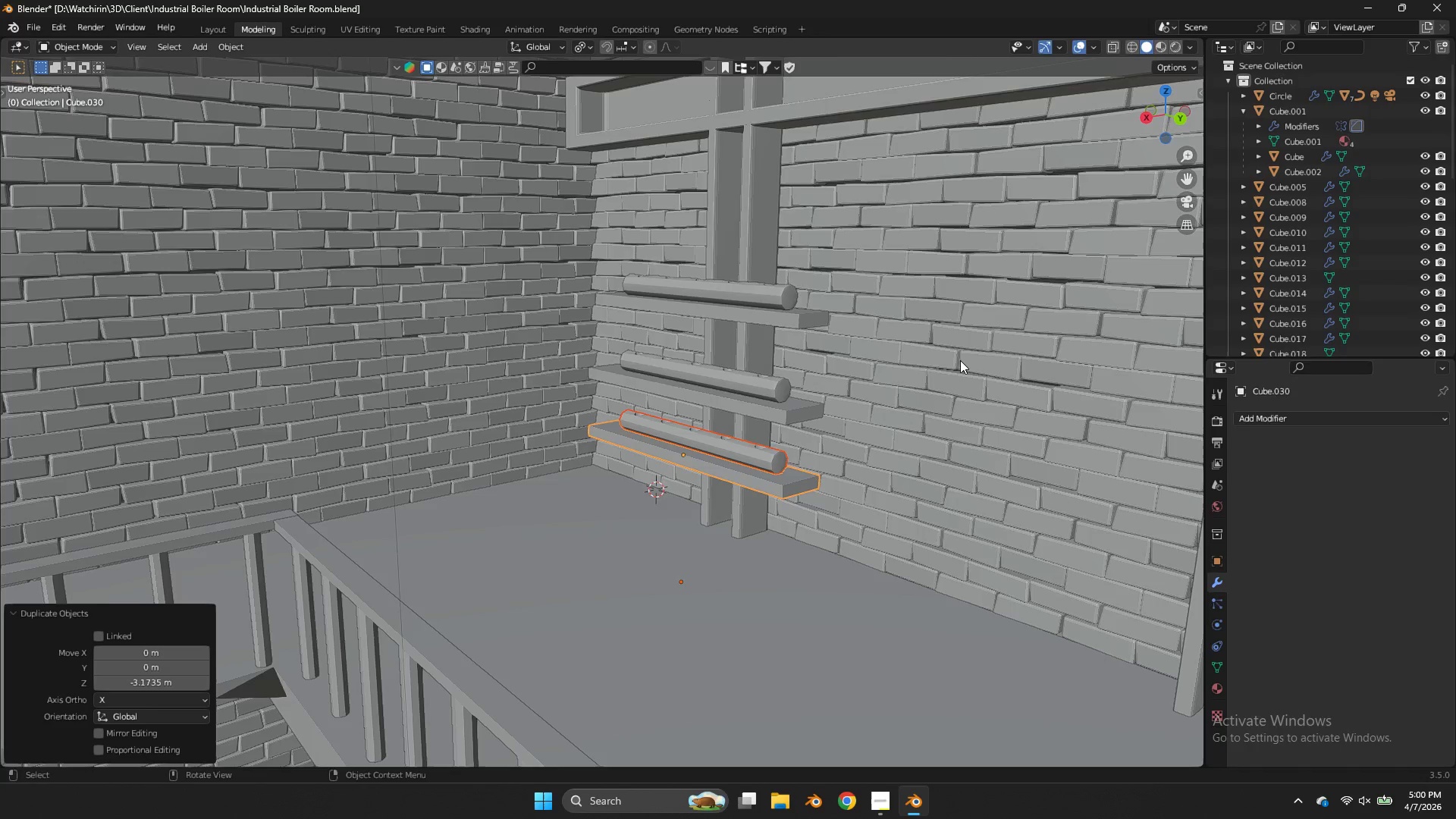 
scroll: coordinate [959, 359], scroll_direction: up, amount: 4.0
 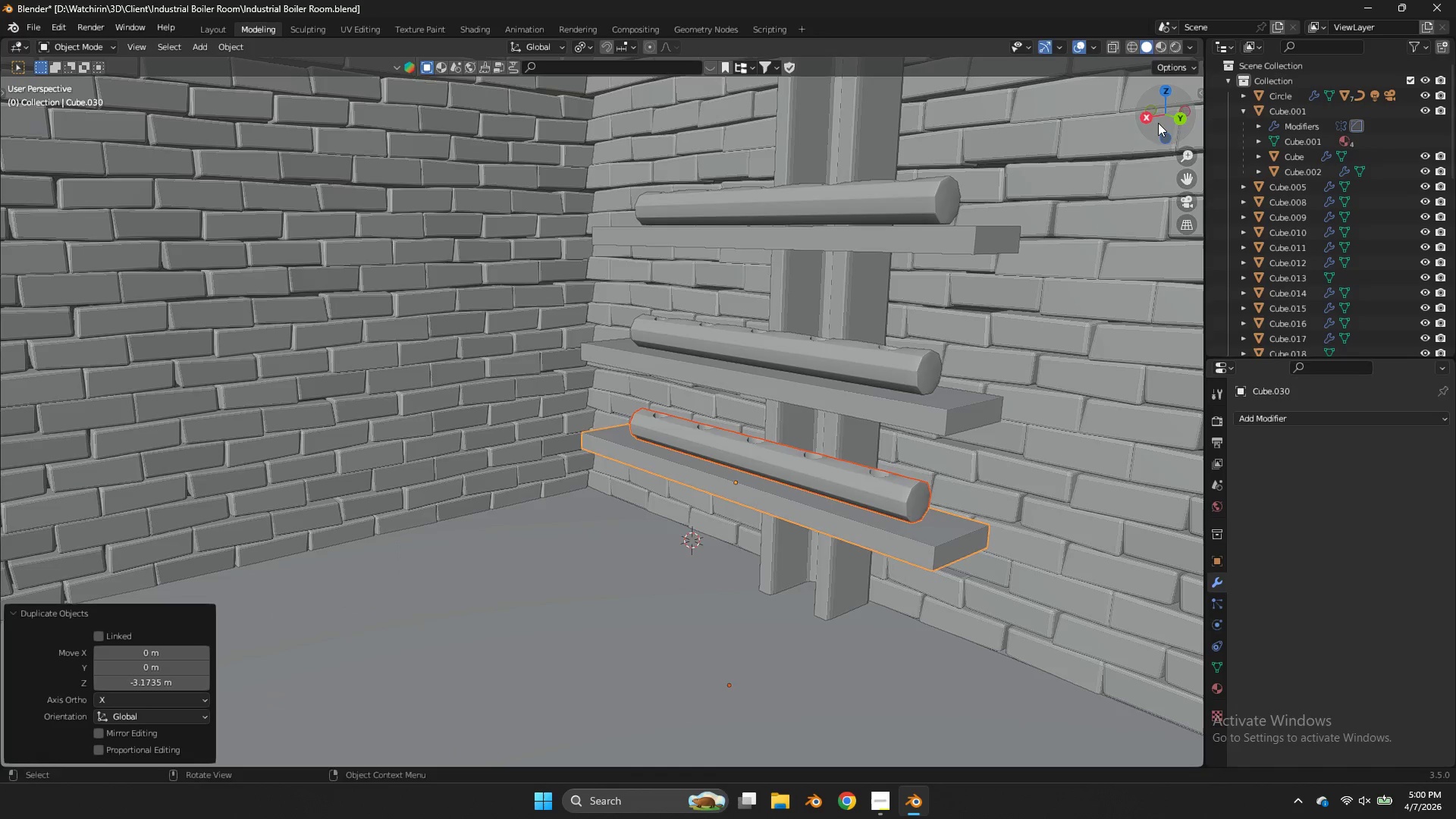 
left_click_drag(start_coordinate=[1159, 120], to_coordinate=[1039, 95])
 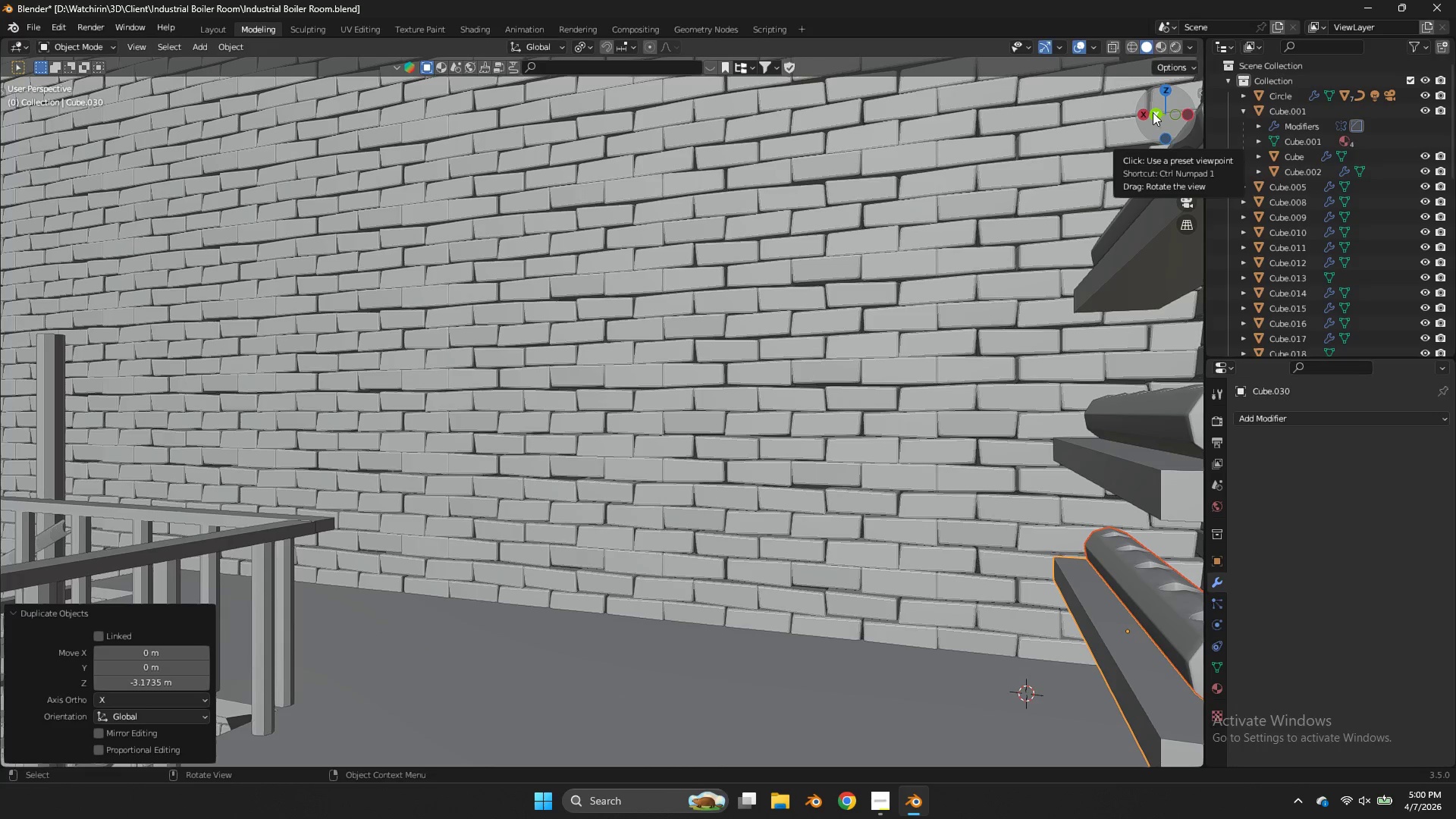 
left_click_drag(start_coordinate=[1154, 112], to_coordinate=[42, 148])
 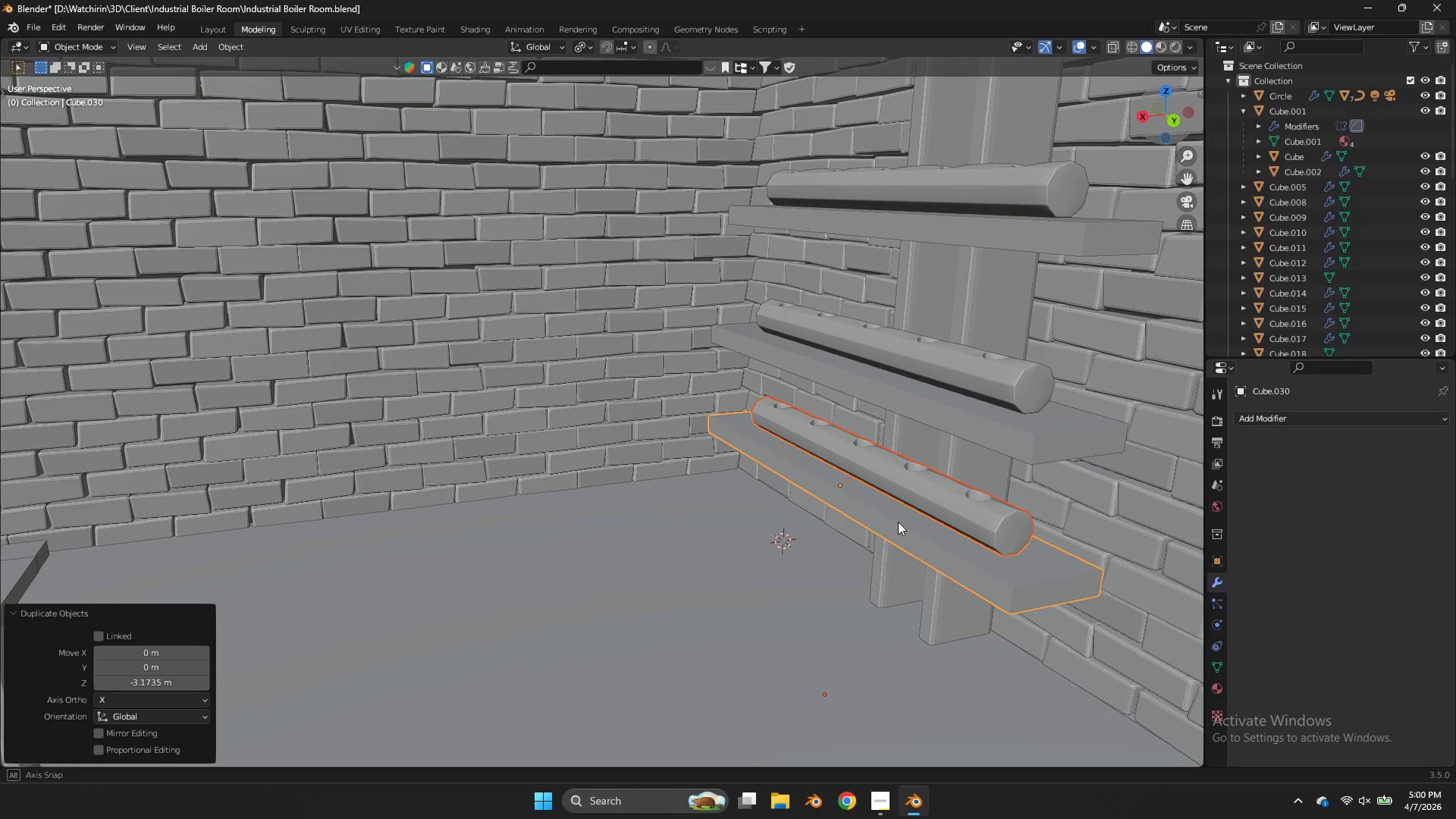 
left_click([897, 522])
 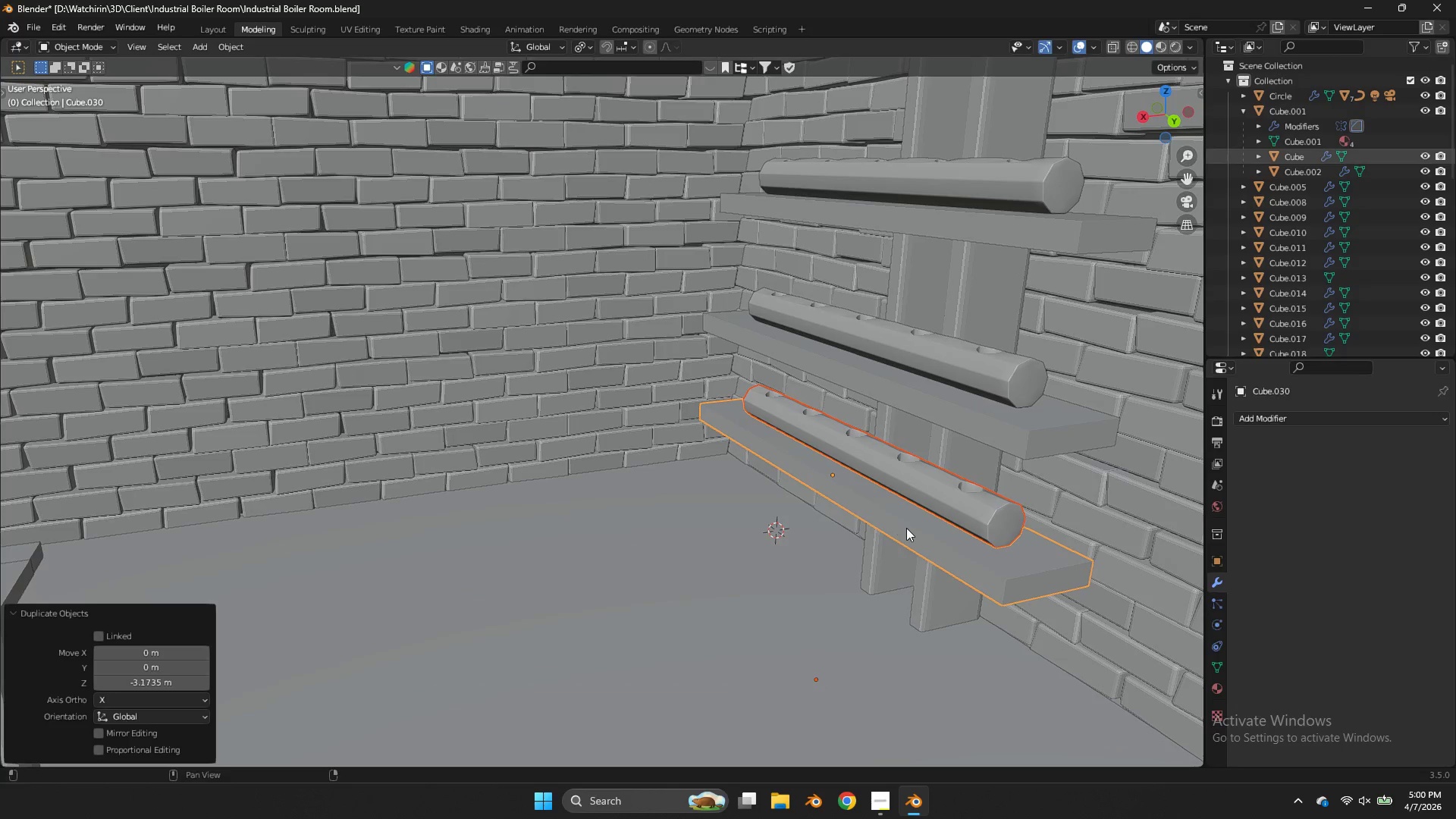 
left_click([907, 528])
 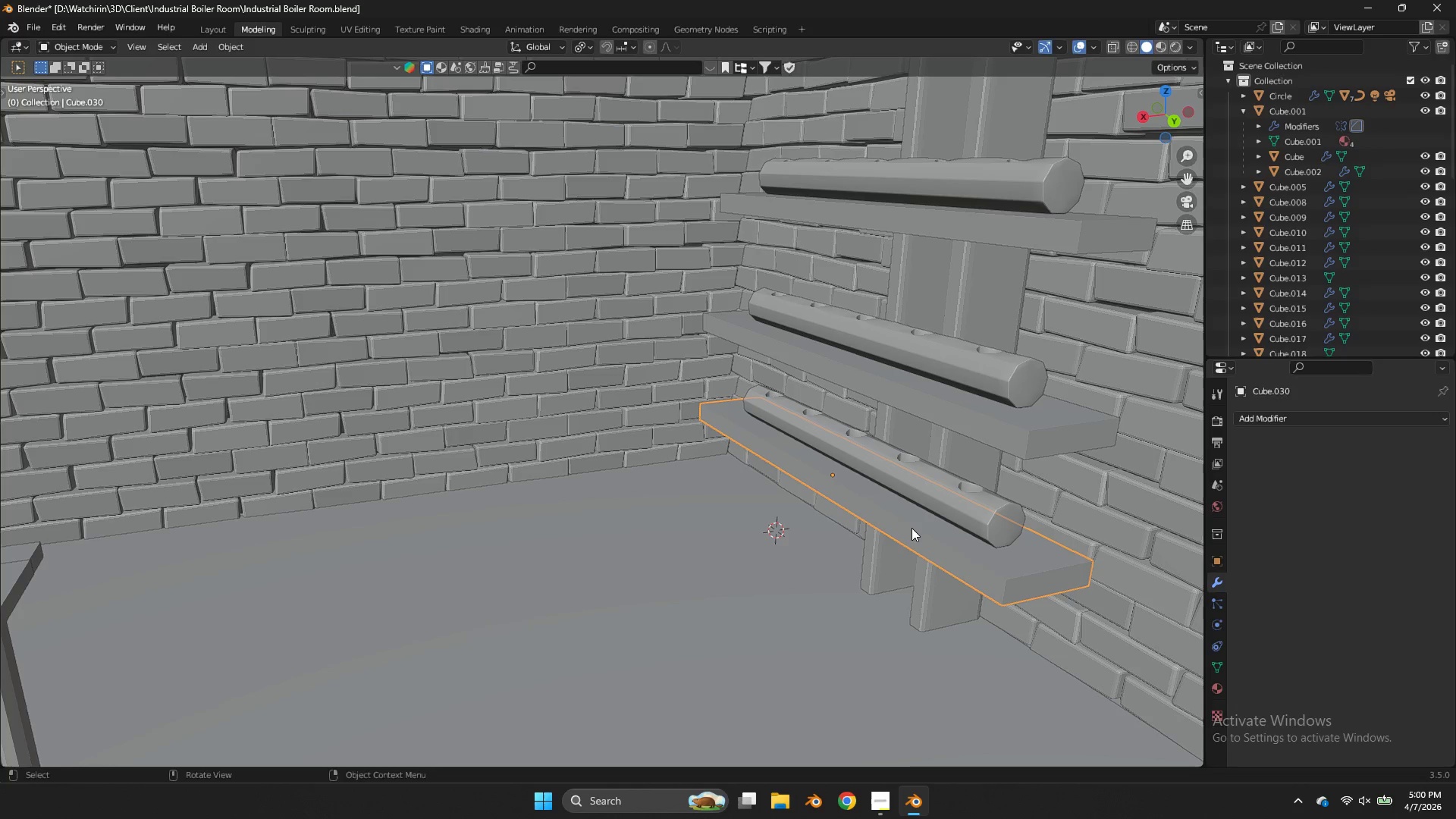 
key(Tab)
 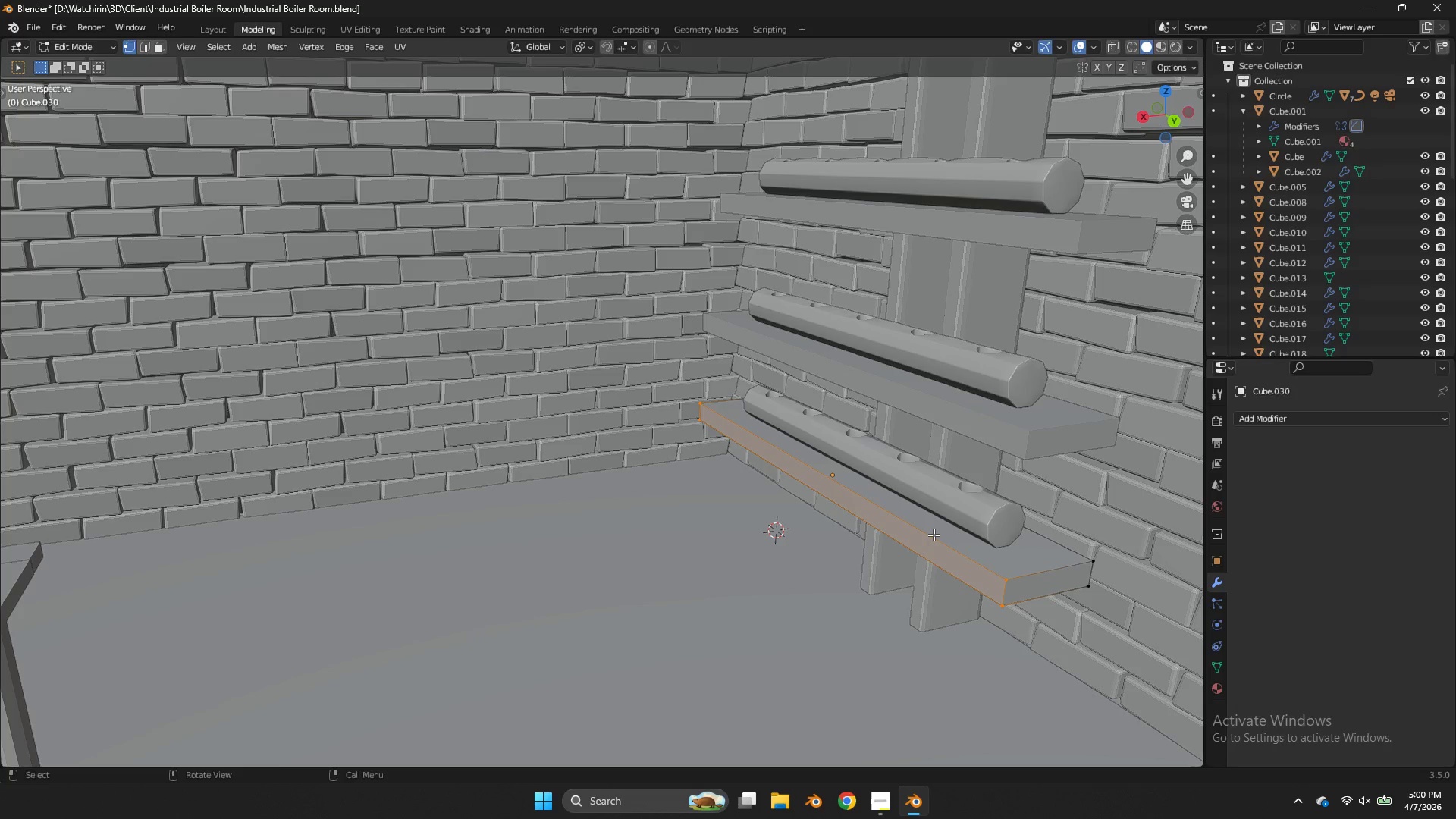 
key(G)
 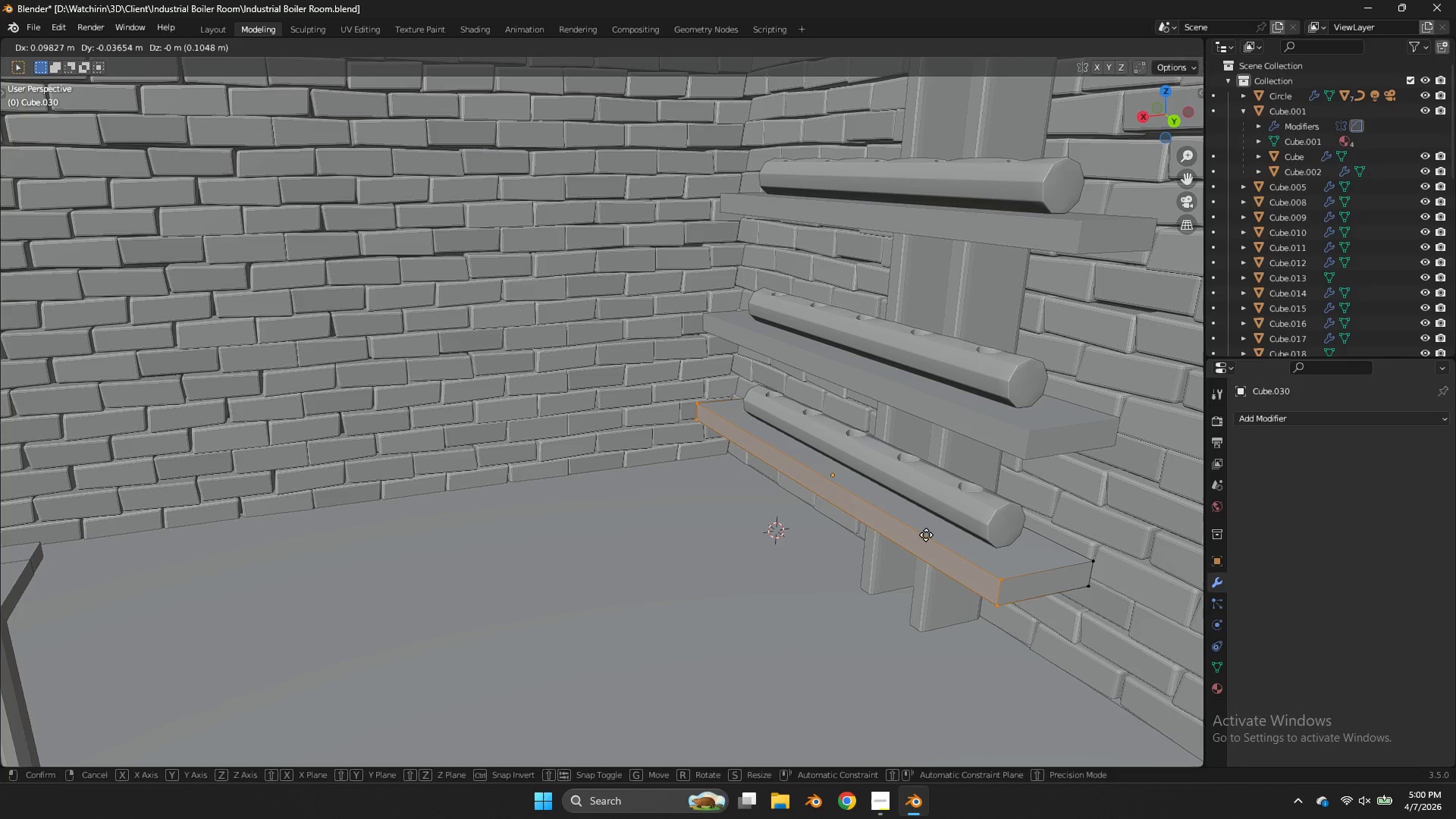 
key(X)
 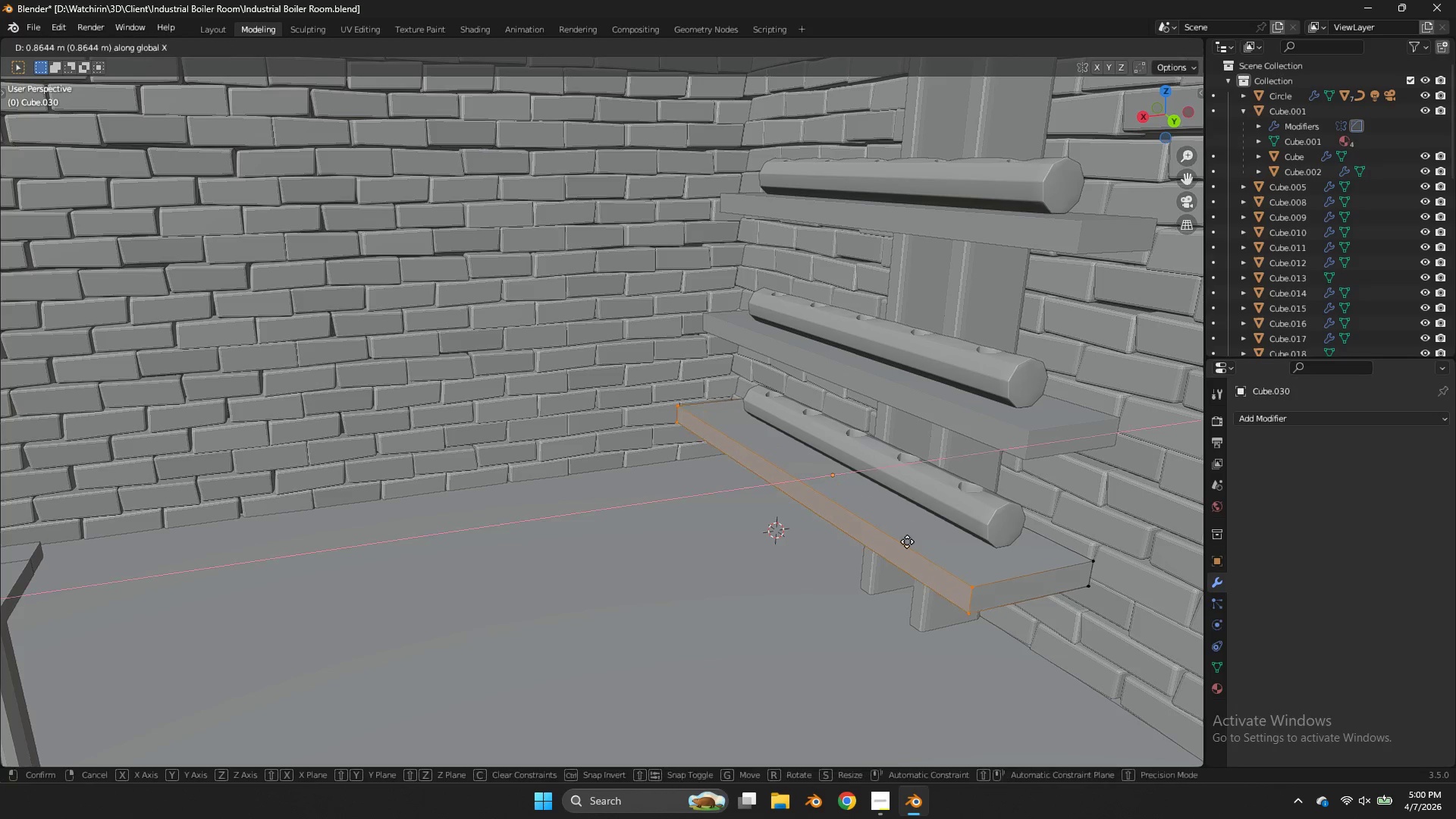 
left_click([907, 541])
 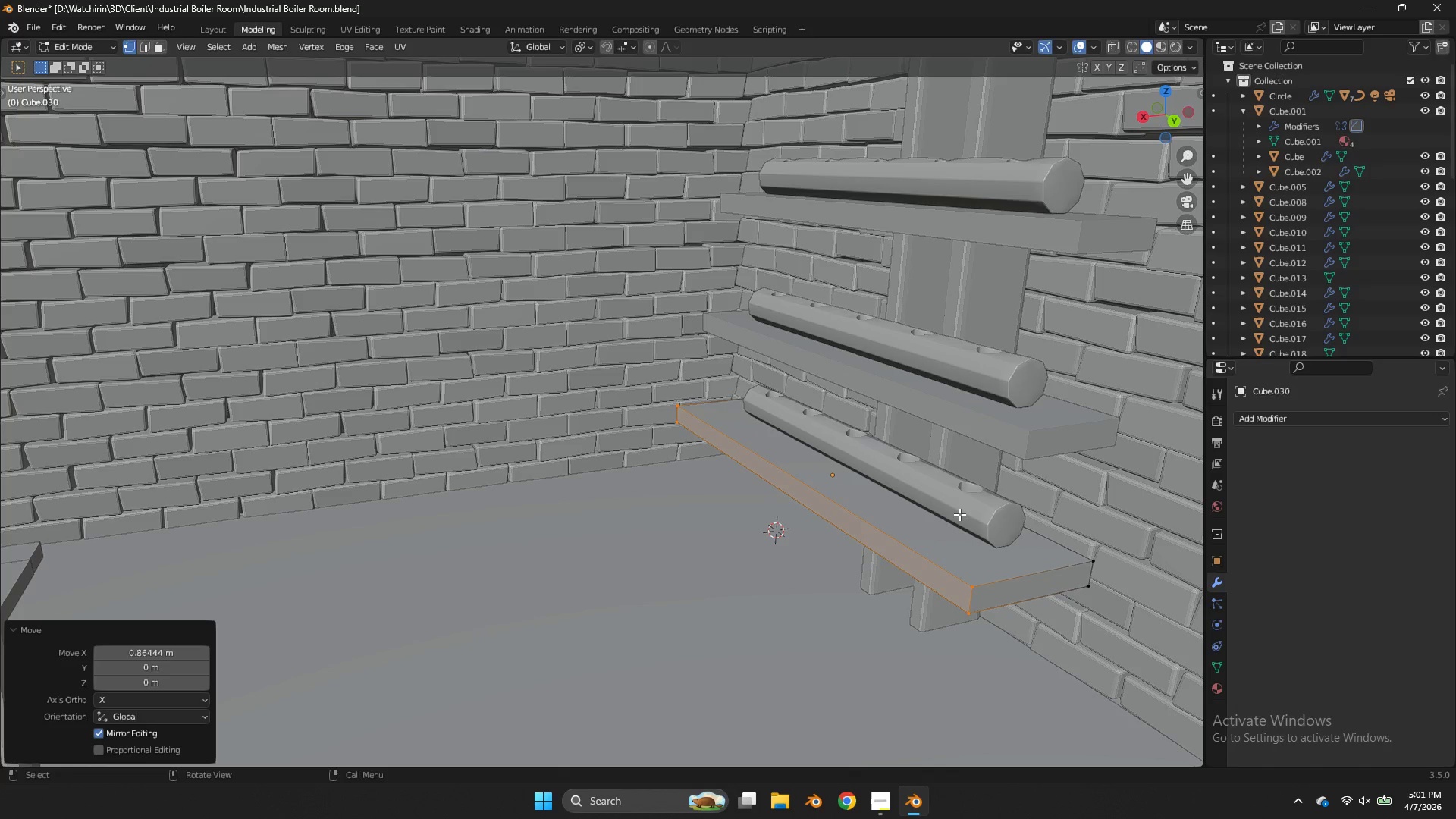 
key(Tab)
 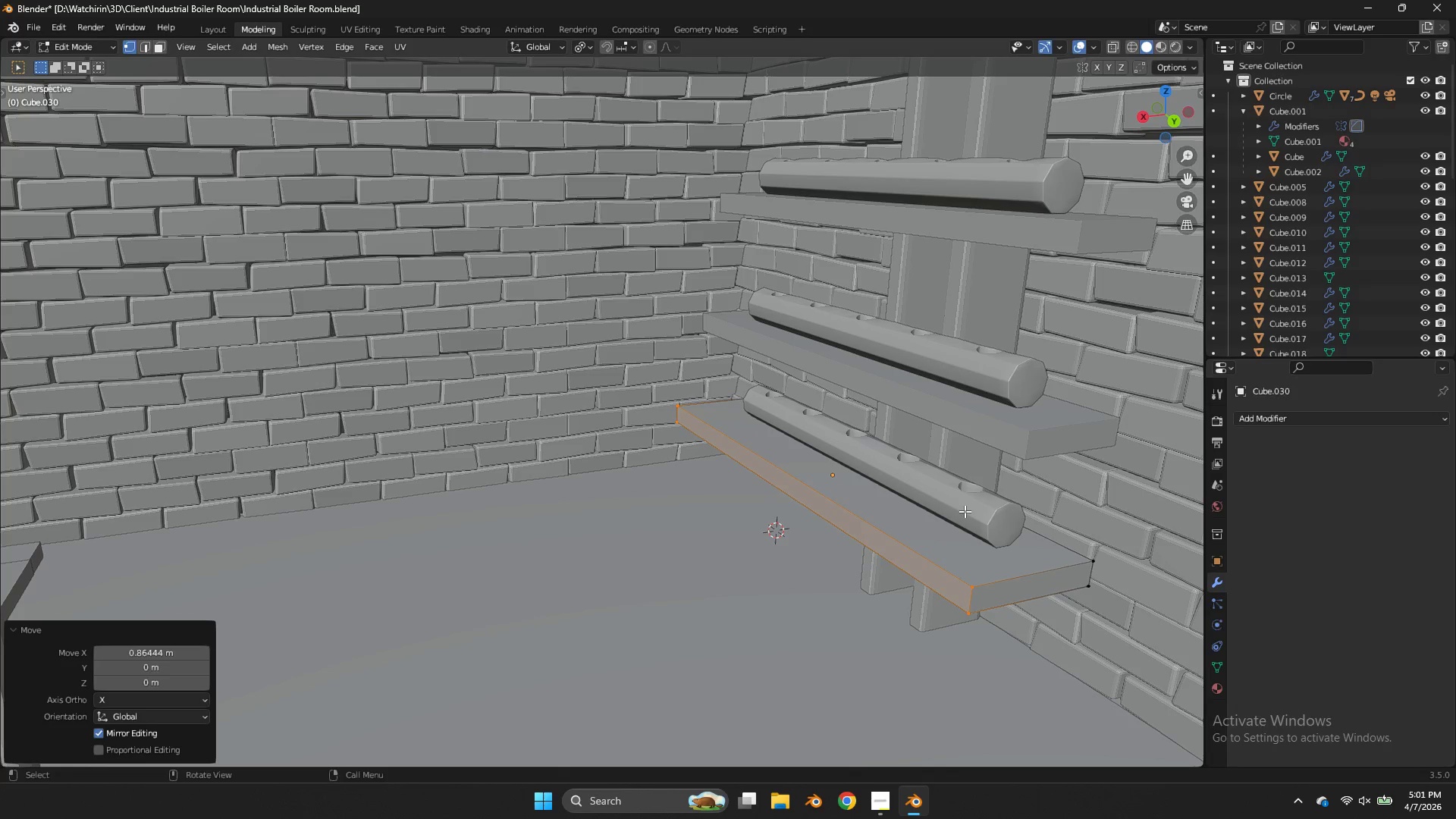 
left_click([965, 511])
 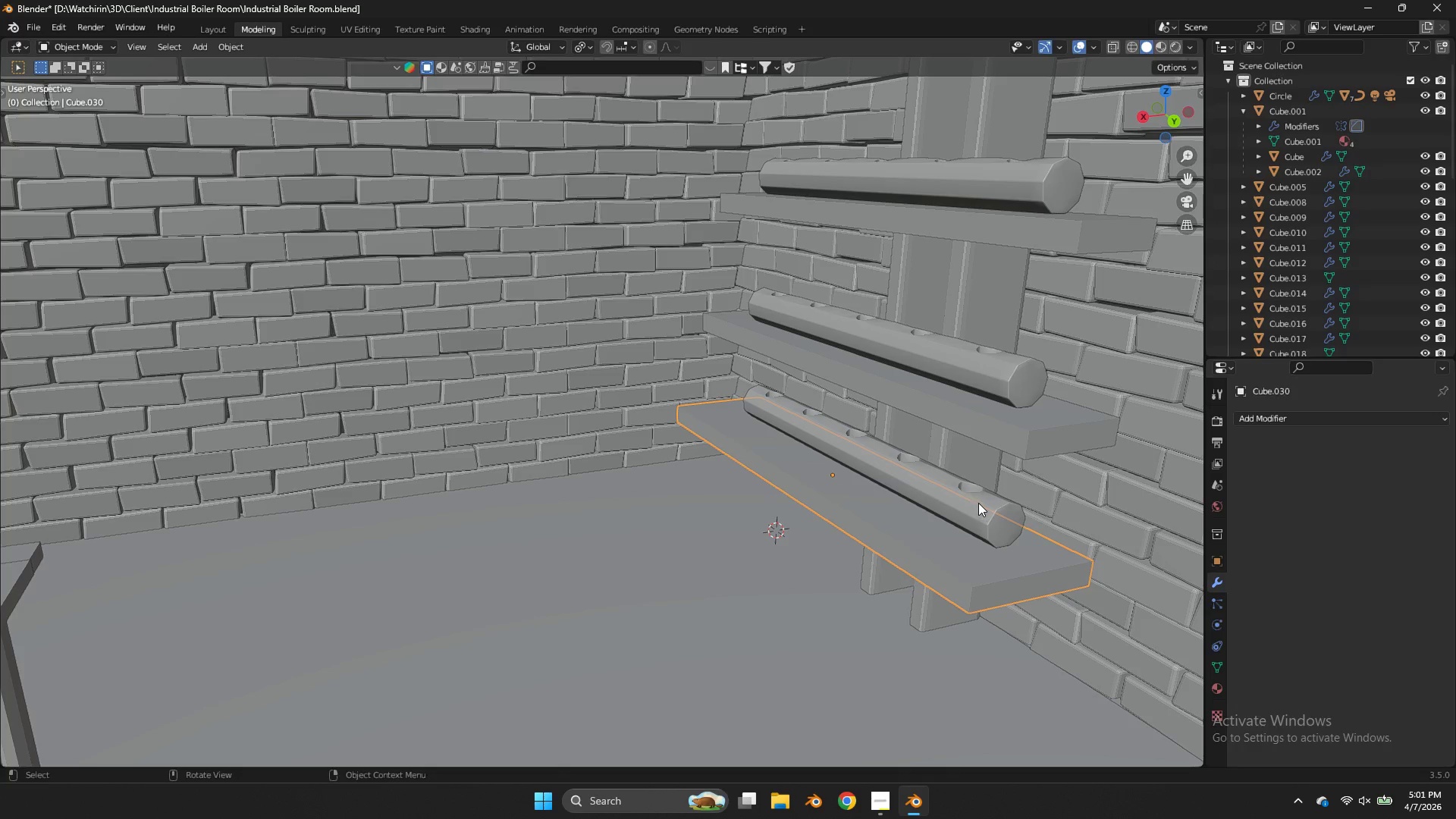 
left_click([978, 503])
 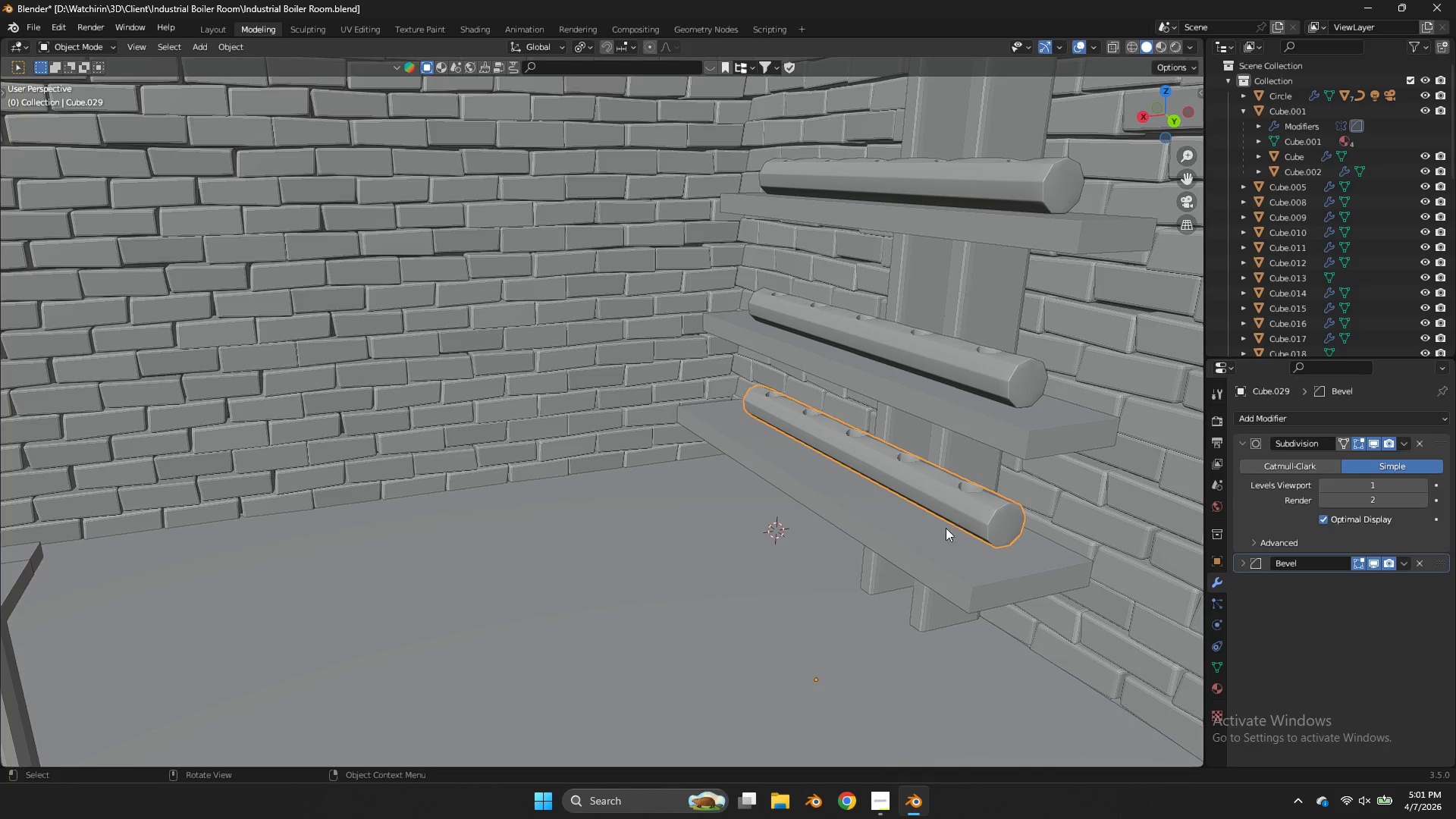 
hold_key(key=ShiftLeft, duration=0.83)
left_click([926, 543])
 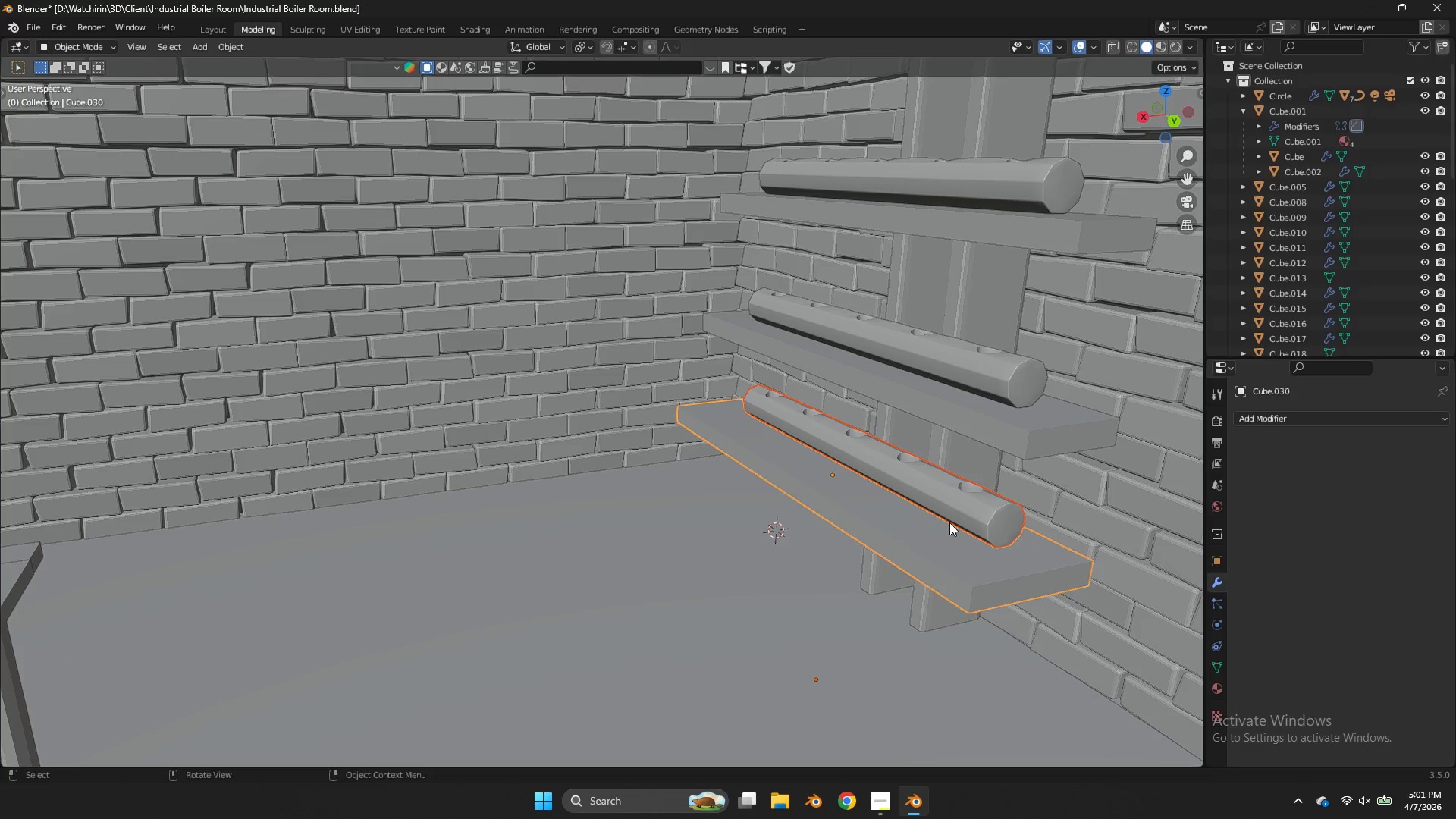 
key(X)
 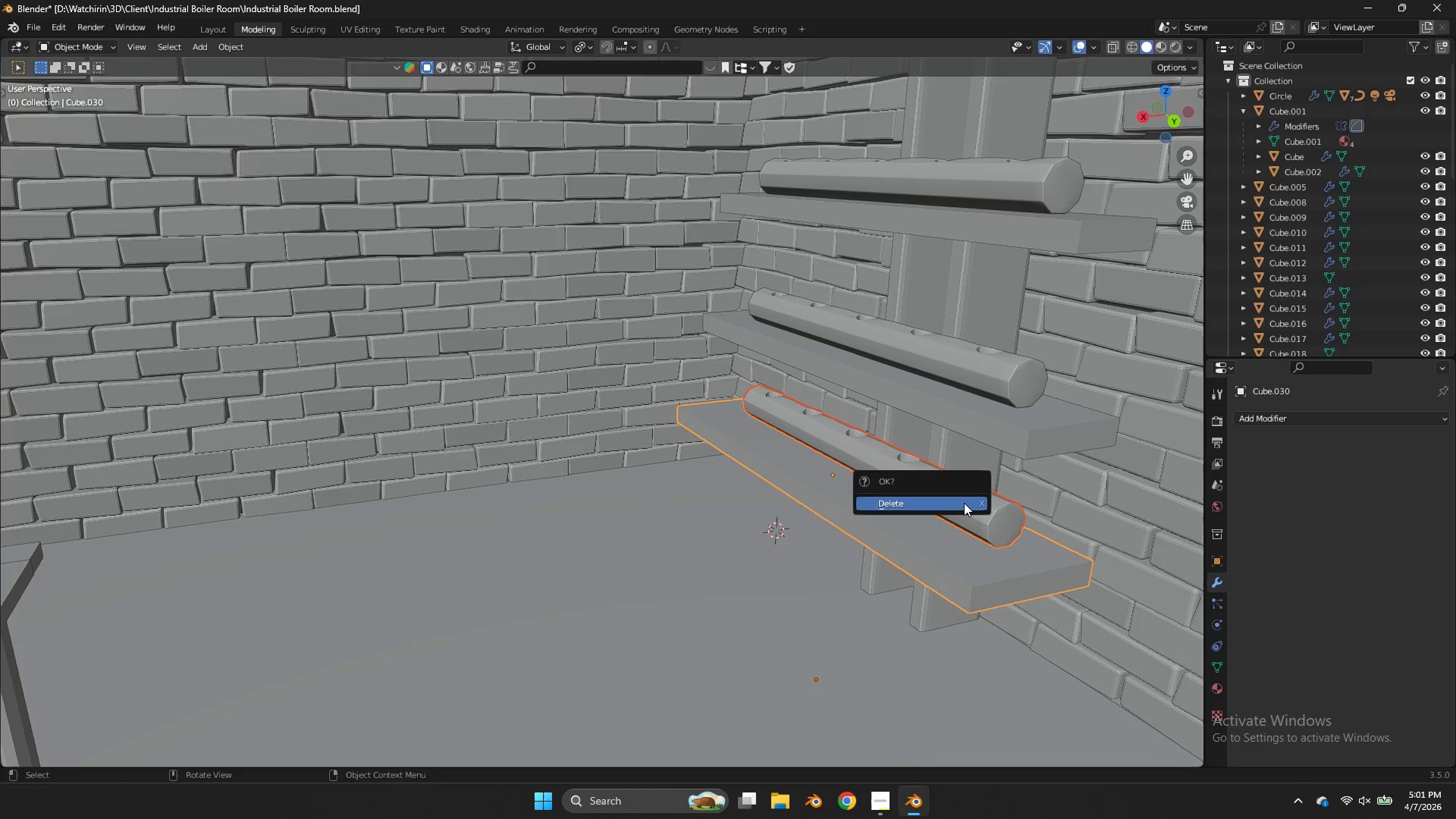 
left_click([964, 503])
 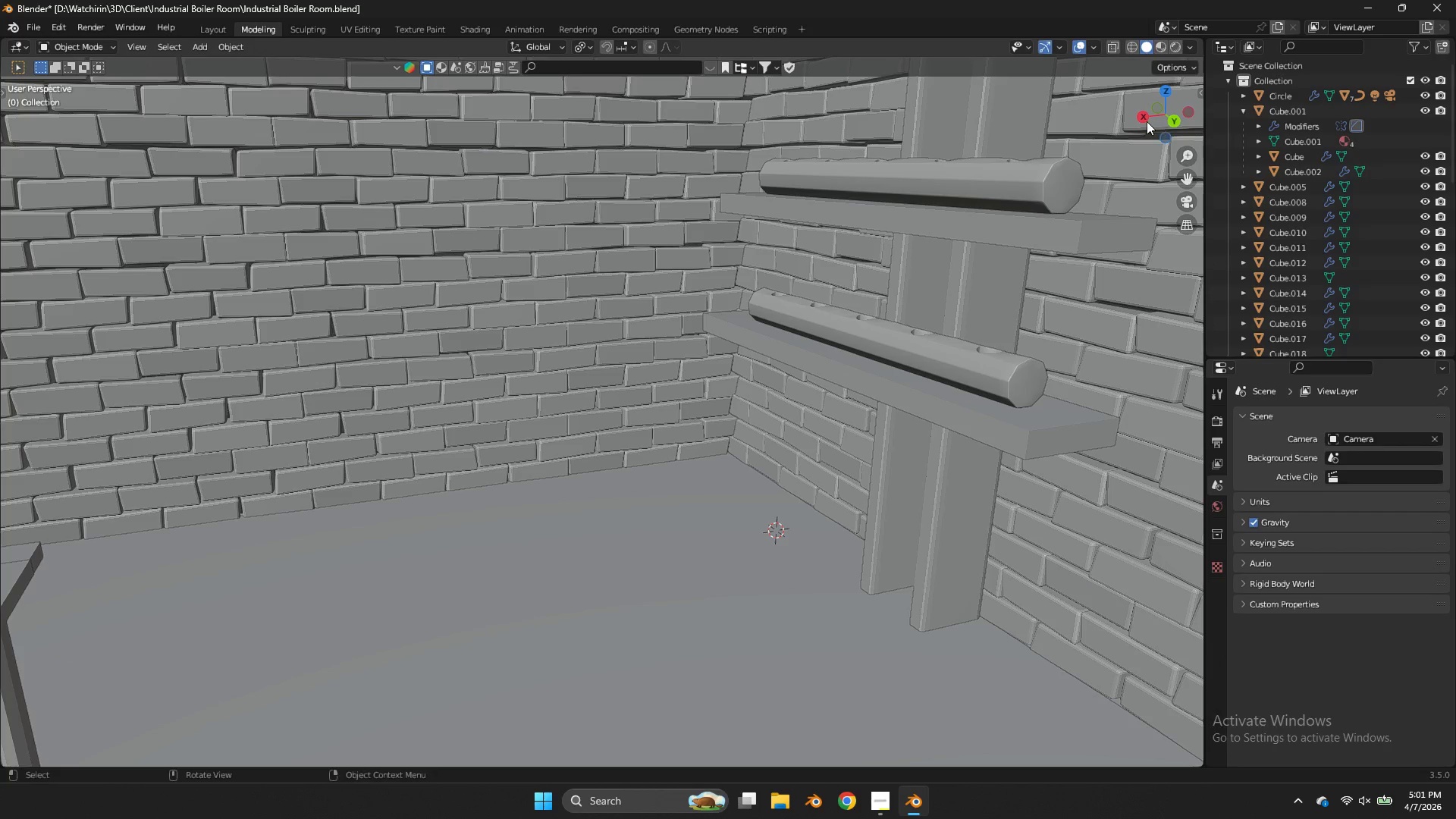 
left_click([1145, 118])
 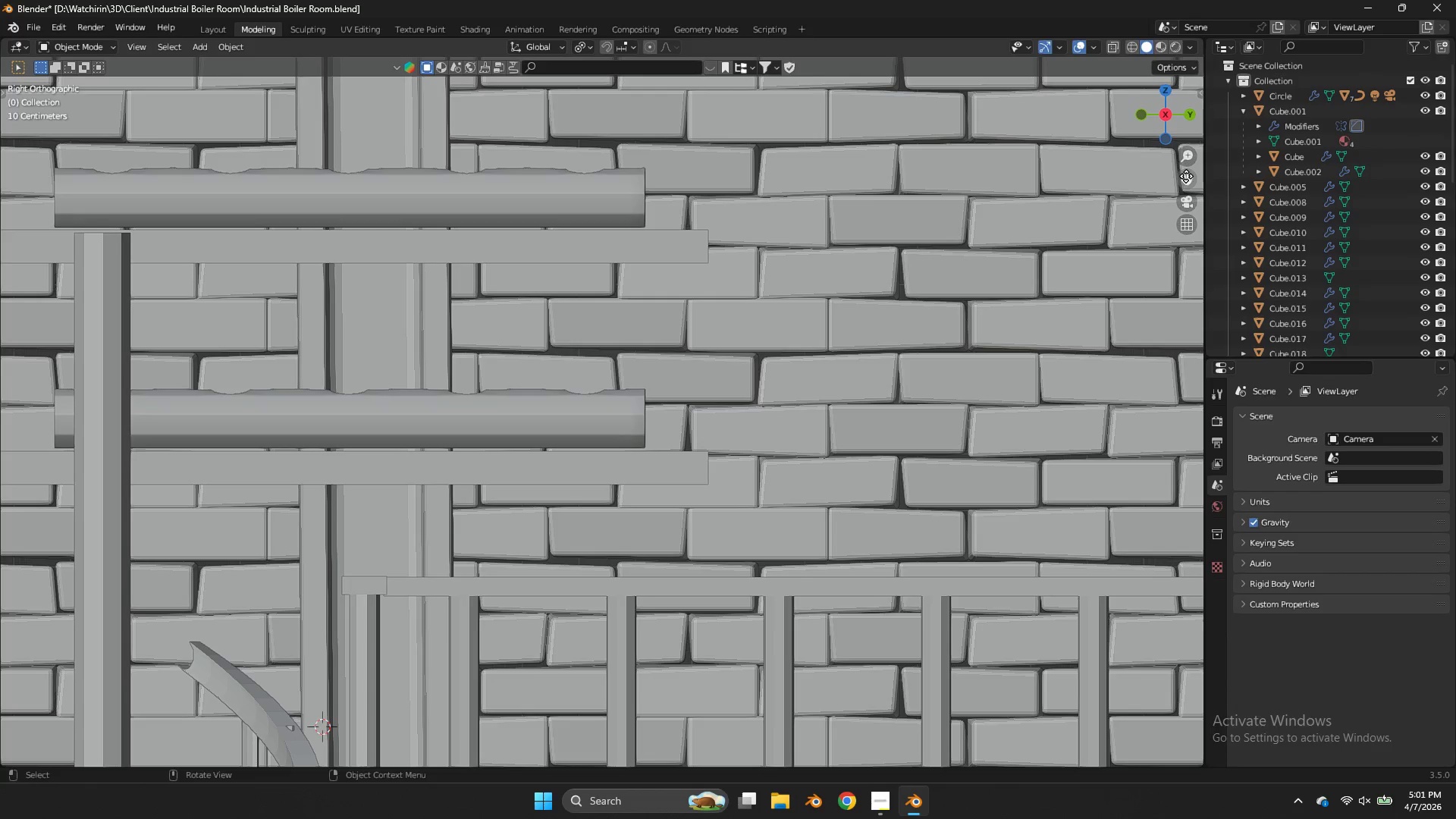 
left_click_drag(start_coordinate=[1187, 177], to_coordinate=[1185, 256])
 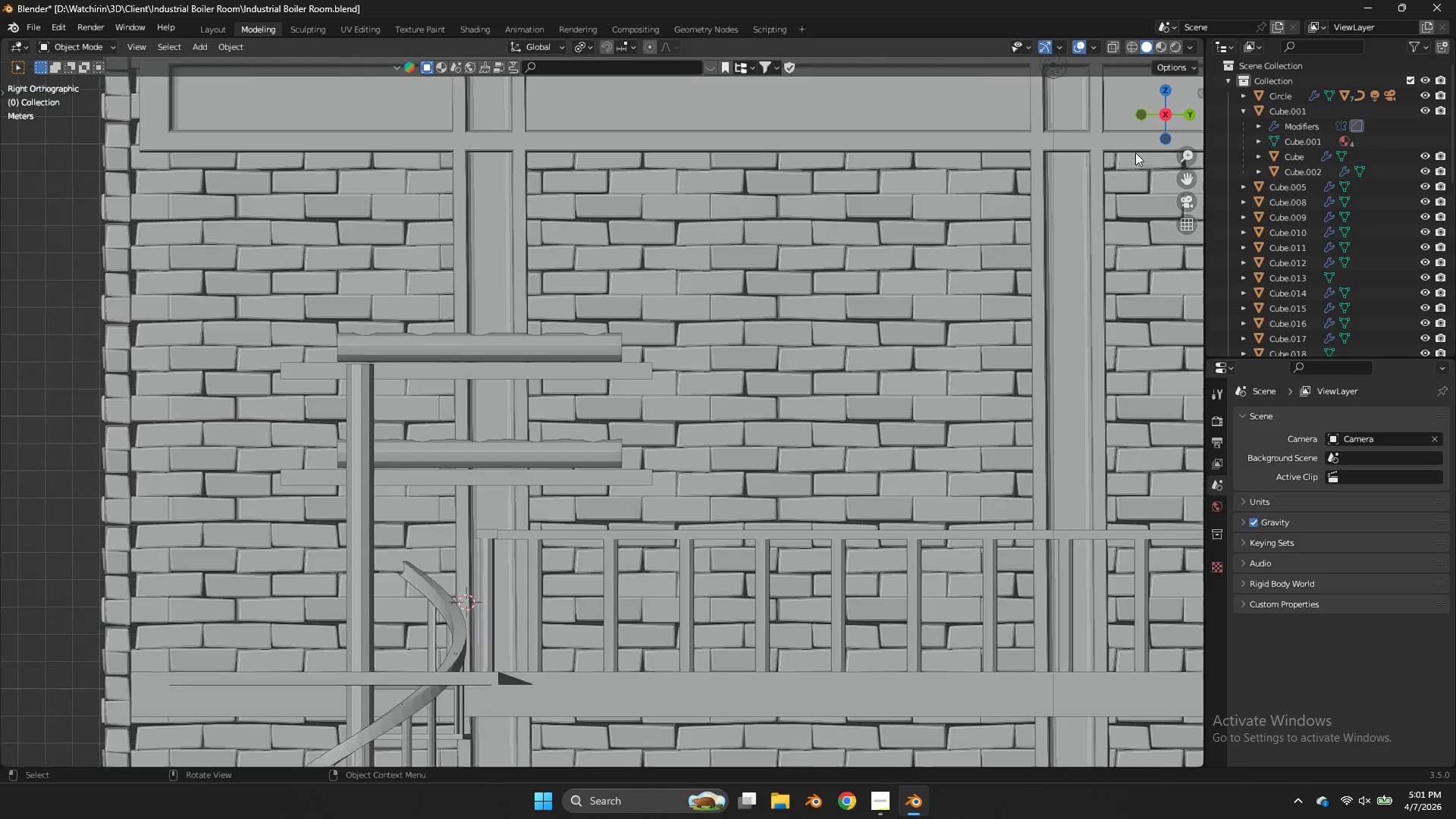 
scroll: coordinate [918, 221], scroll_direction: down, amount: 8.0
 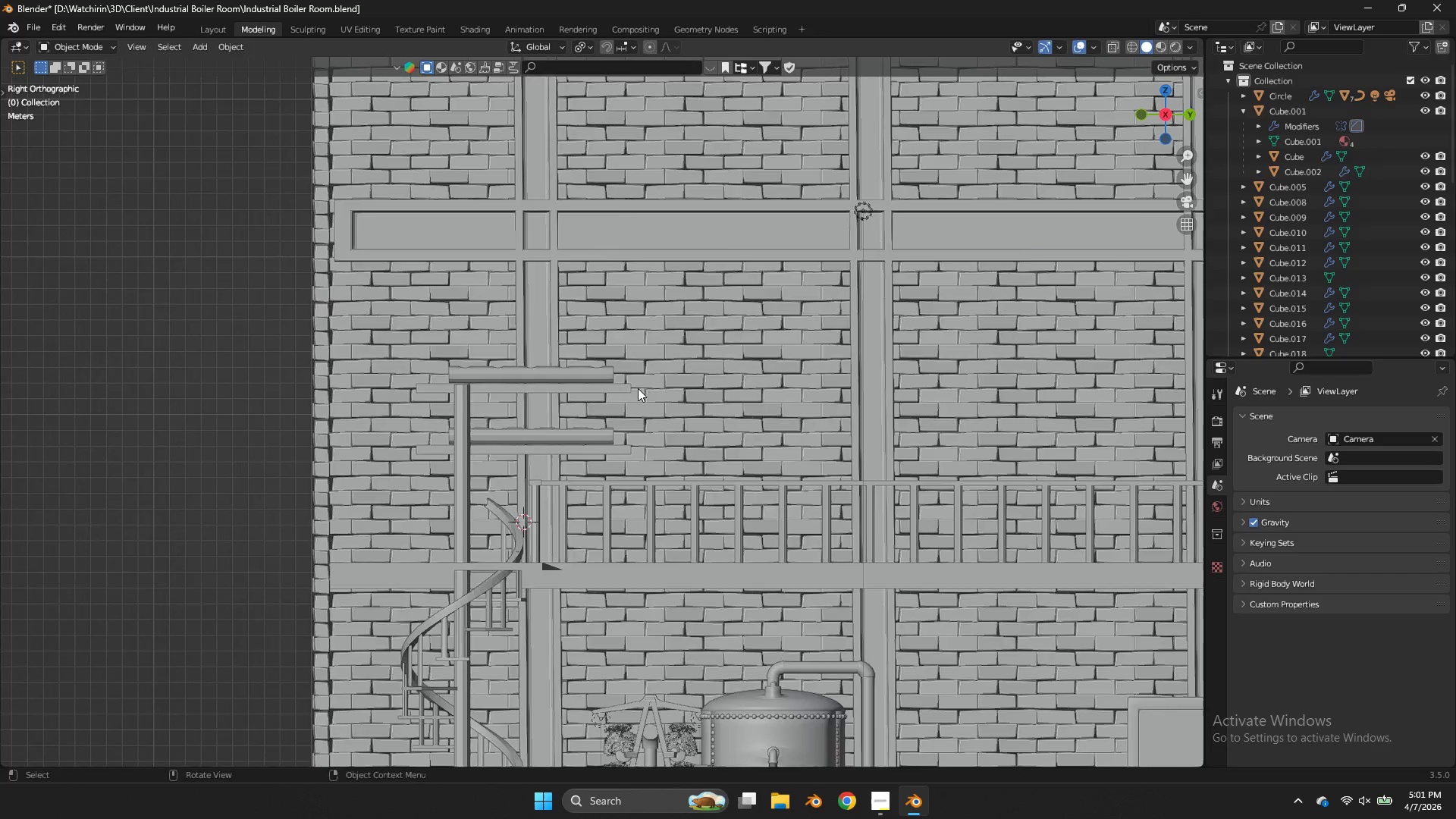 
scroll: coordinate [639, 388], scroll_direction: up, amount: 3.0
 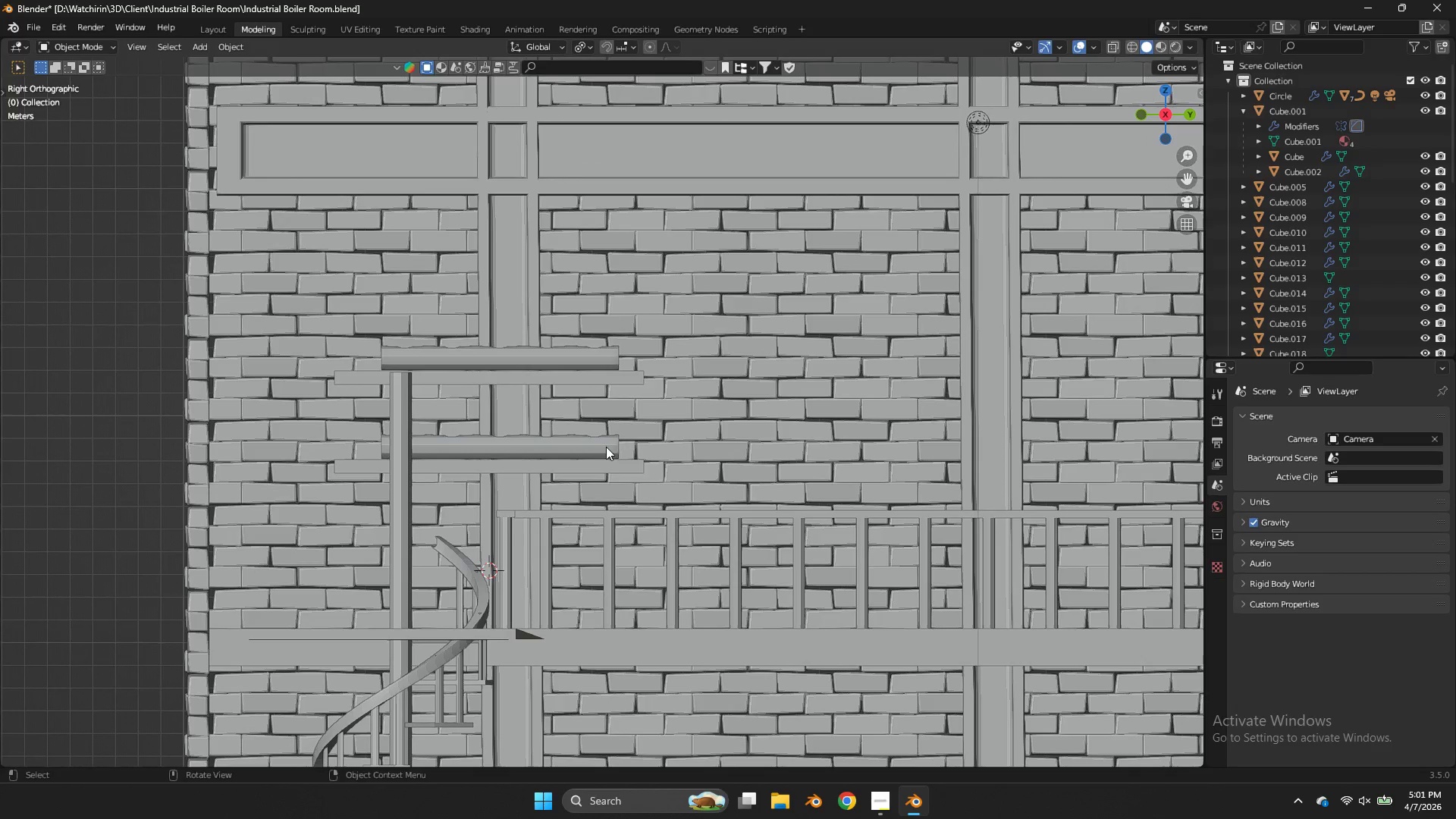 
left_click([606, 447])
 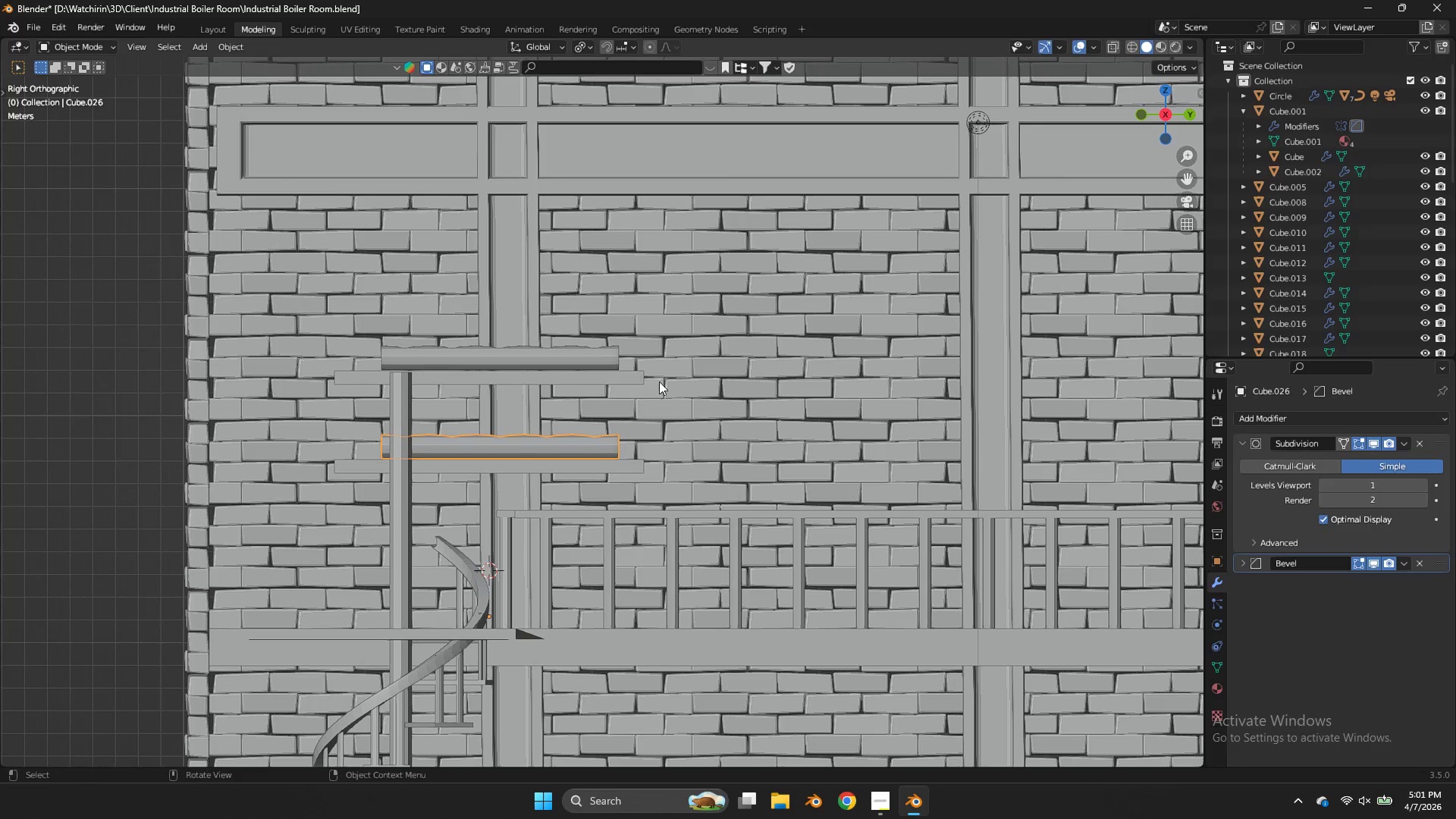 
left_click([644, 375])
 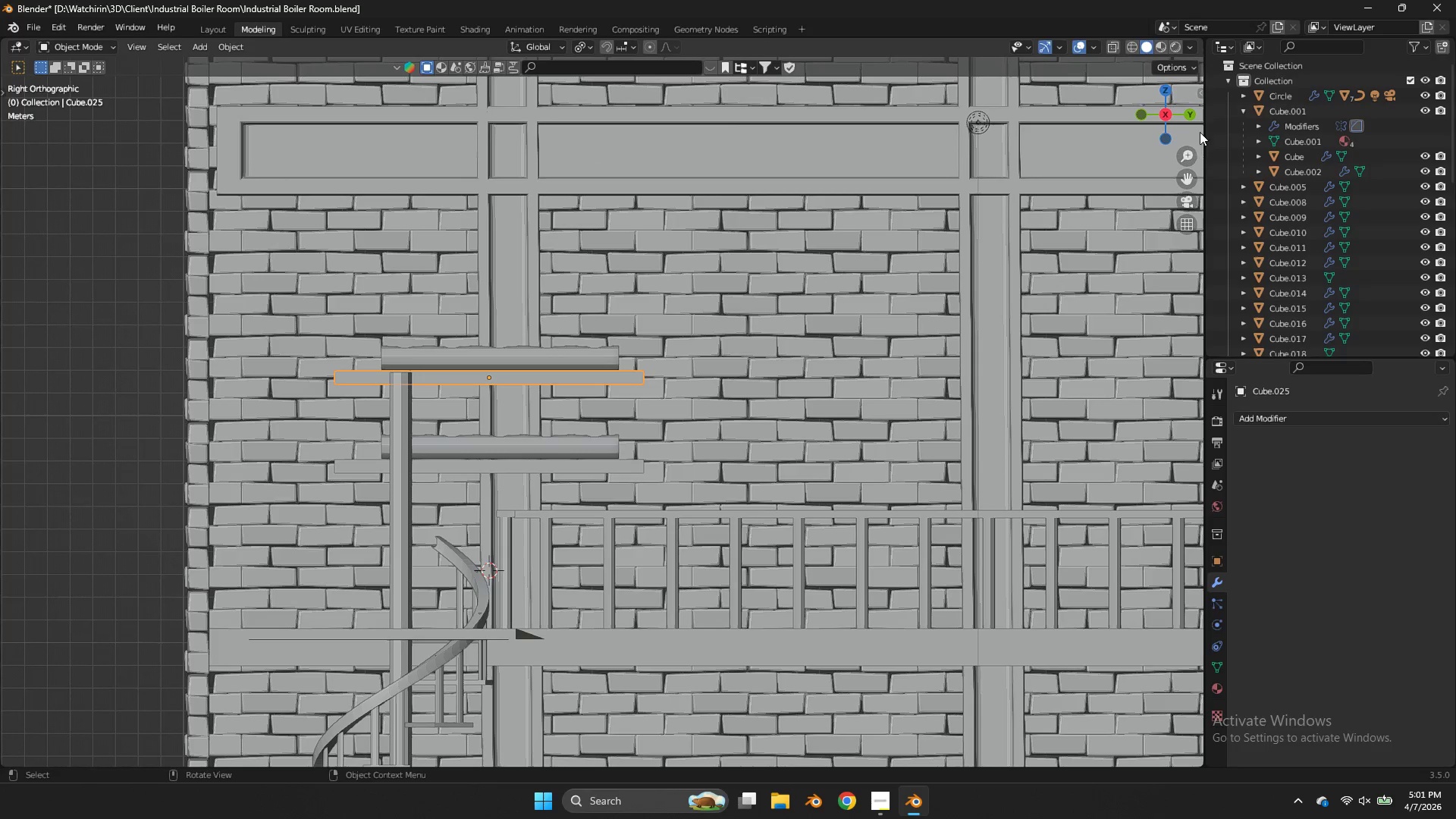 
left_click_drag(start_coordinate=[1165, 111], to_coordinate=[1000, 154])
 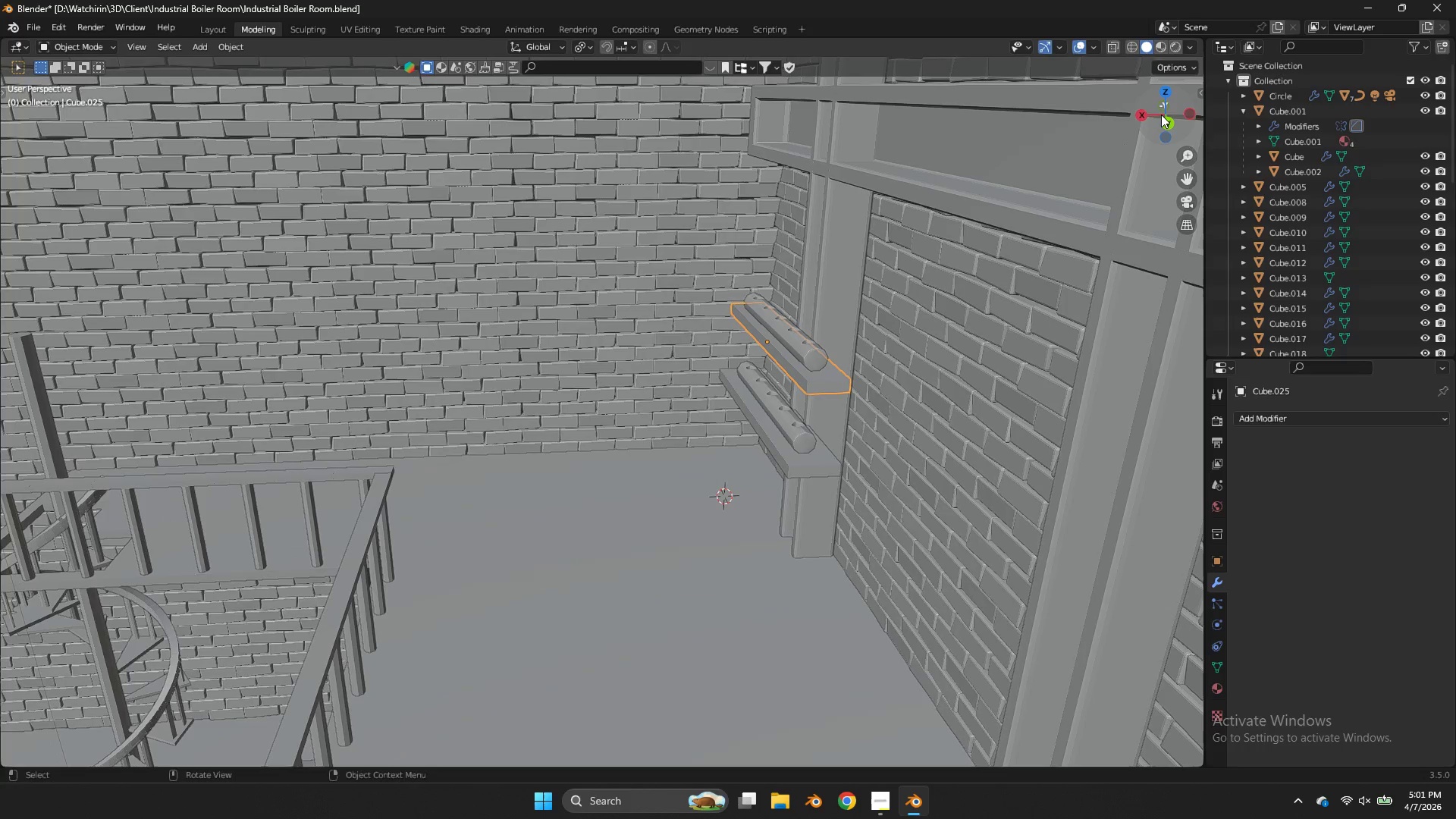 
key(Shift+S)
 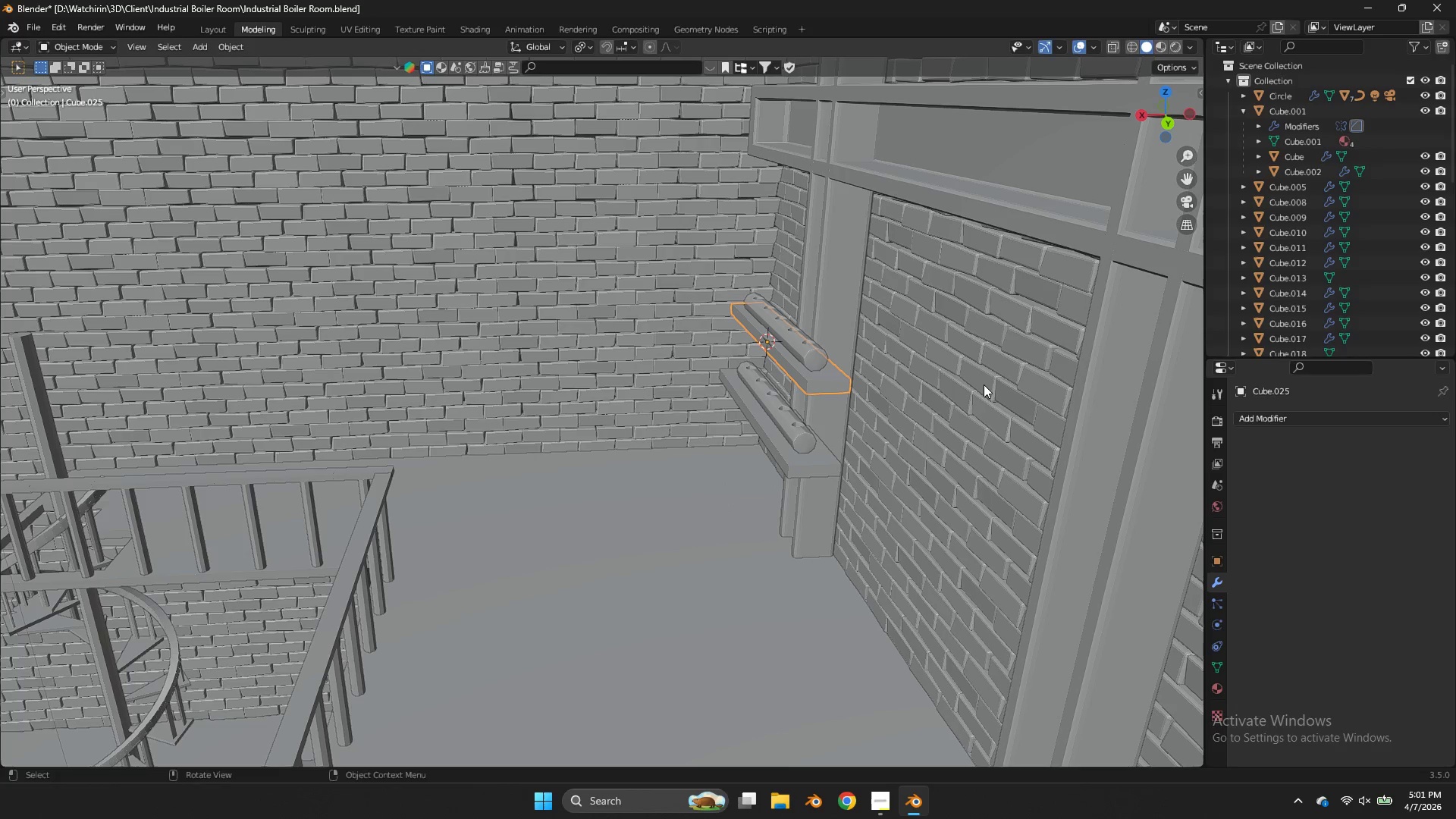 
mouse_move([1144, 110])
 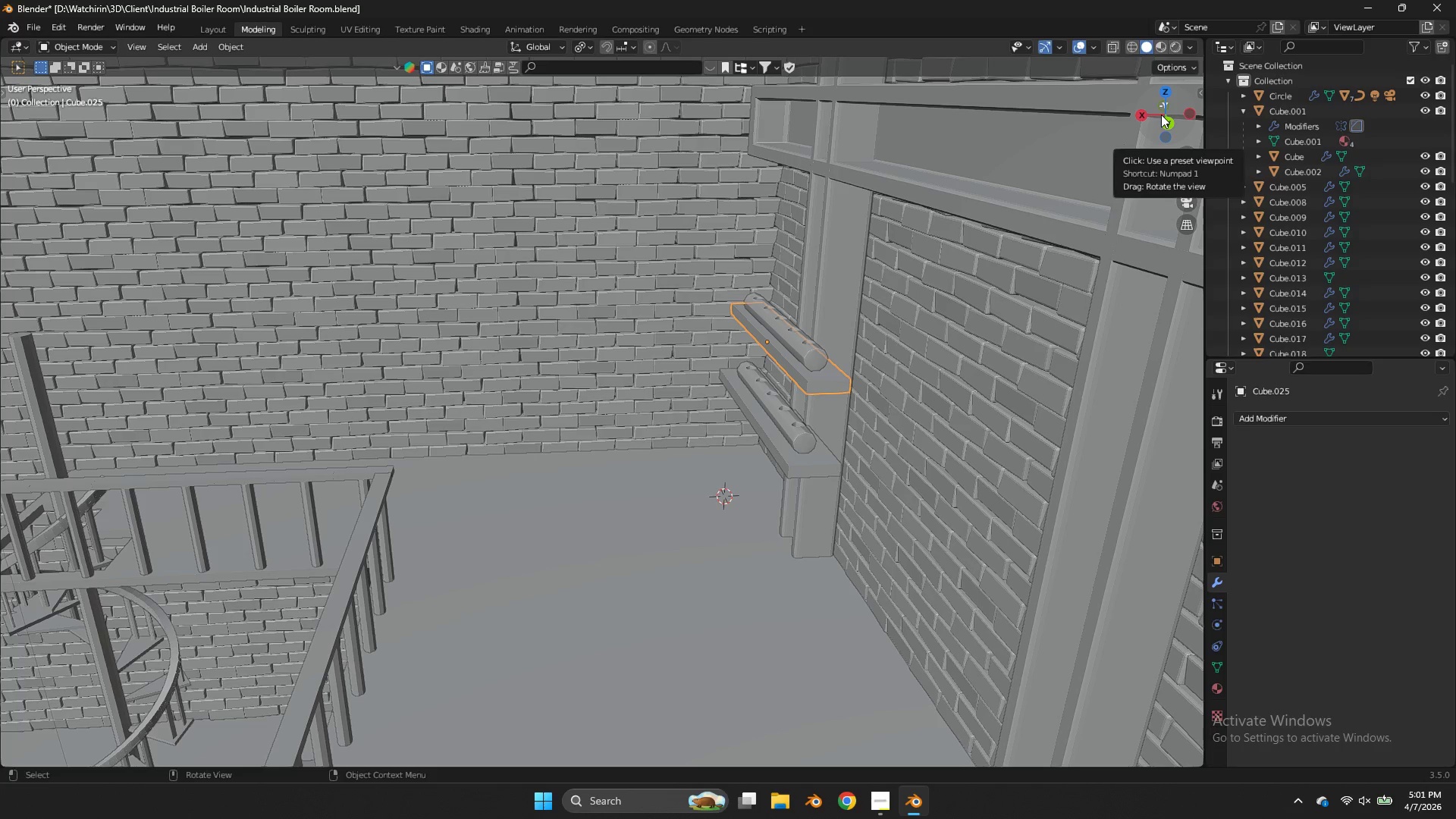 
key(Shift+ShiftLeft)
 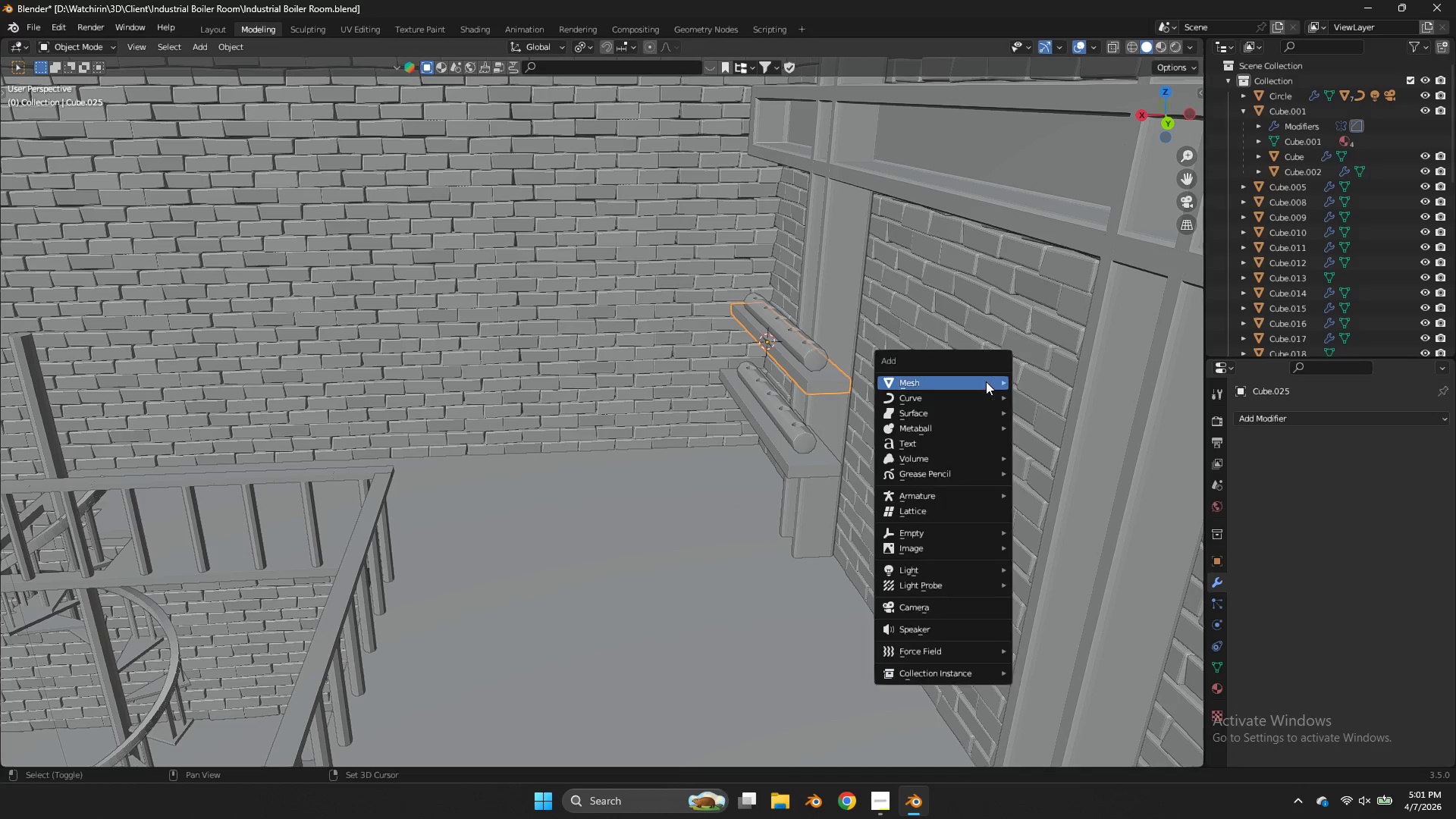 
key(Shift+A)
 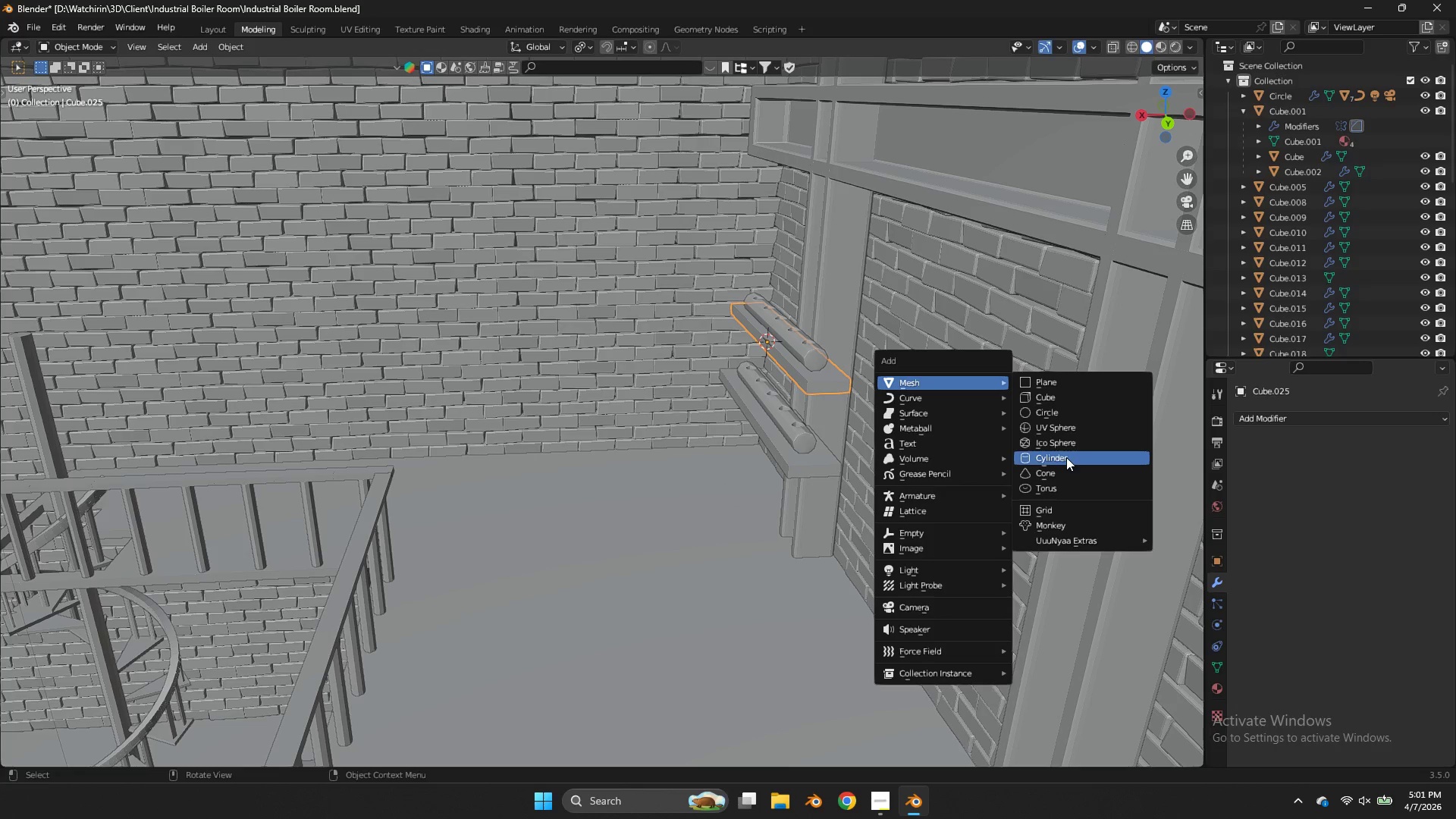 
left_click([1062, 454])
 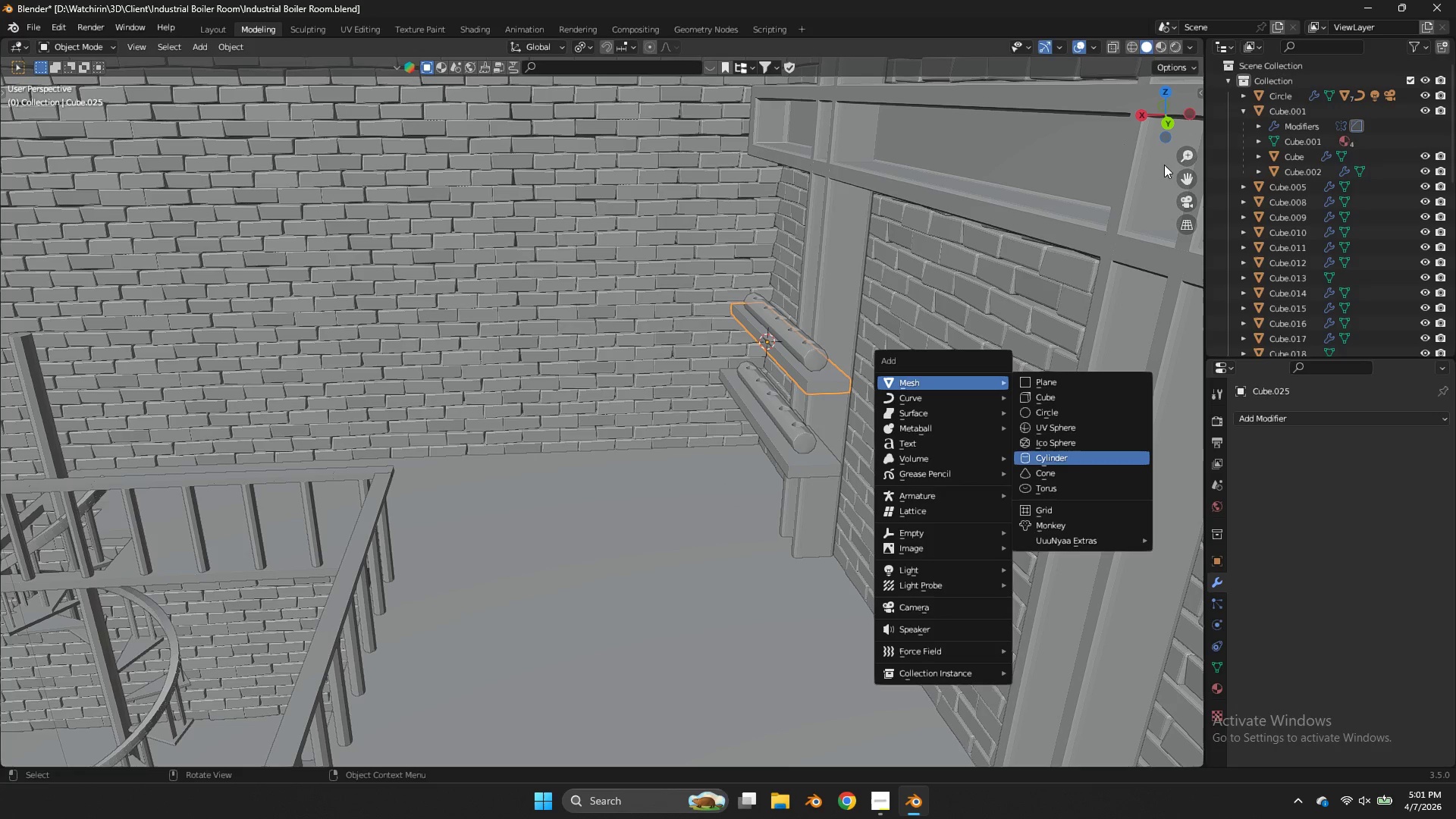 
mouse_move([1132, 127])
 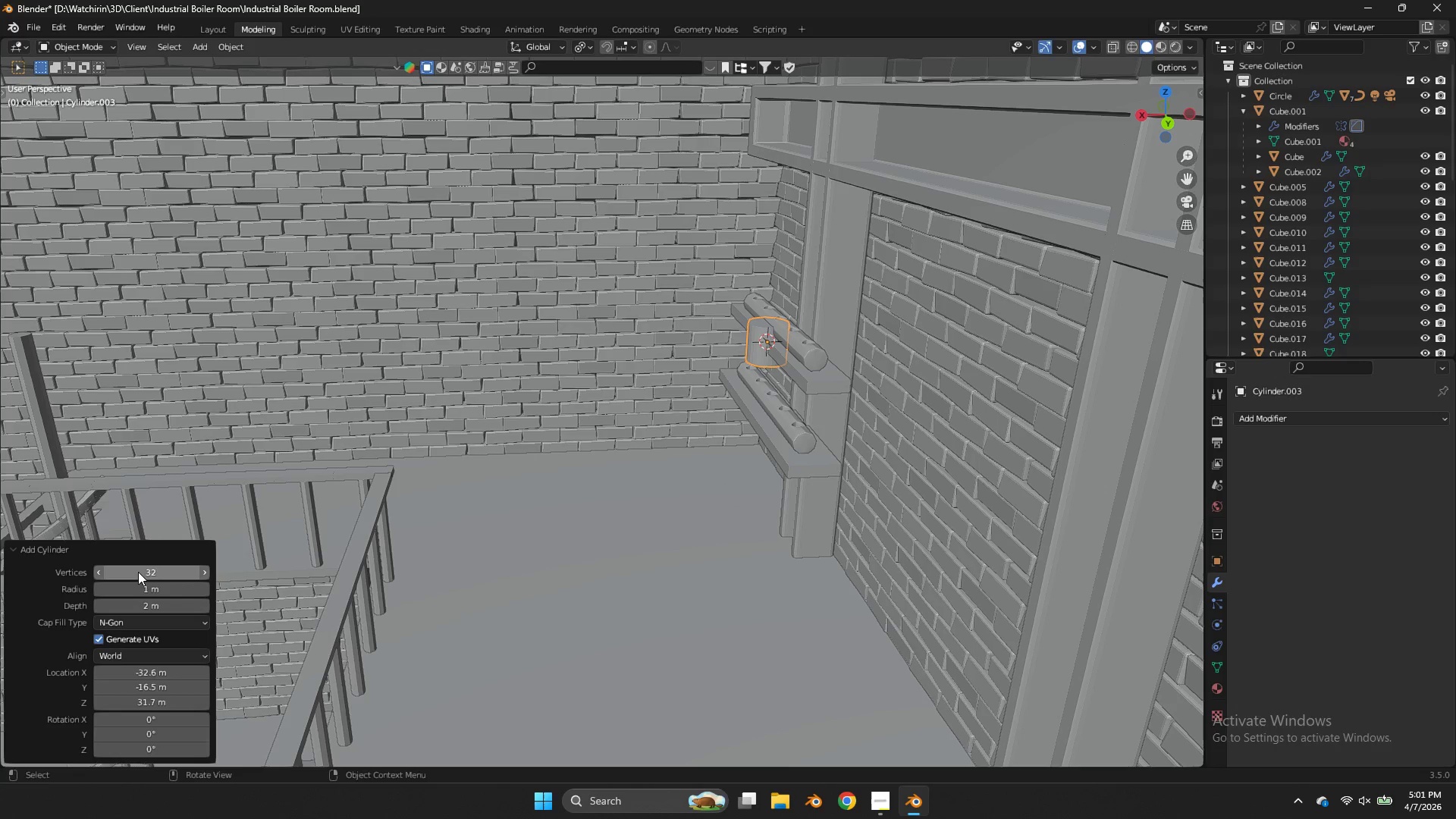 
type(12)
 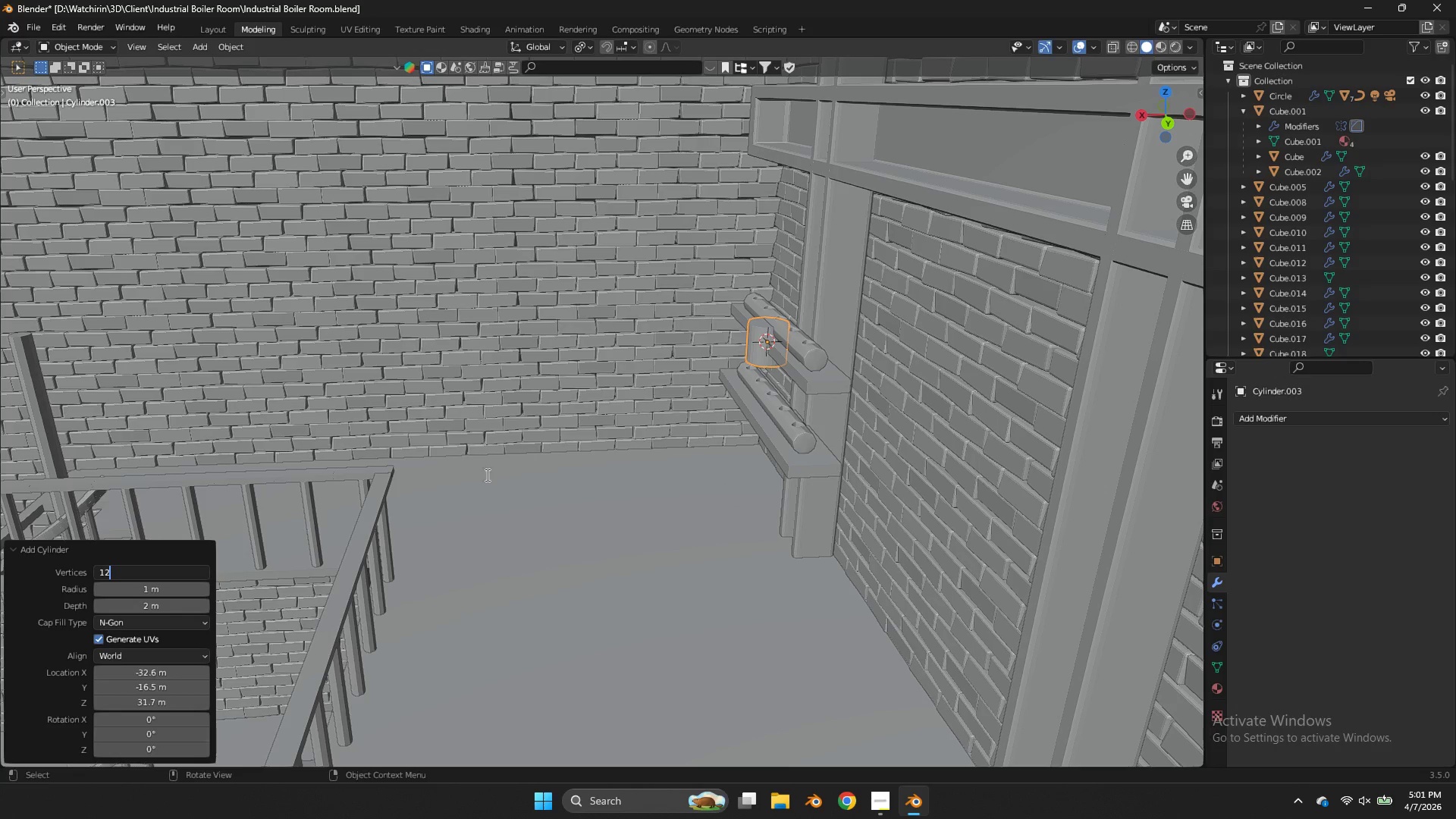 
left_click([570, 448])
 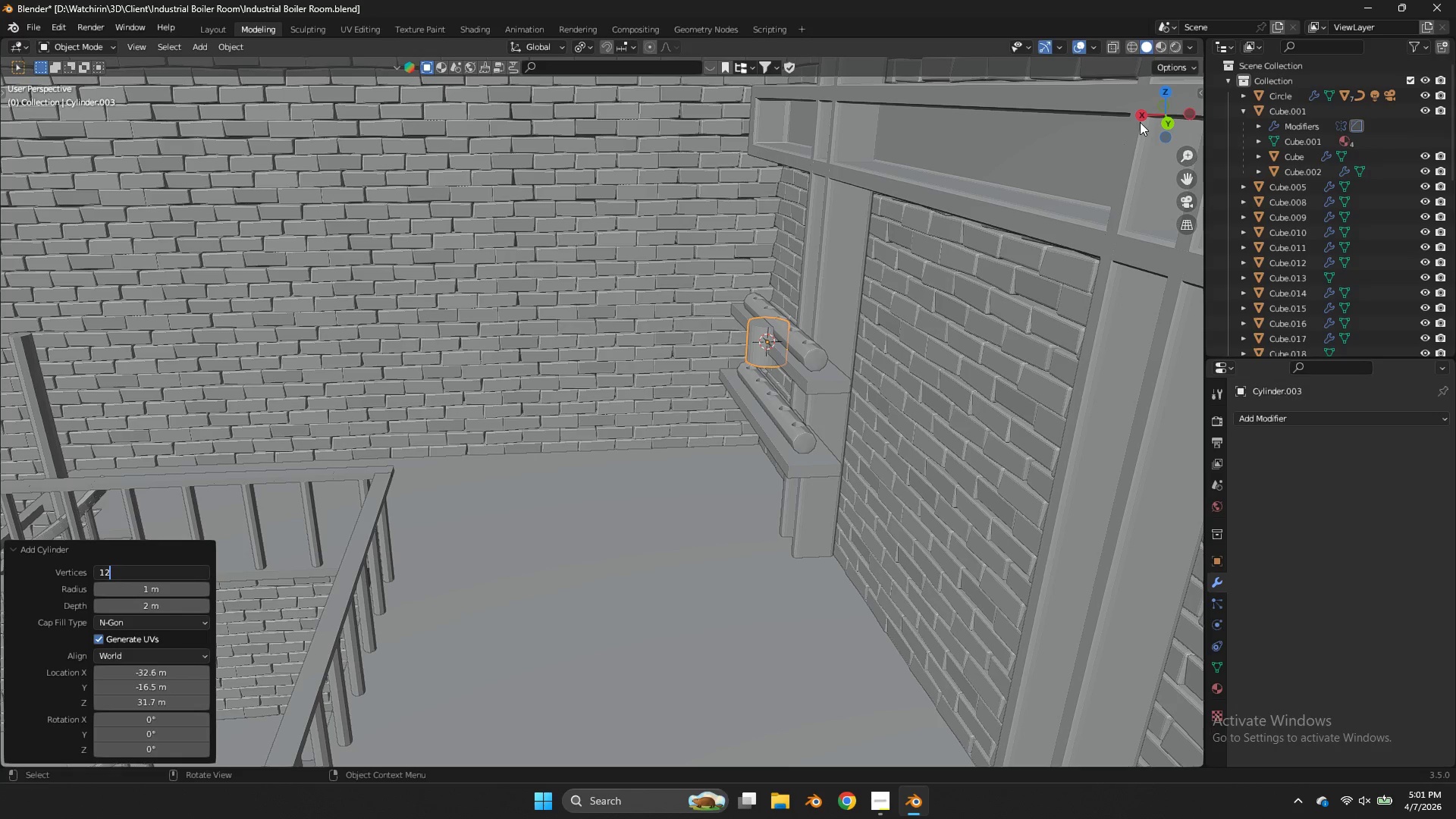 
left_click([1143, 118])
 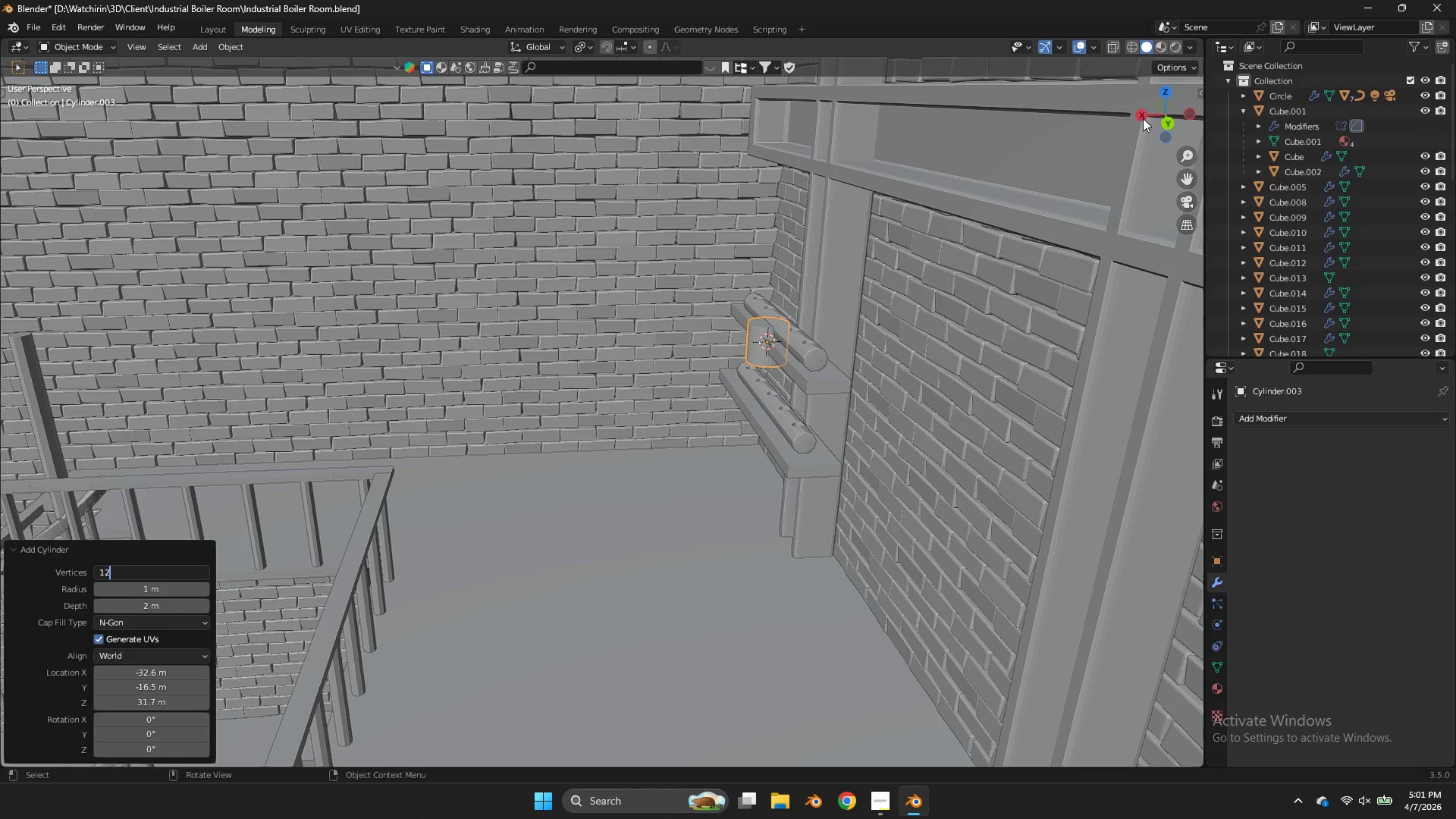 
double_click([1138, 127])
 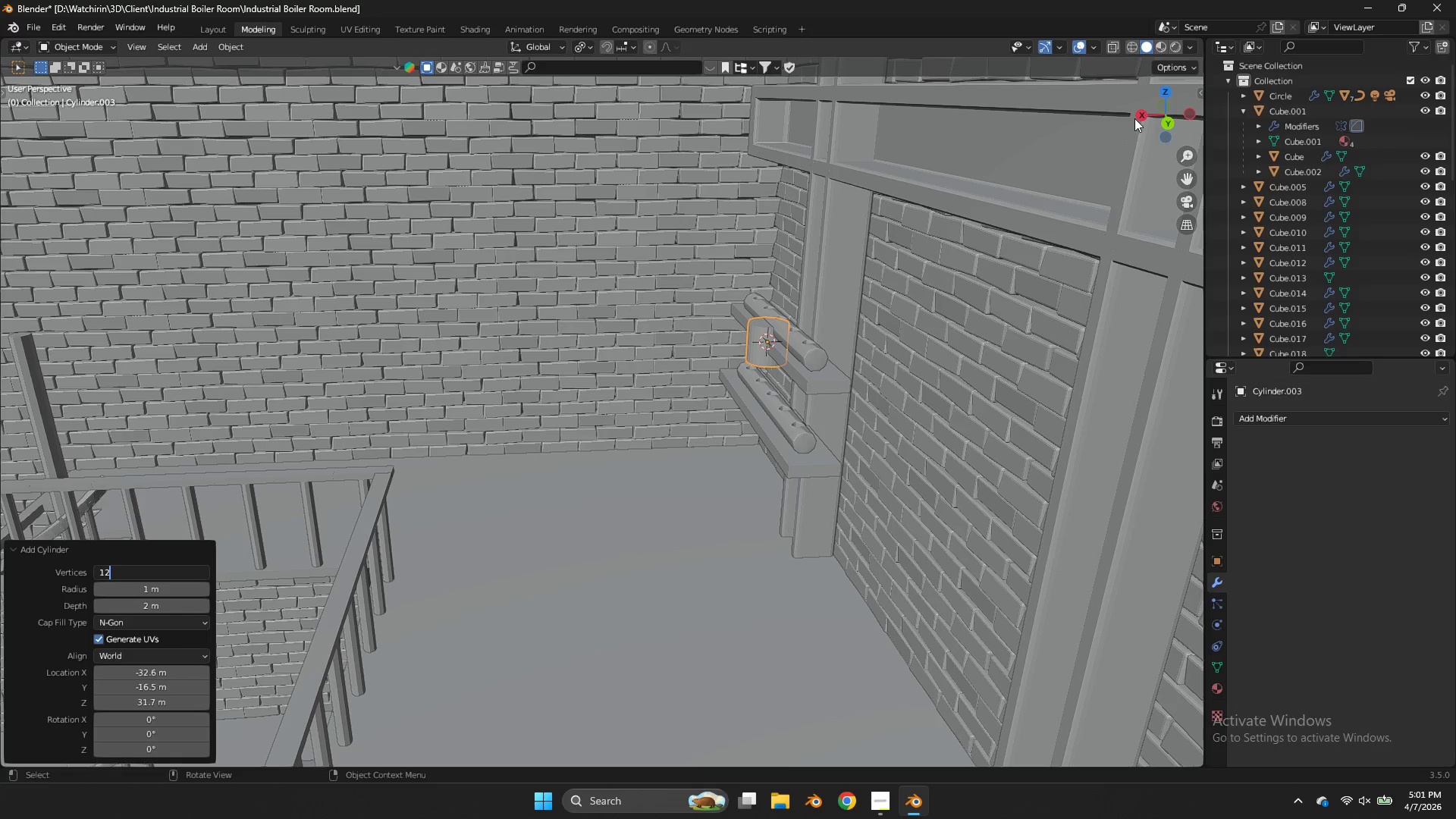 
left_click_drag(start_coordinate=[1138, 127], to_coordinate=[1134, 118])
 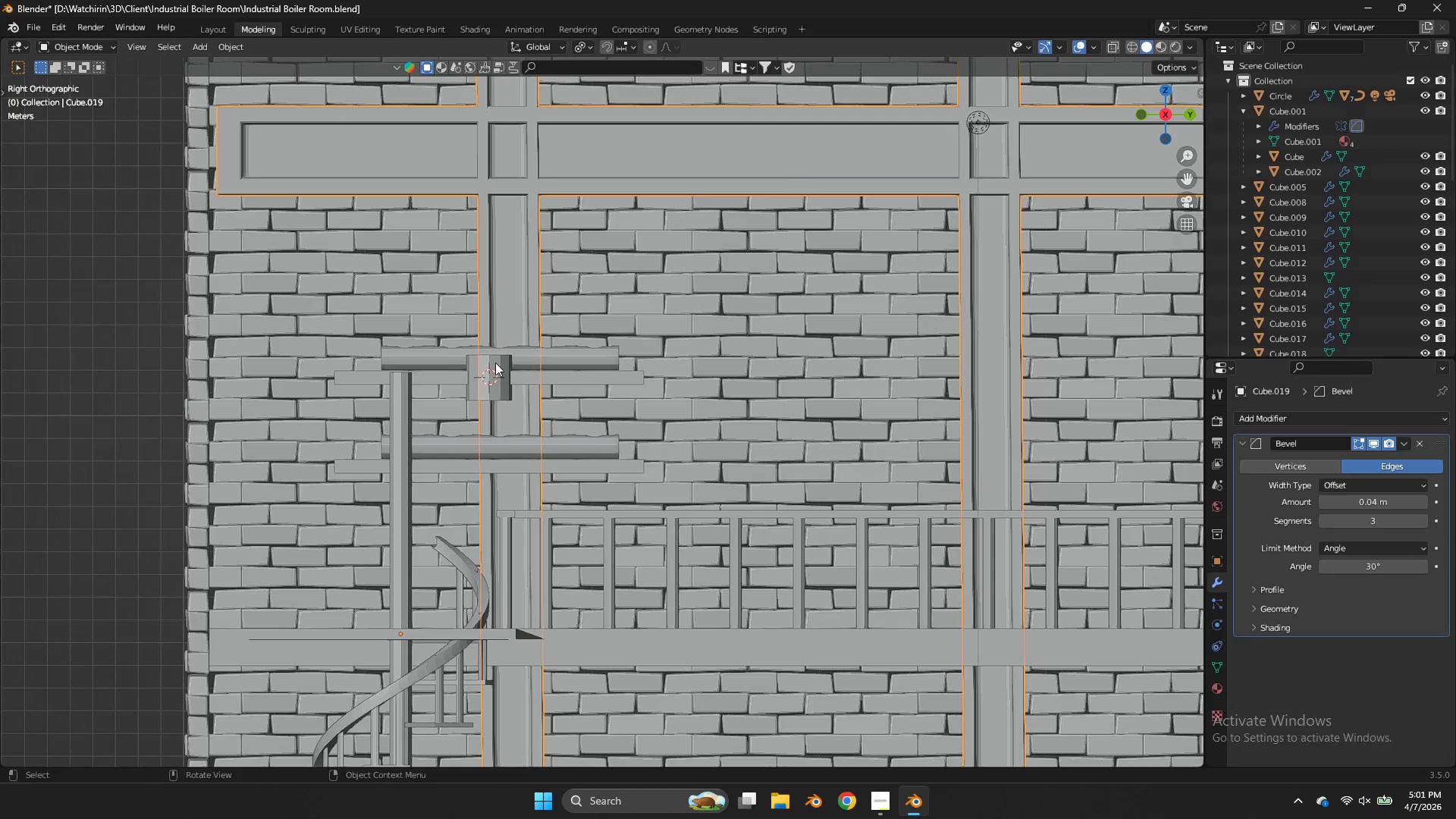 
left_click([486, 371])
 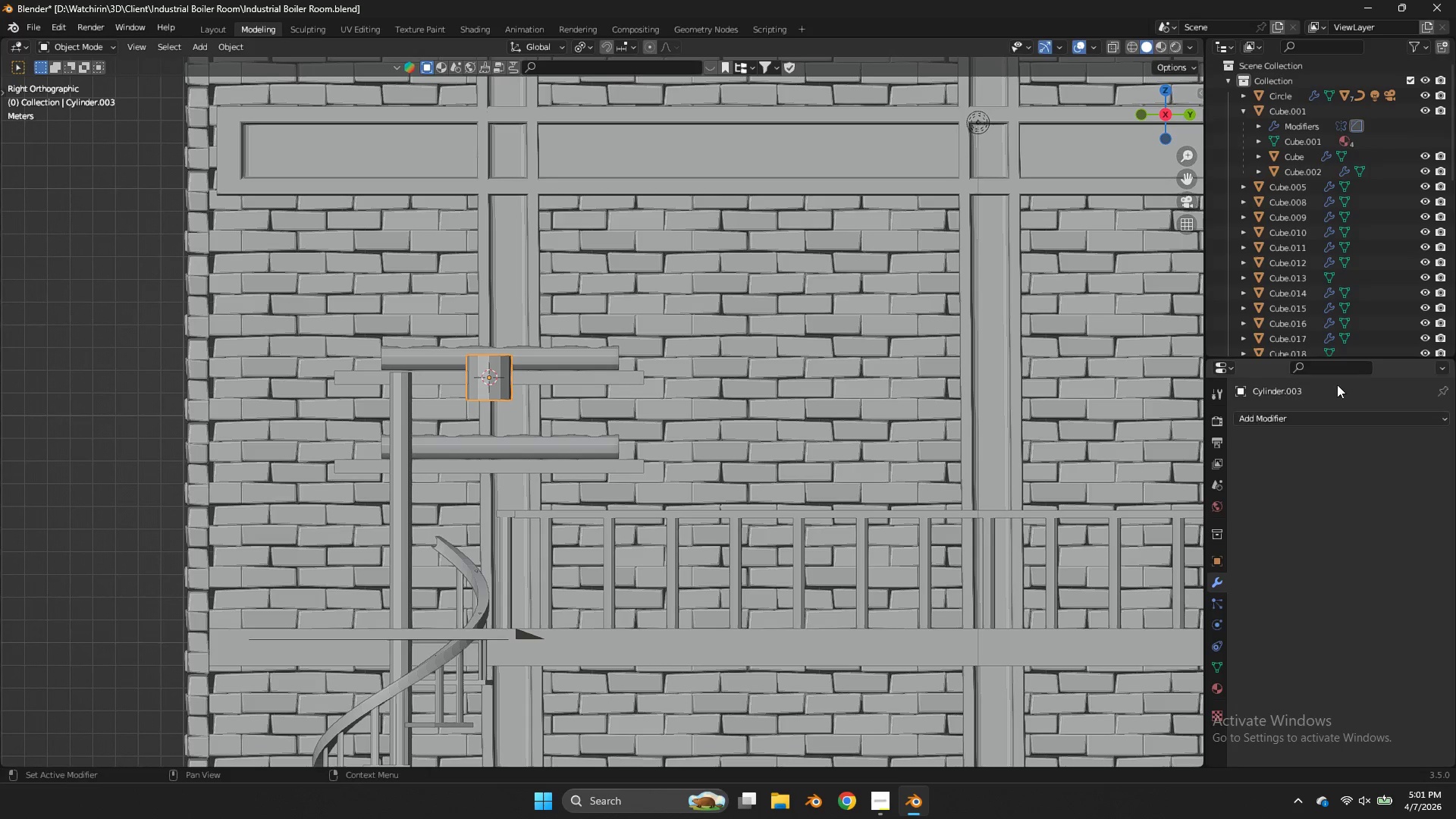 
double_click([1215, 416])
 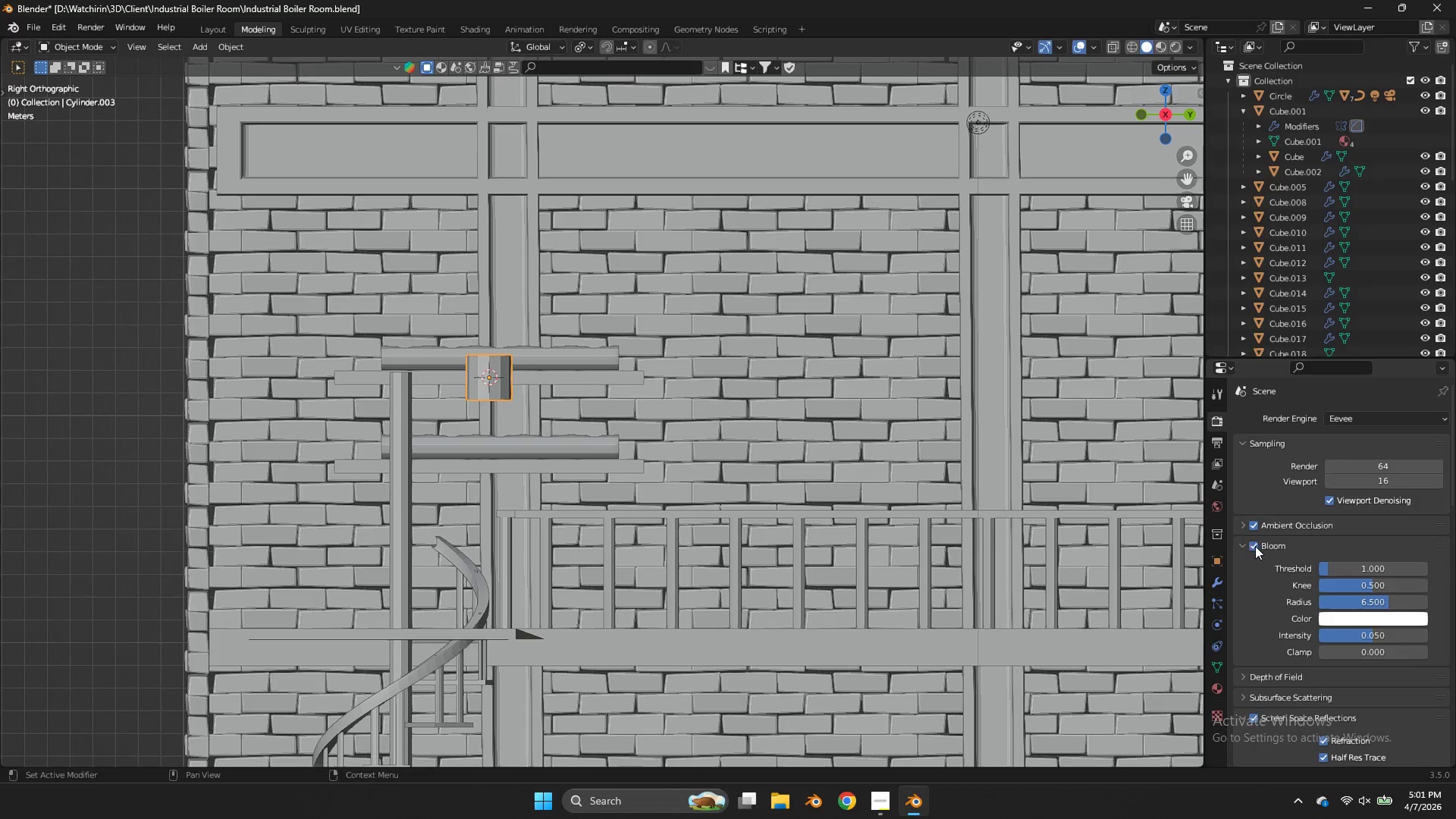 
double_click([1256, 520])
 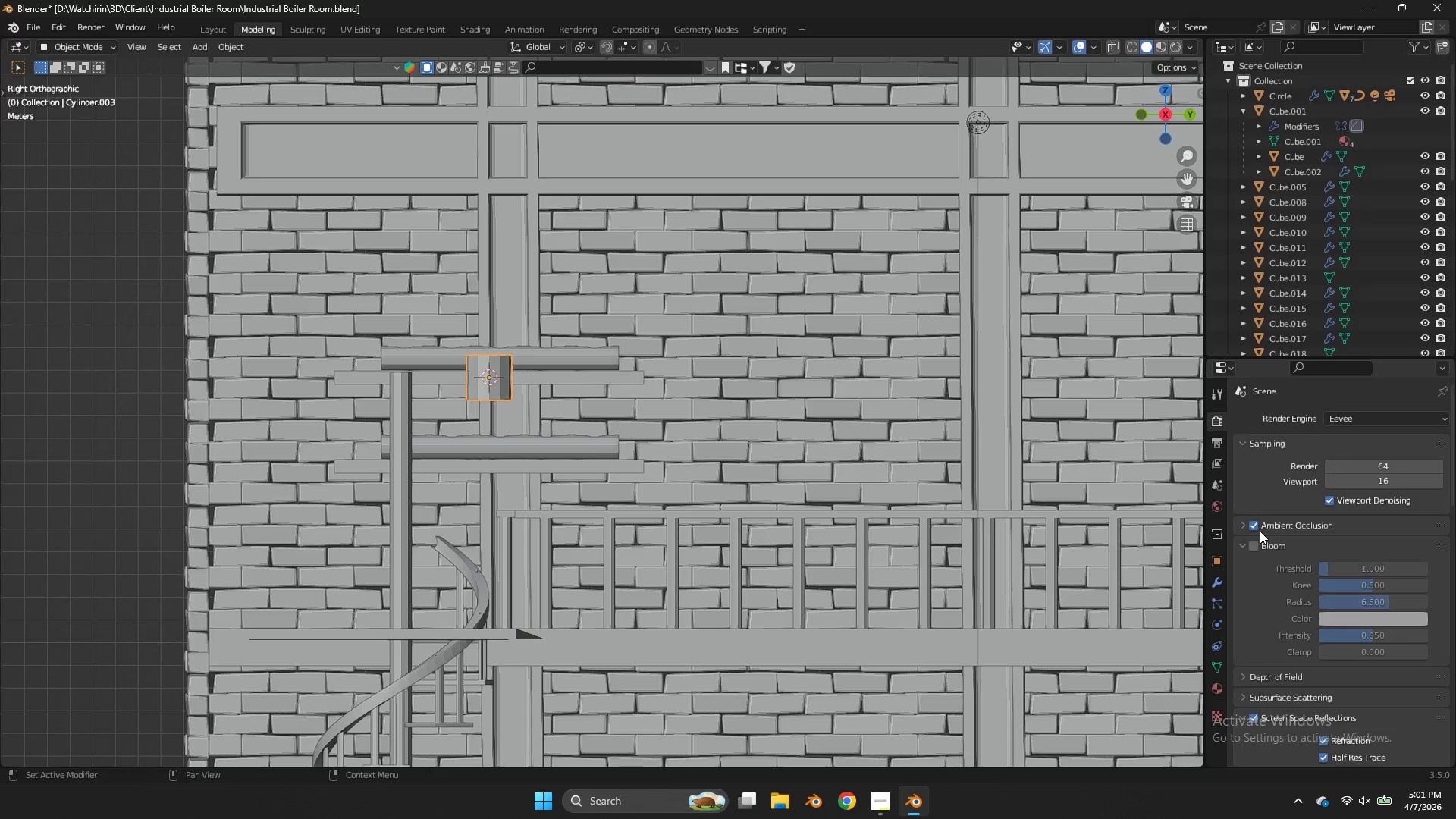 
scroll: coordinate [1257, 548], scroll_direction: down, amount: 6.0
 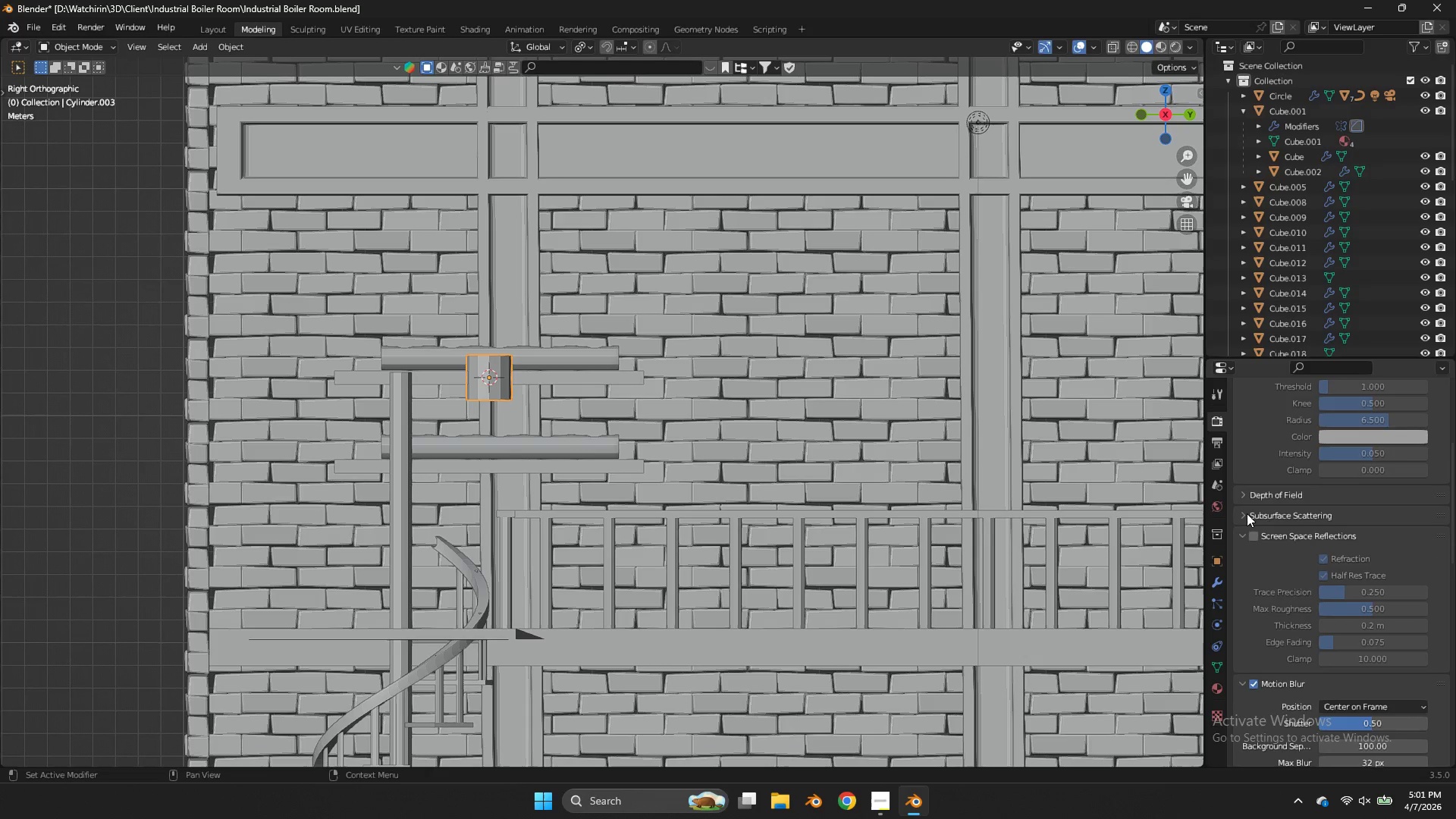 
double_click([1247, 513])
 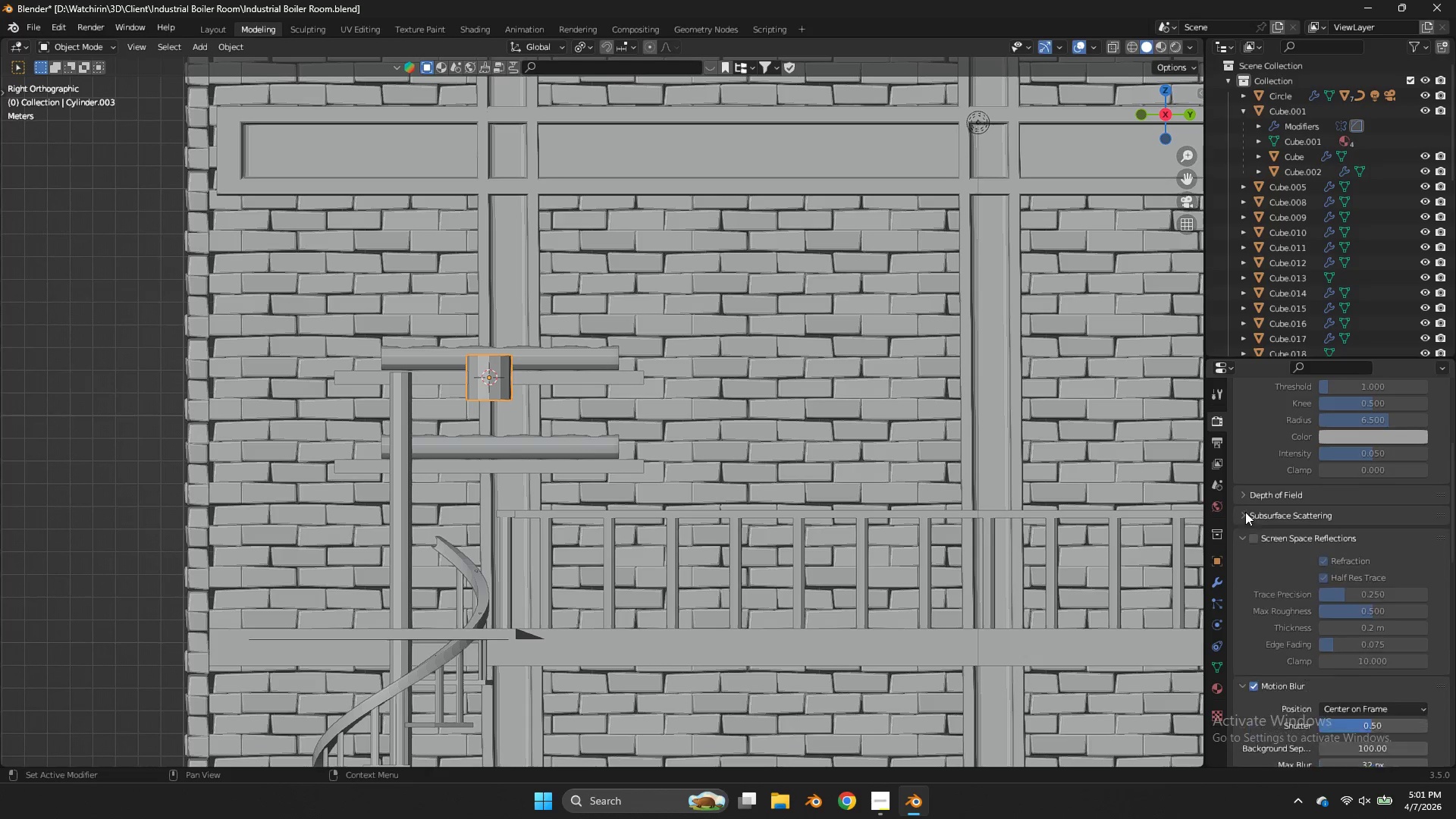 
double_click([1245, 495])
 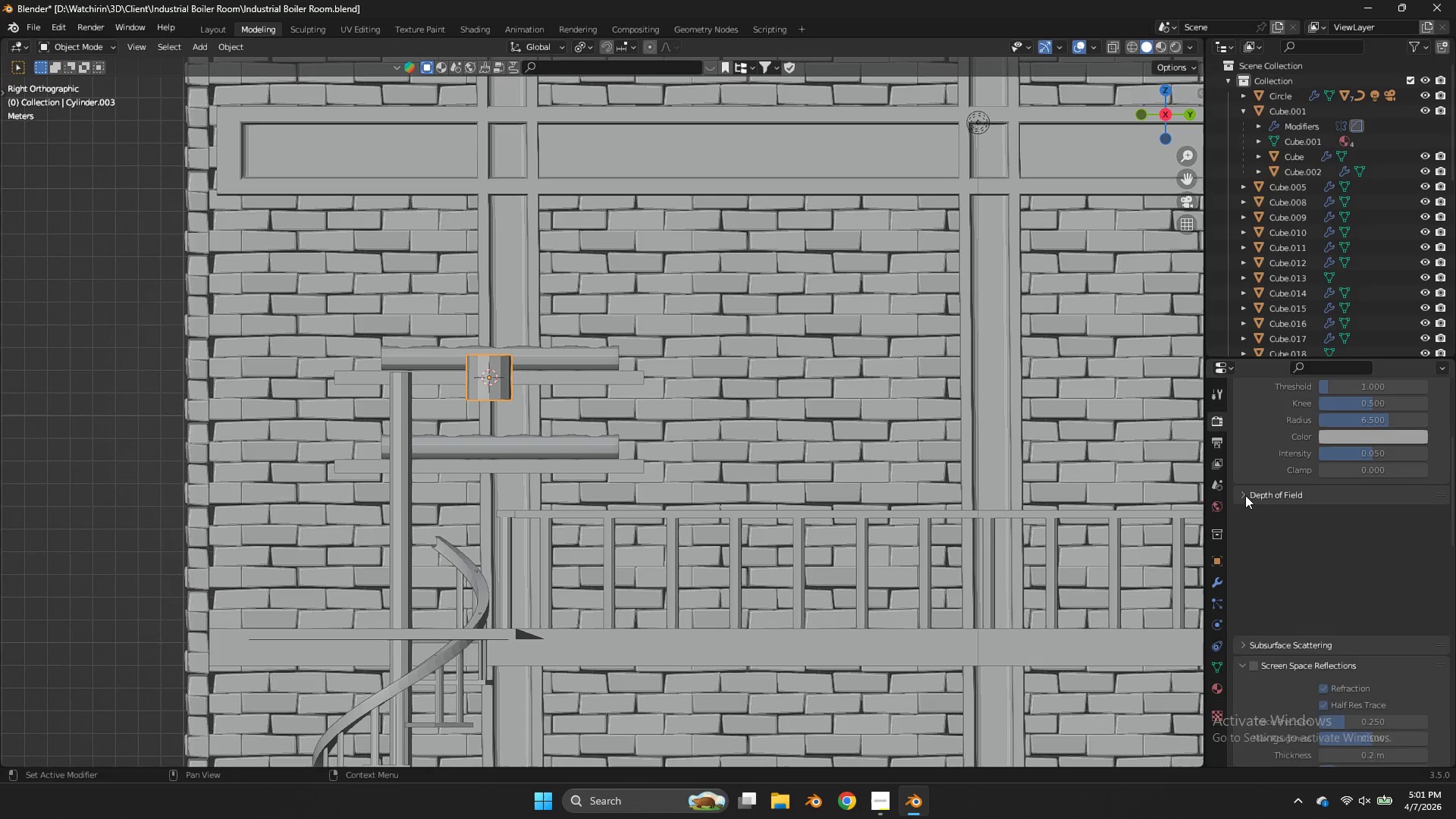 
triple_click([1245, 495])
 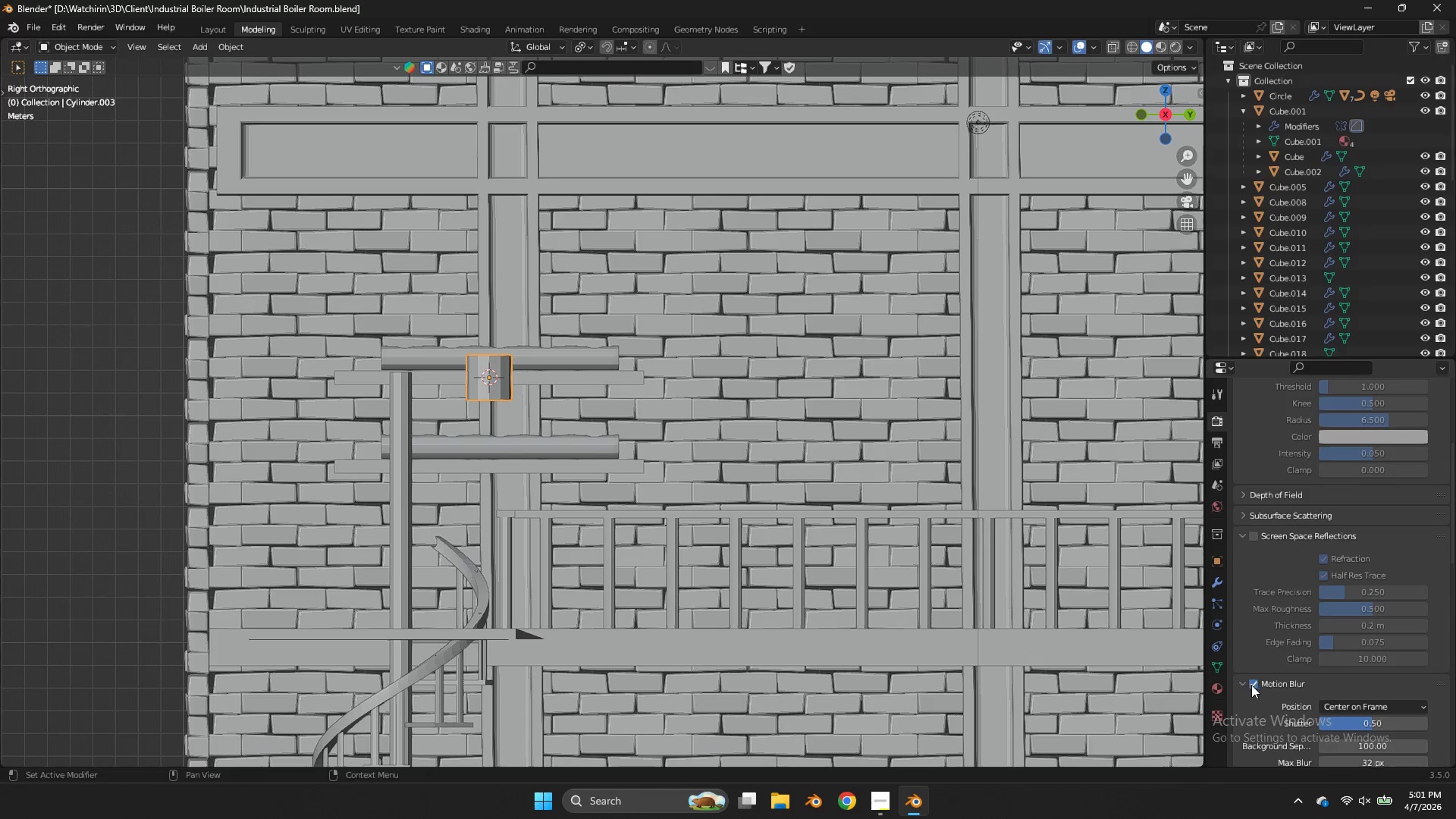 
double_click([1239, 681])
 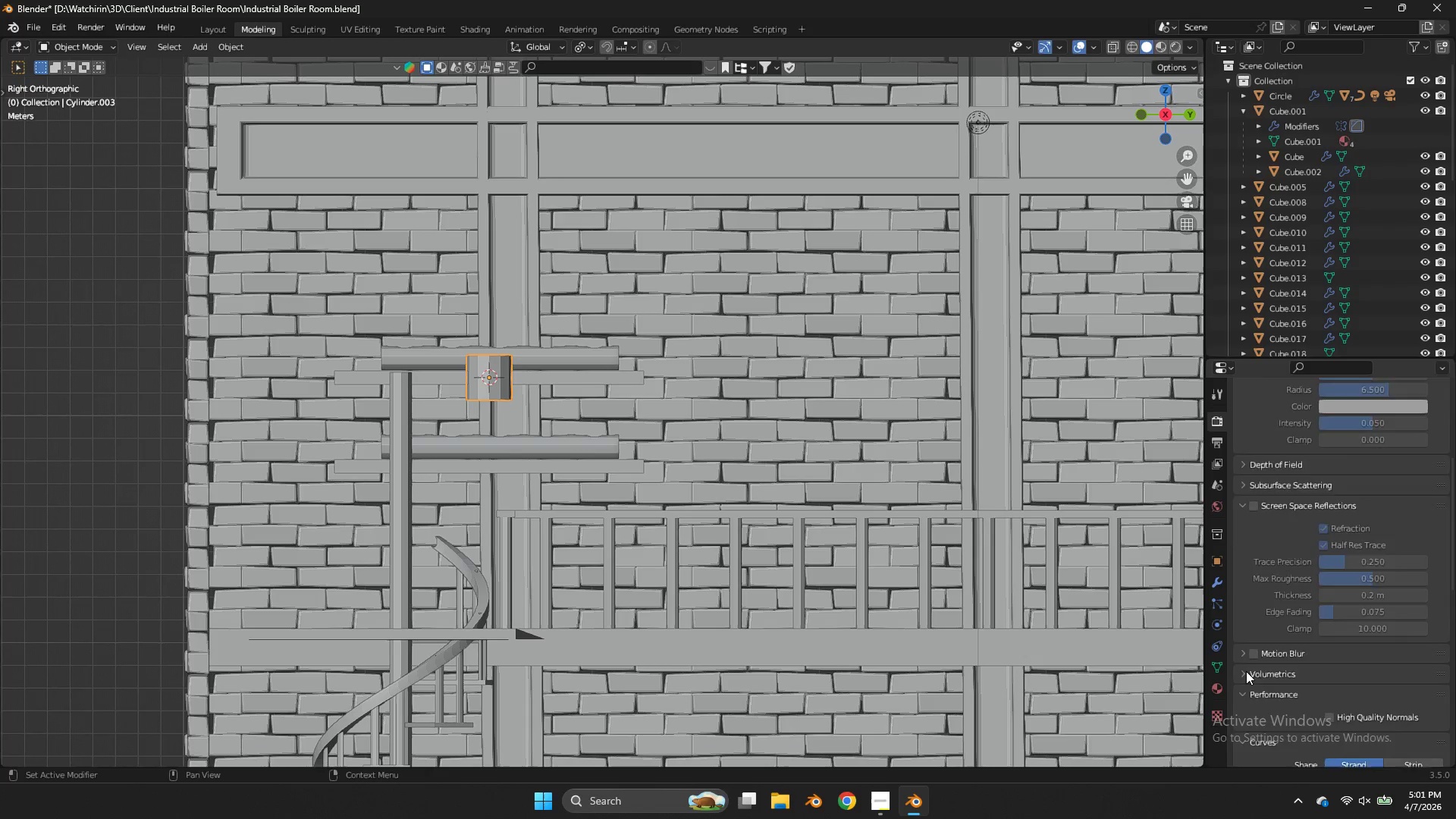 
scroll: coordinate [1258, 618], scroll_direction: down, amount: 15.0
 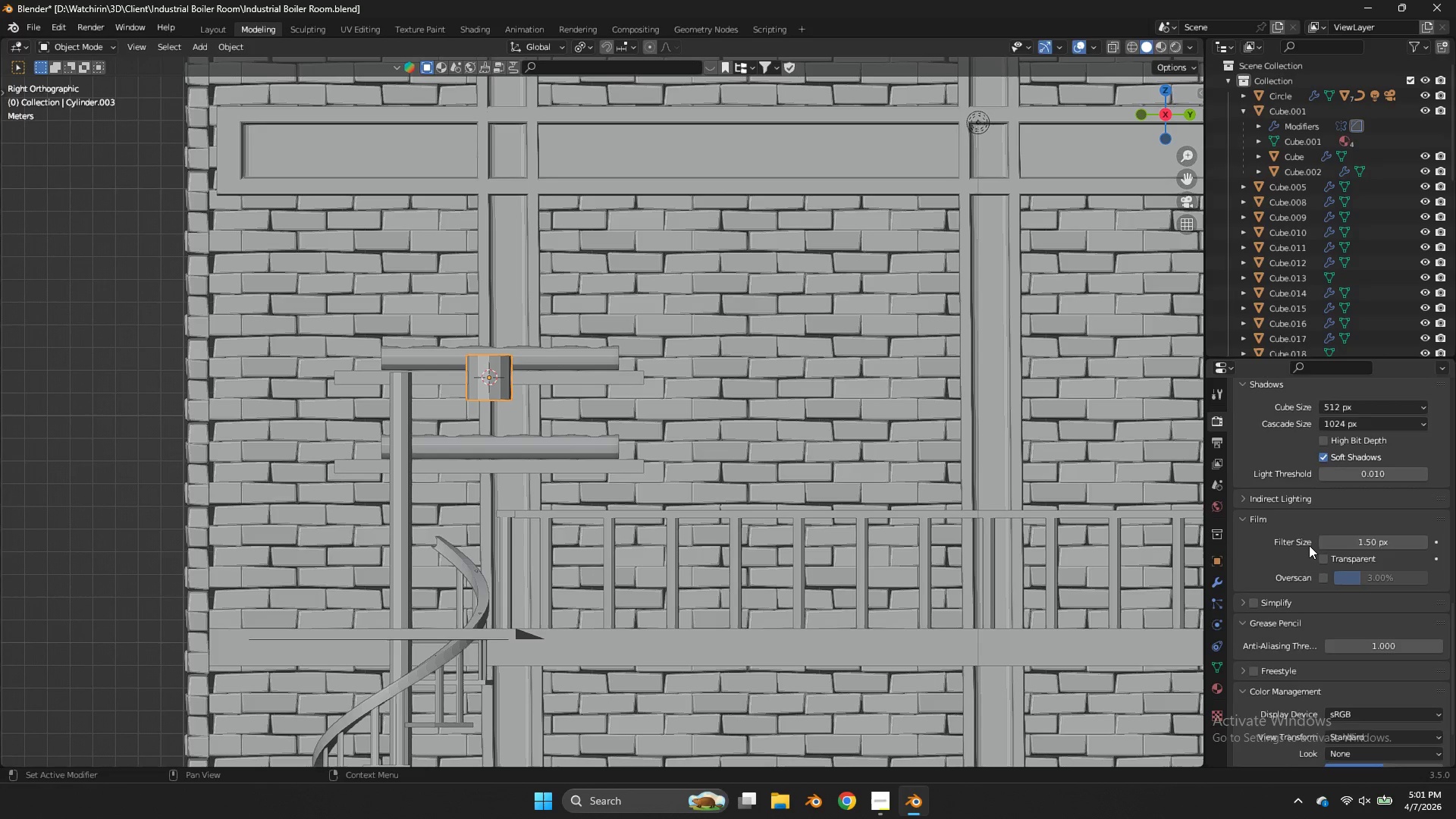 
left_click([1353, 419])
 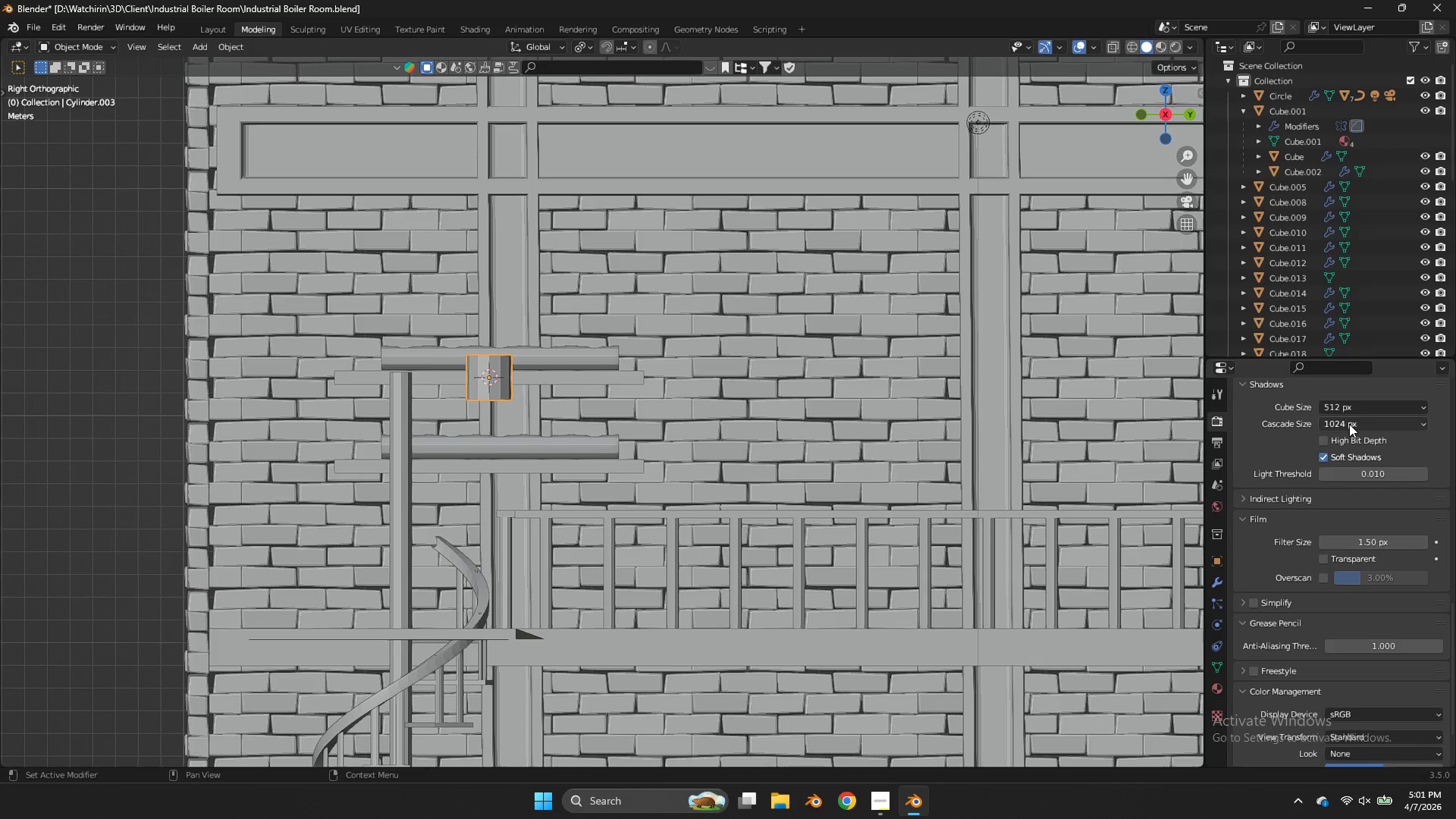 
left_click([1316, 493])
 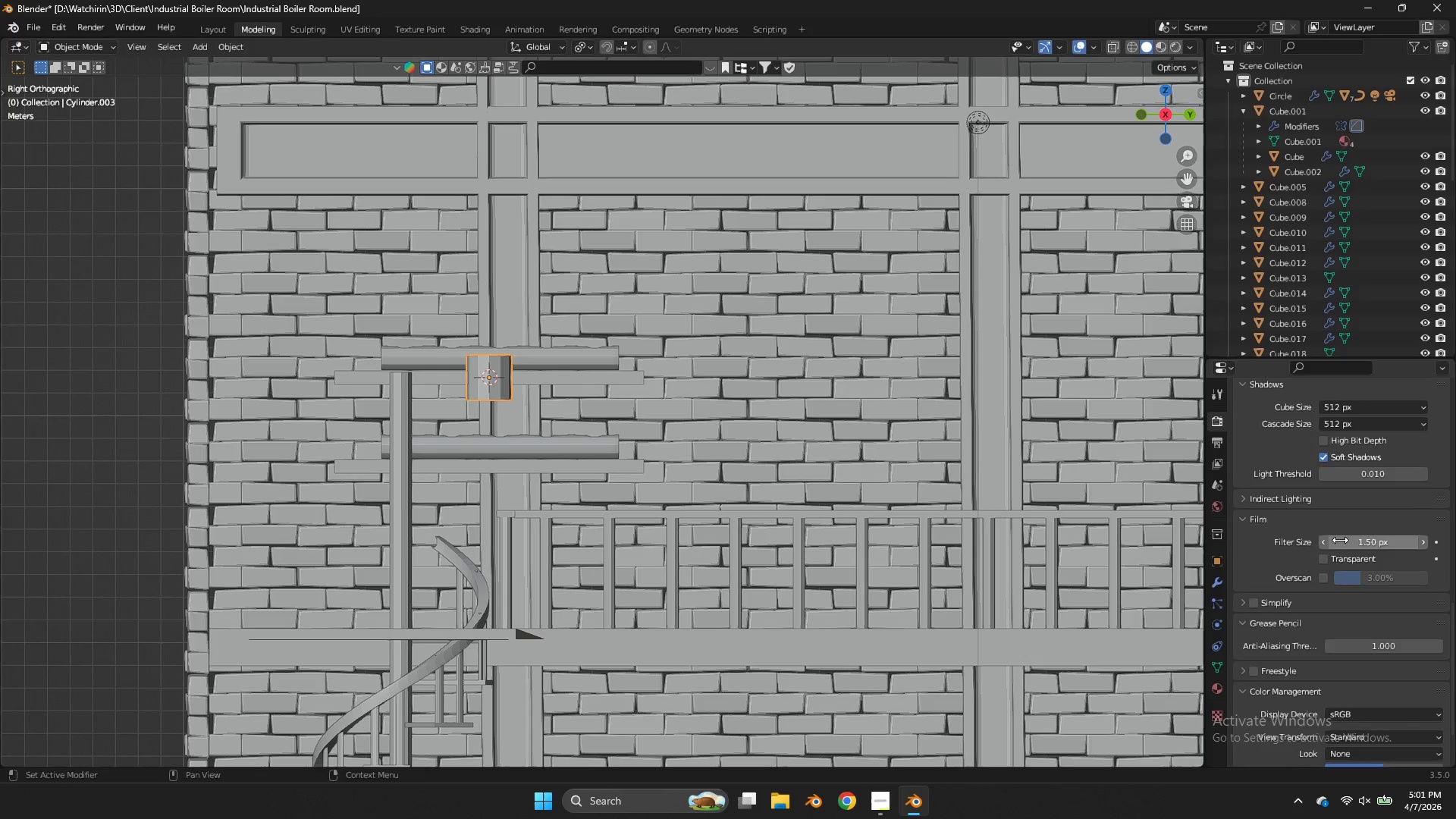 
scroll: coordinate [1310, 564], scroll_direction: down, amount: 4.0
 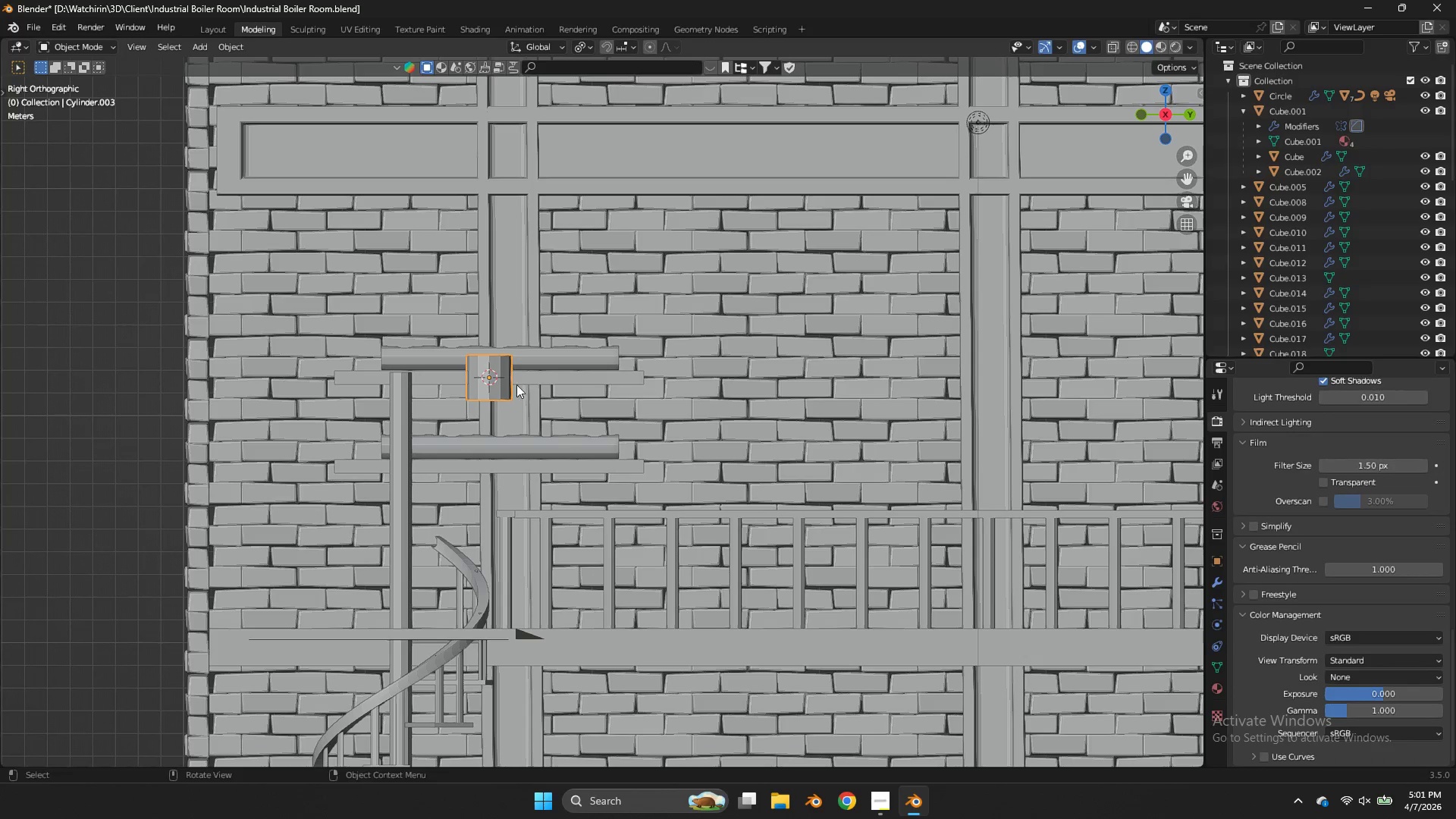 
type(gz)
key(Tab)
type(g)
 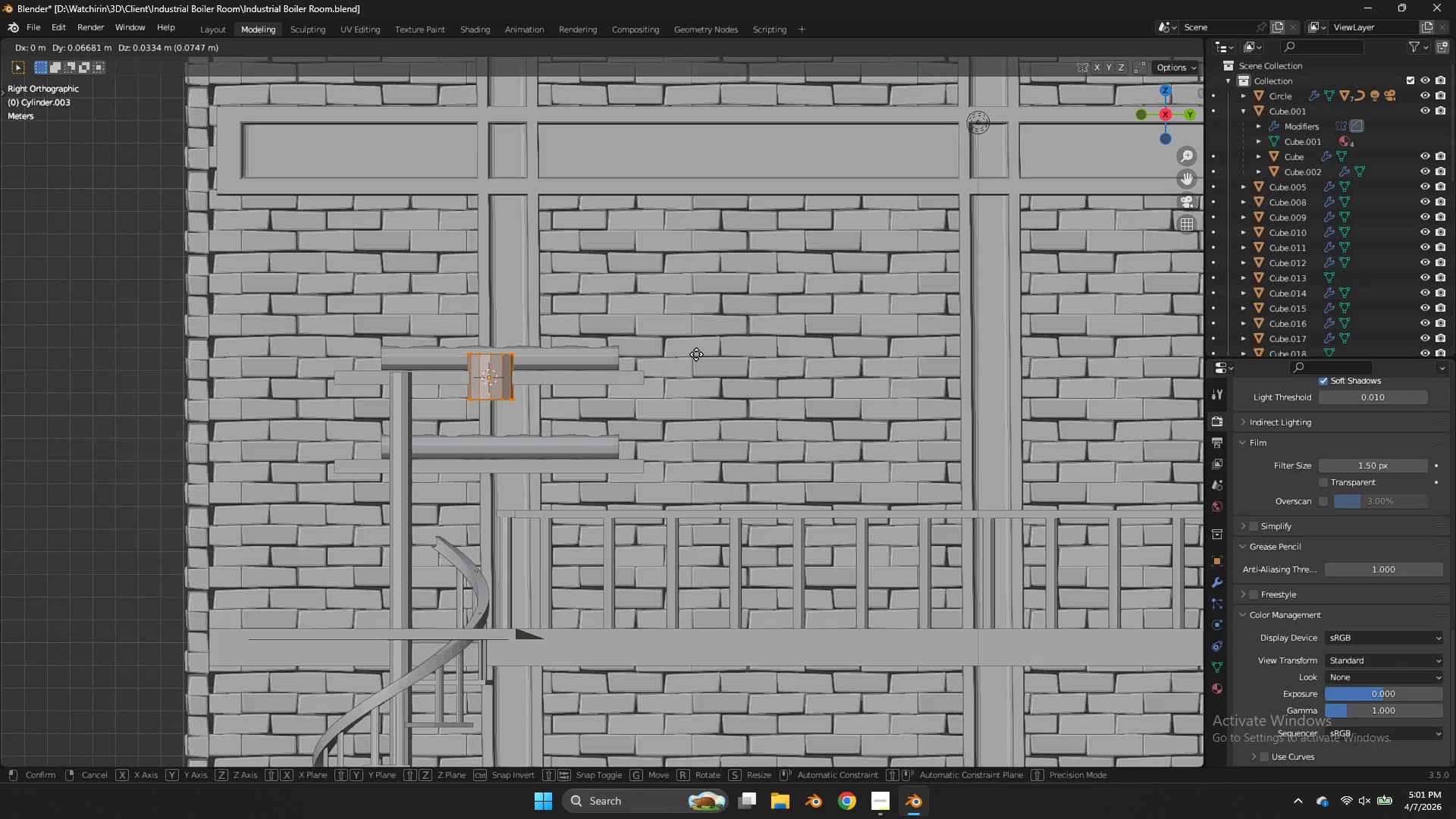 
type(zgs)
 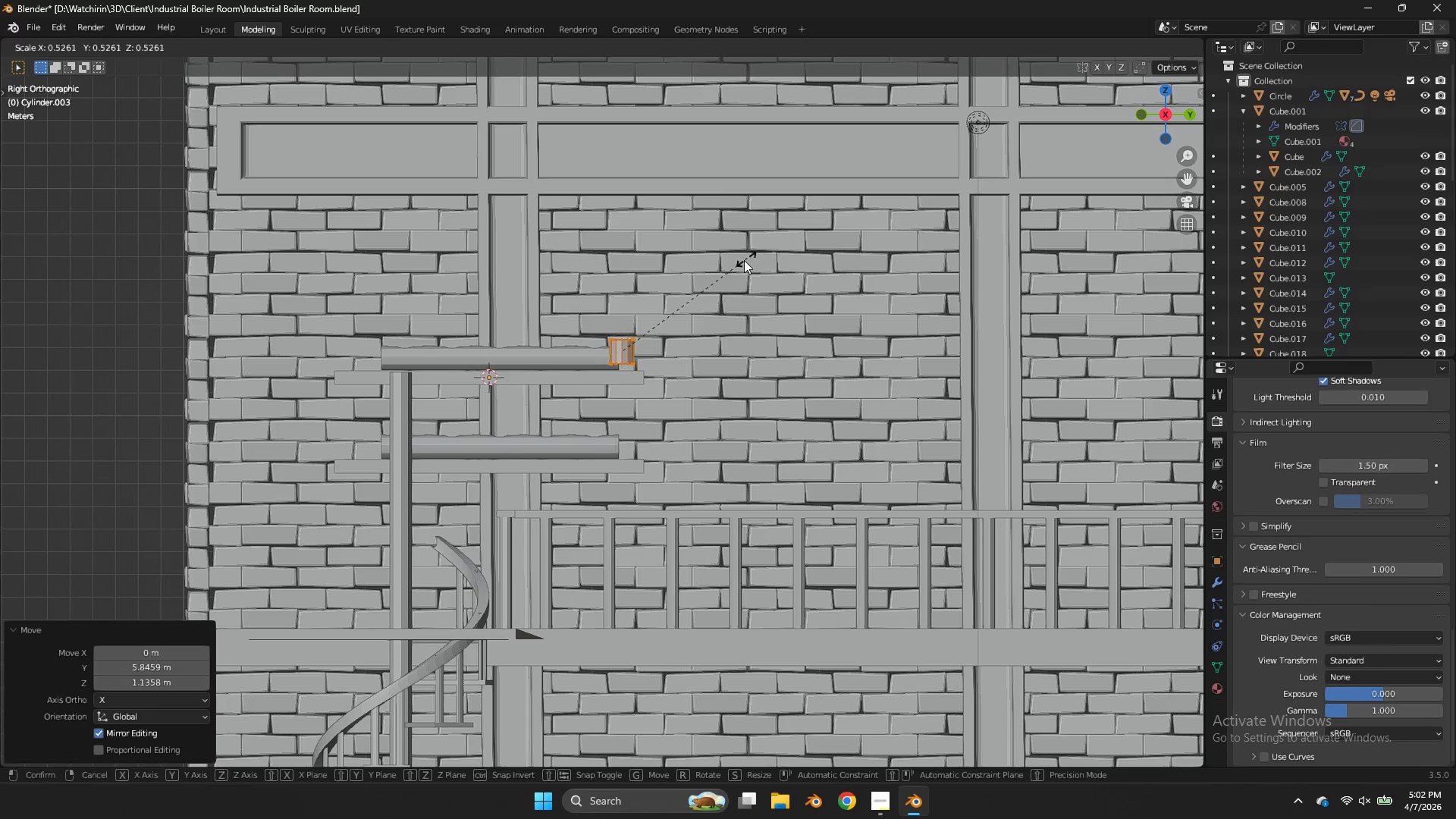 
left_click_drag(start_coordinate=[858, 324], to_coordinate=[867, 318])
 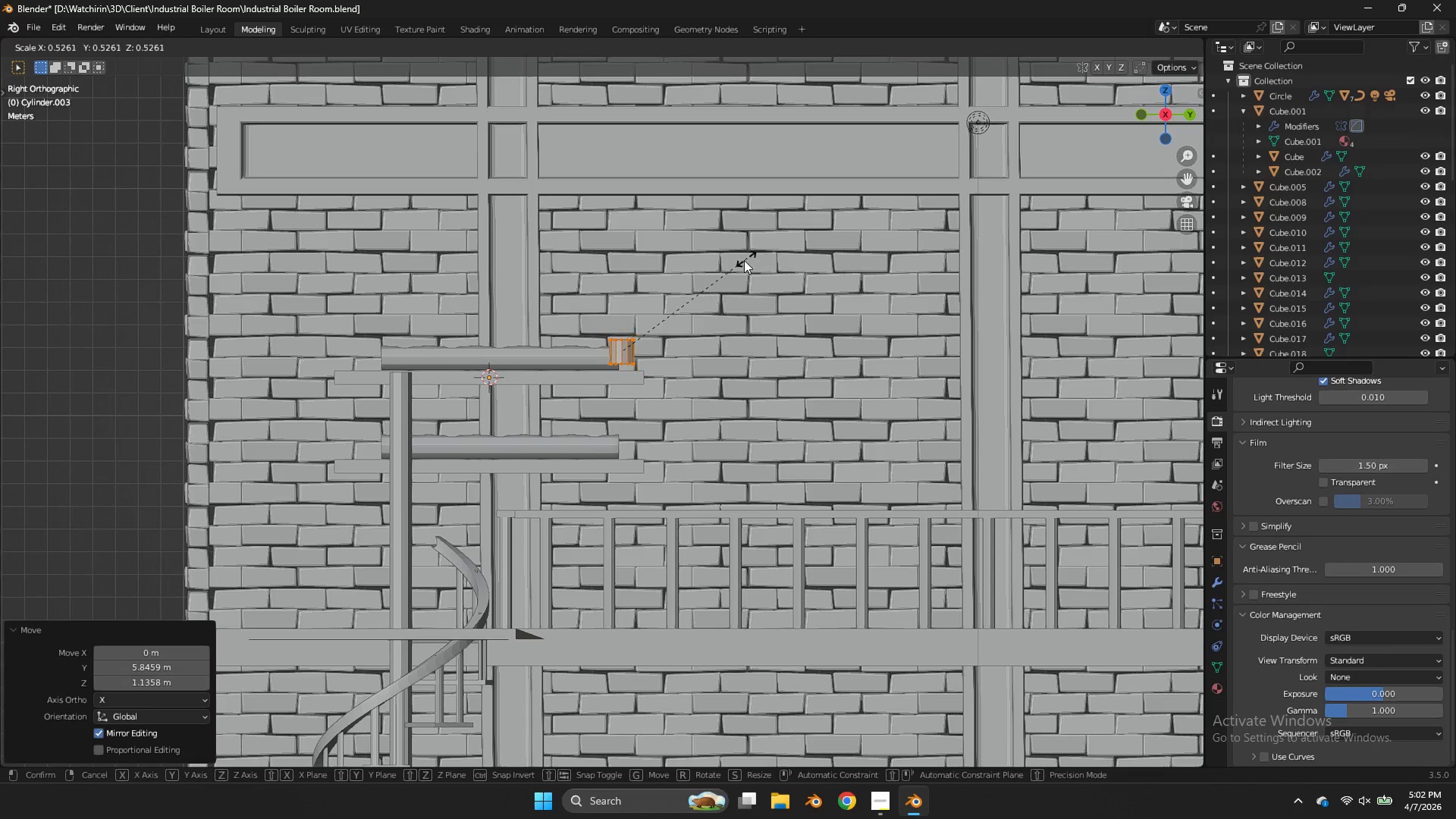 
left_click([700, 271])
 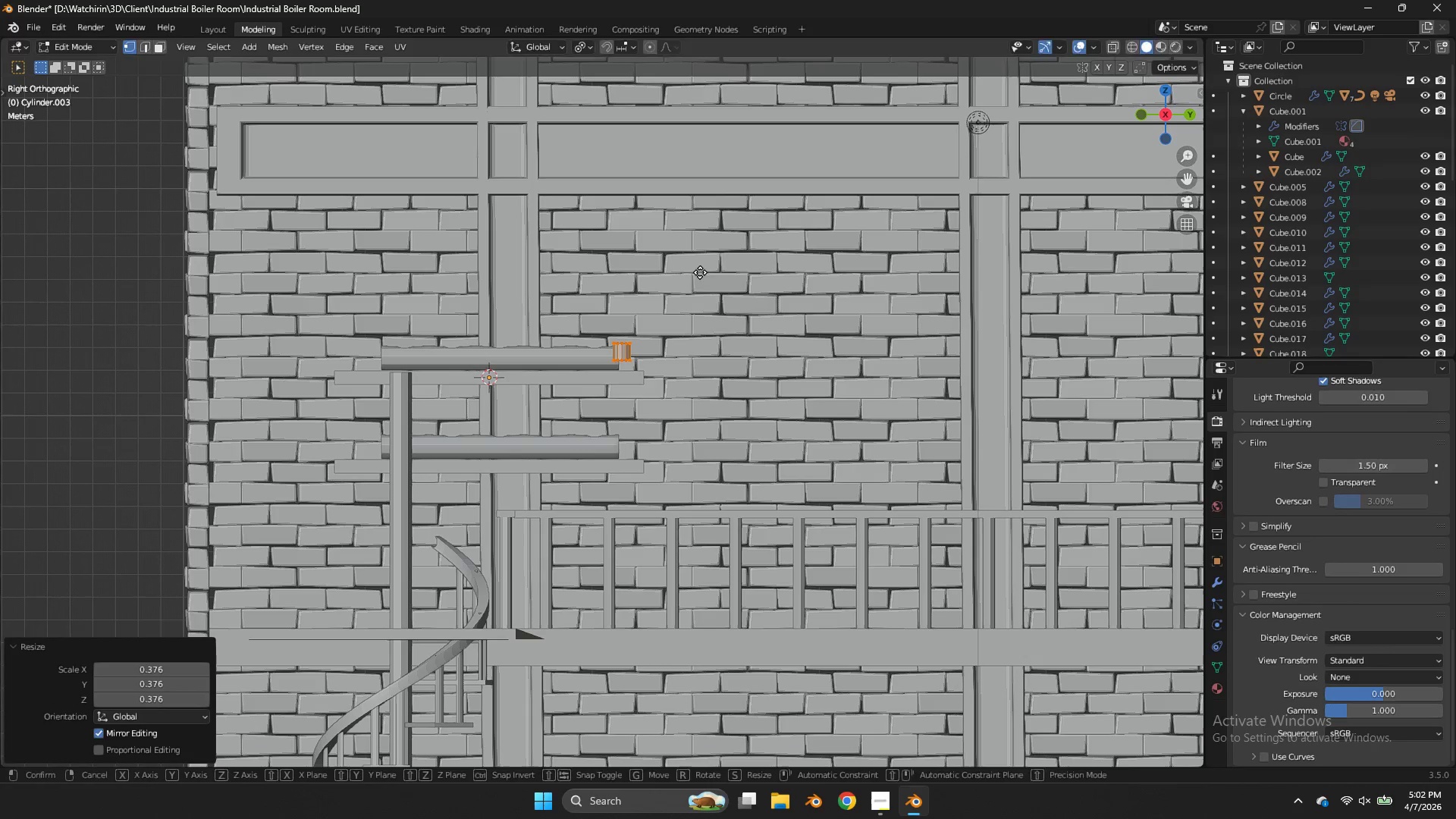 
type(gzg)
 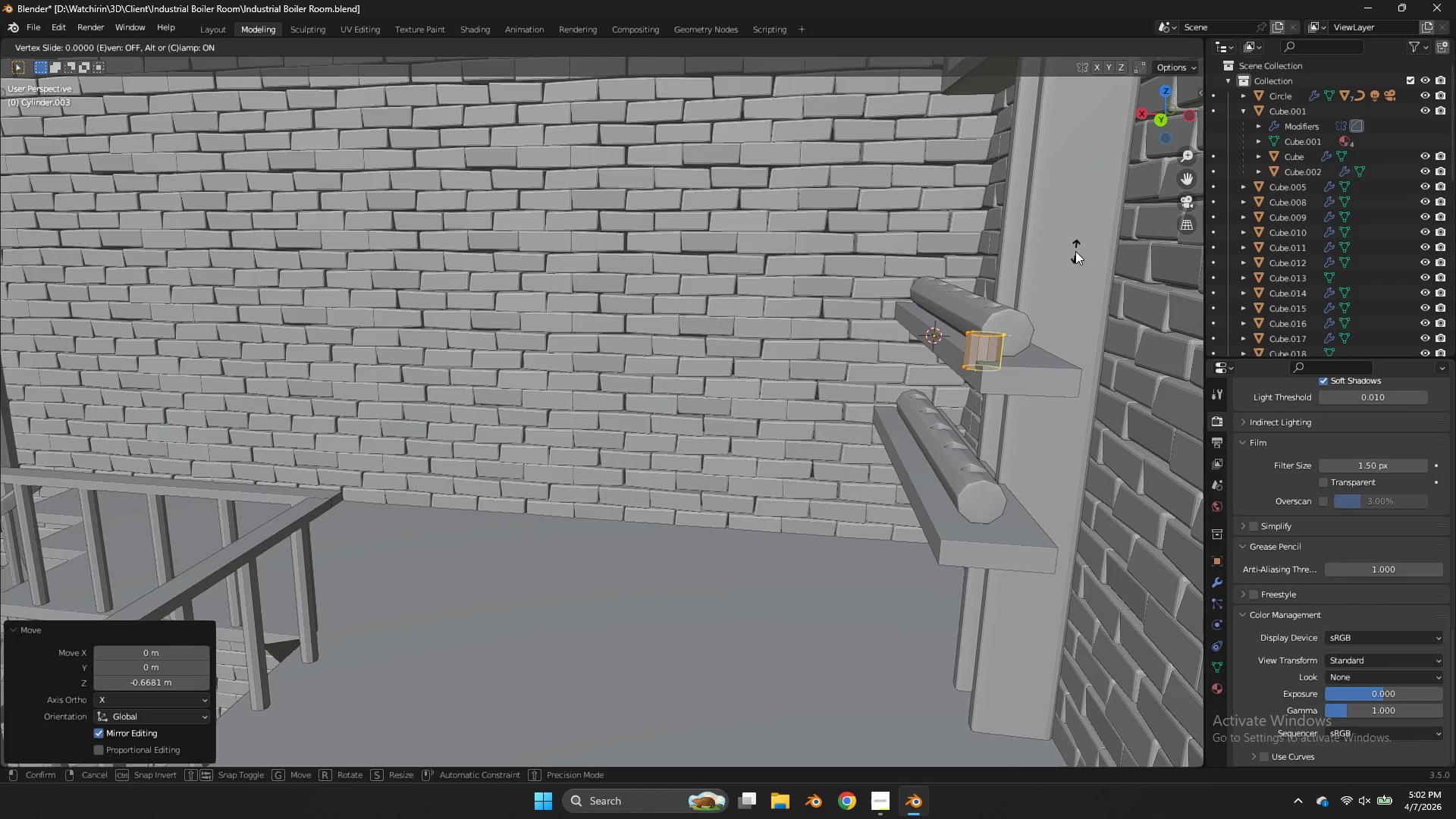 
left_click_drag(start_coordinate=[1146, 119], to_coordinate=[955, 147])
 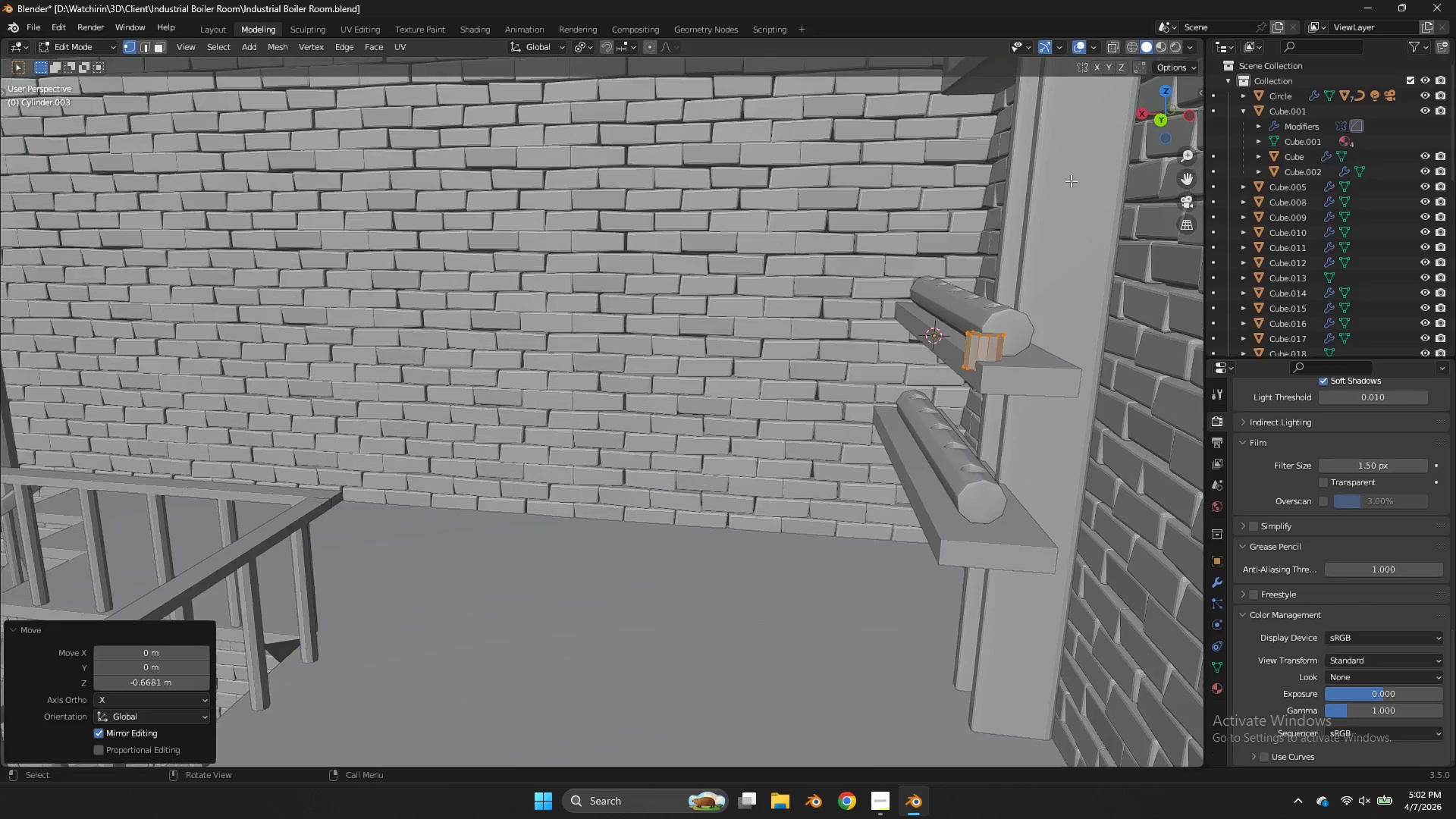 
scroll: coordinate [1070, 173], scroll_direction: up, amount: 3.0
 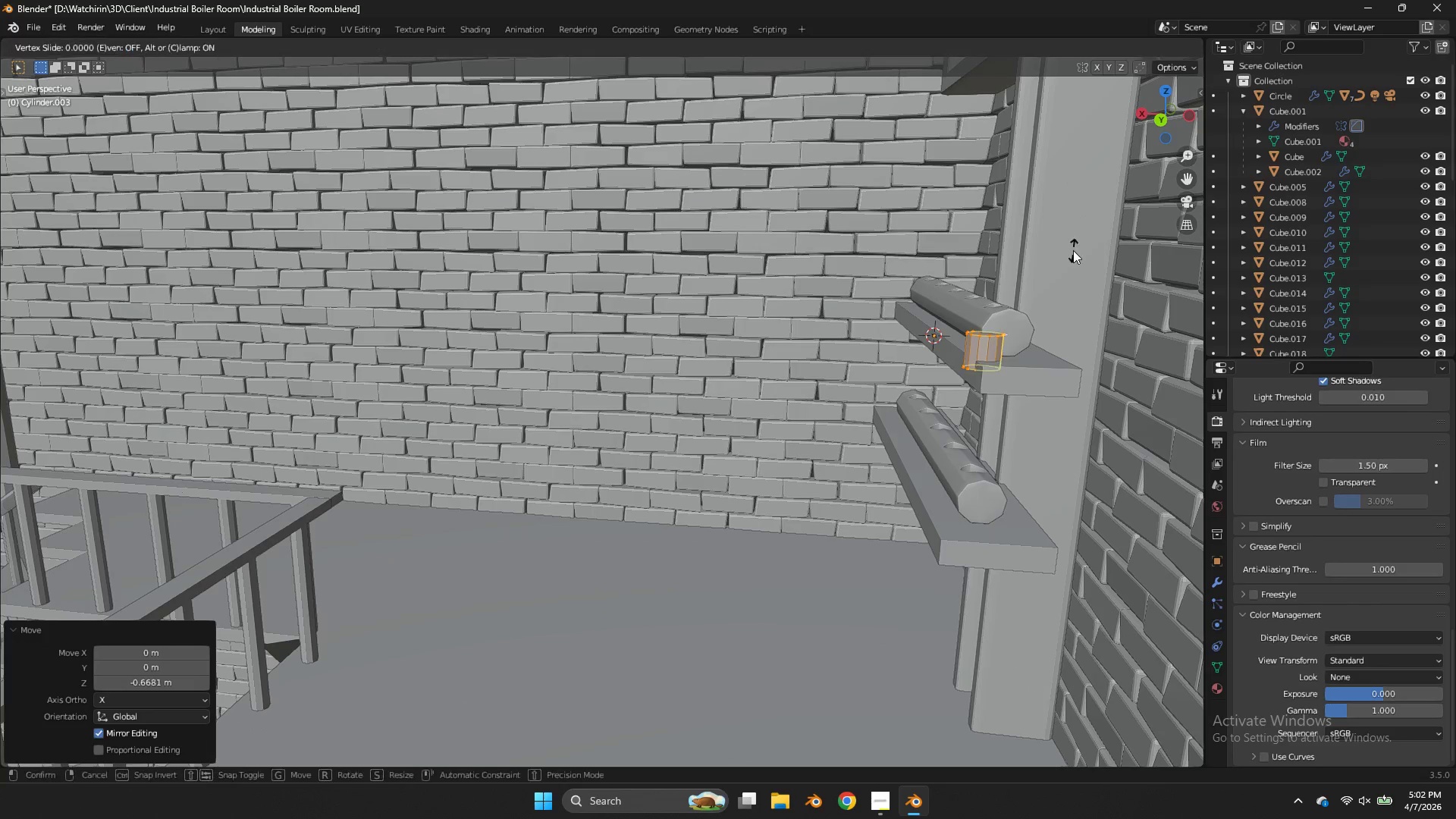 
type(gyutx)
 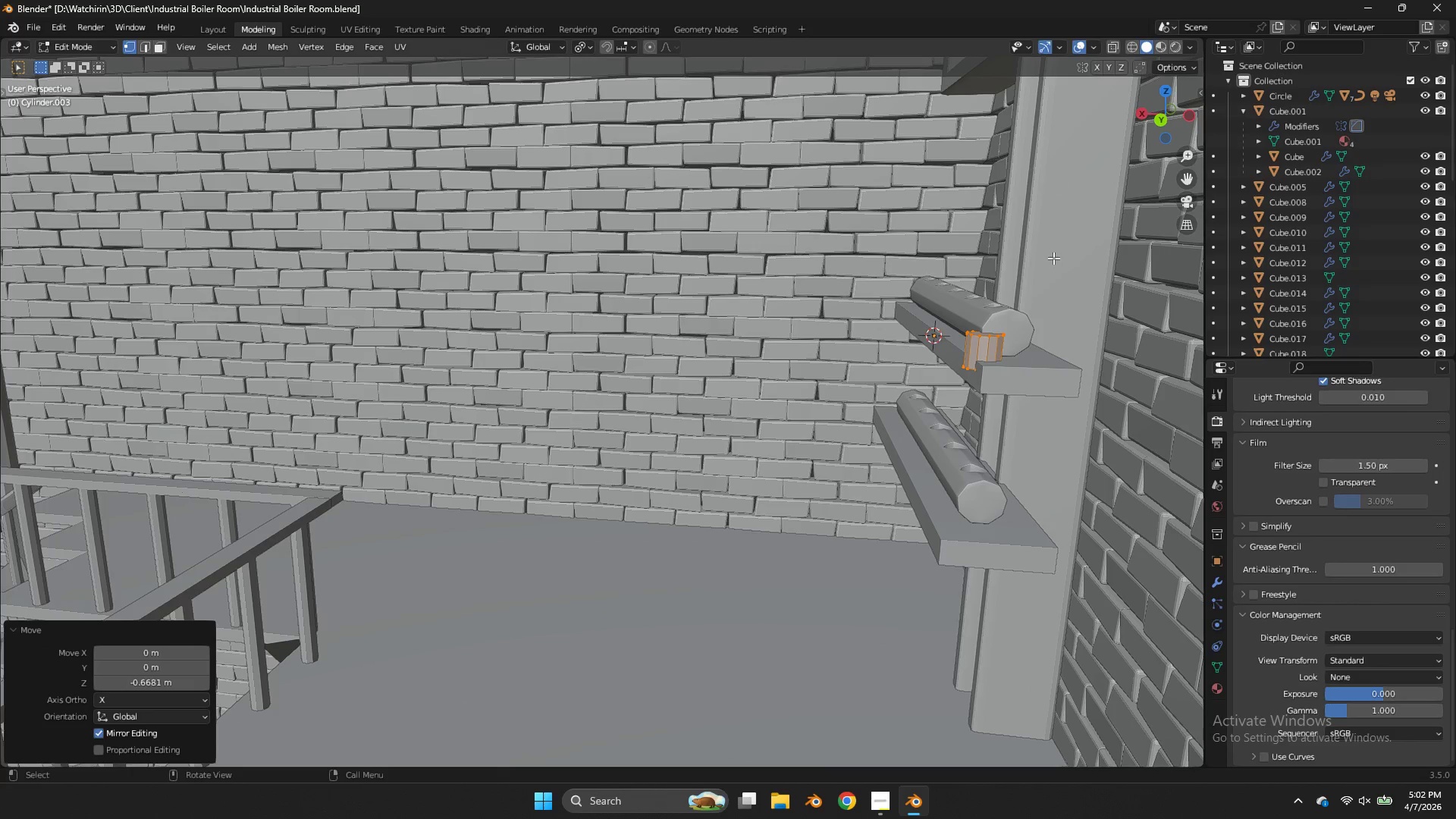 
type(gx)
 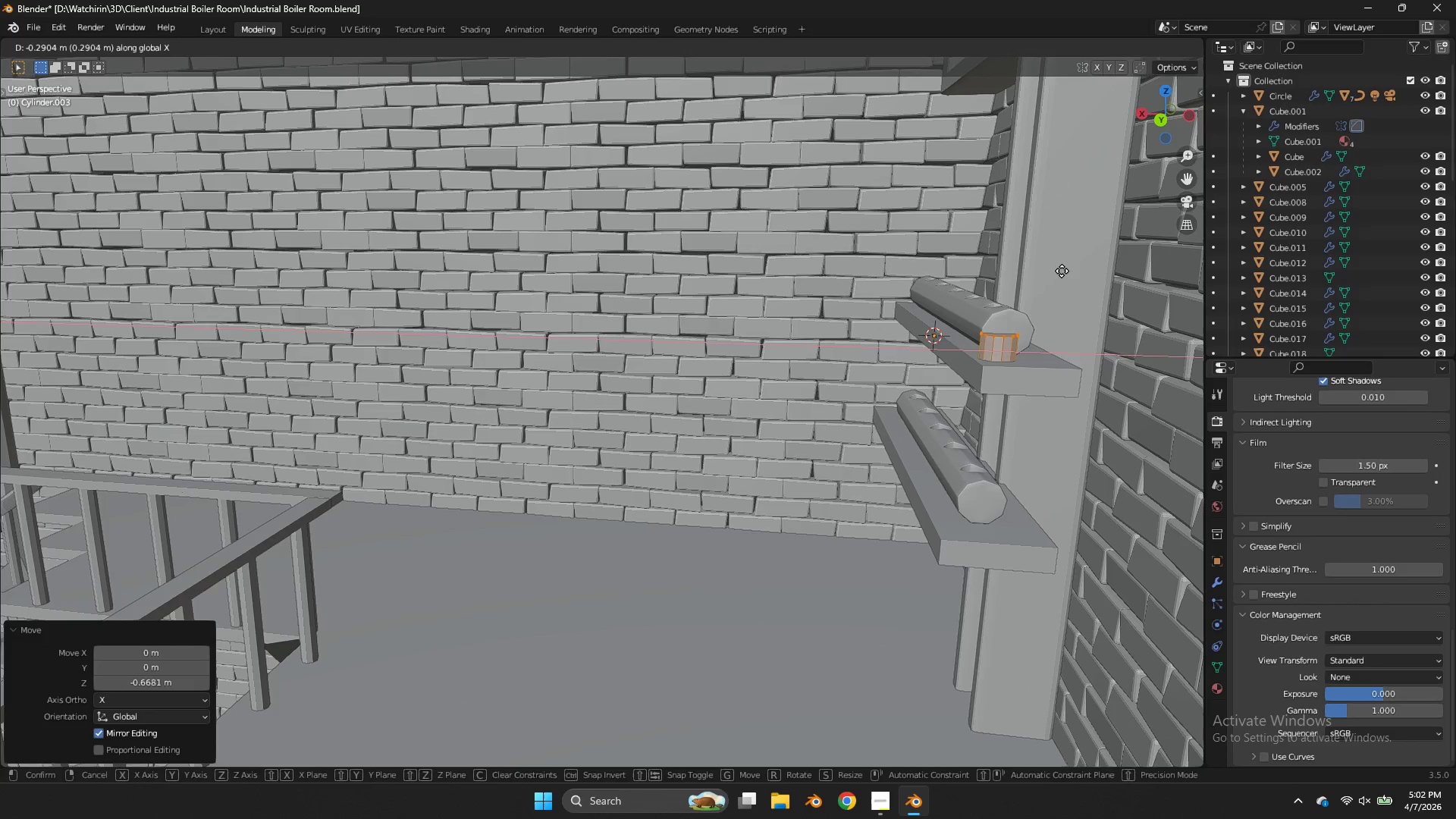 
left_click([1061, 271])
 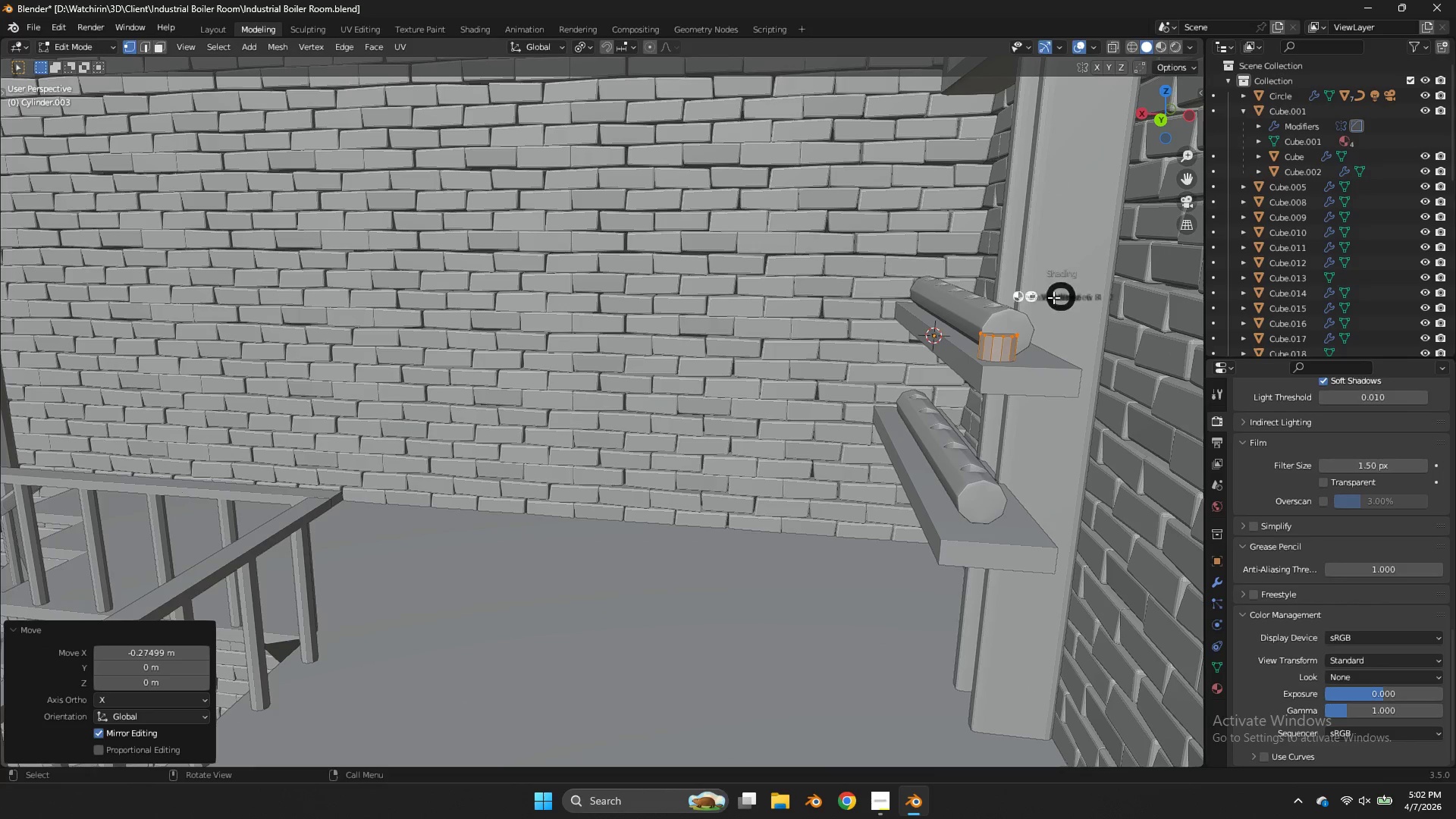 
key(Z)
 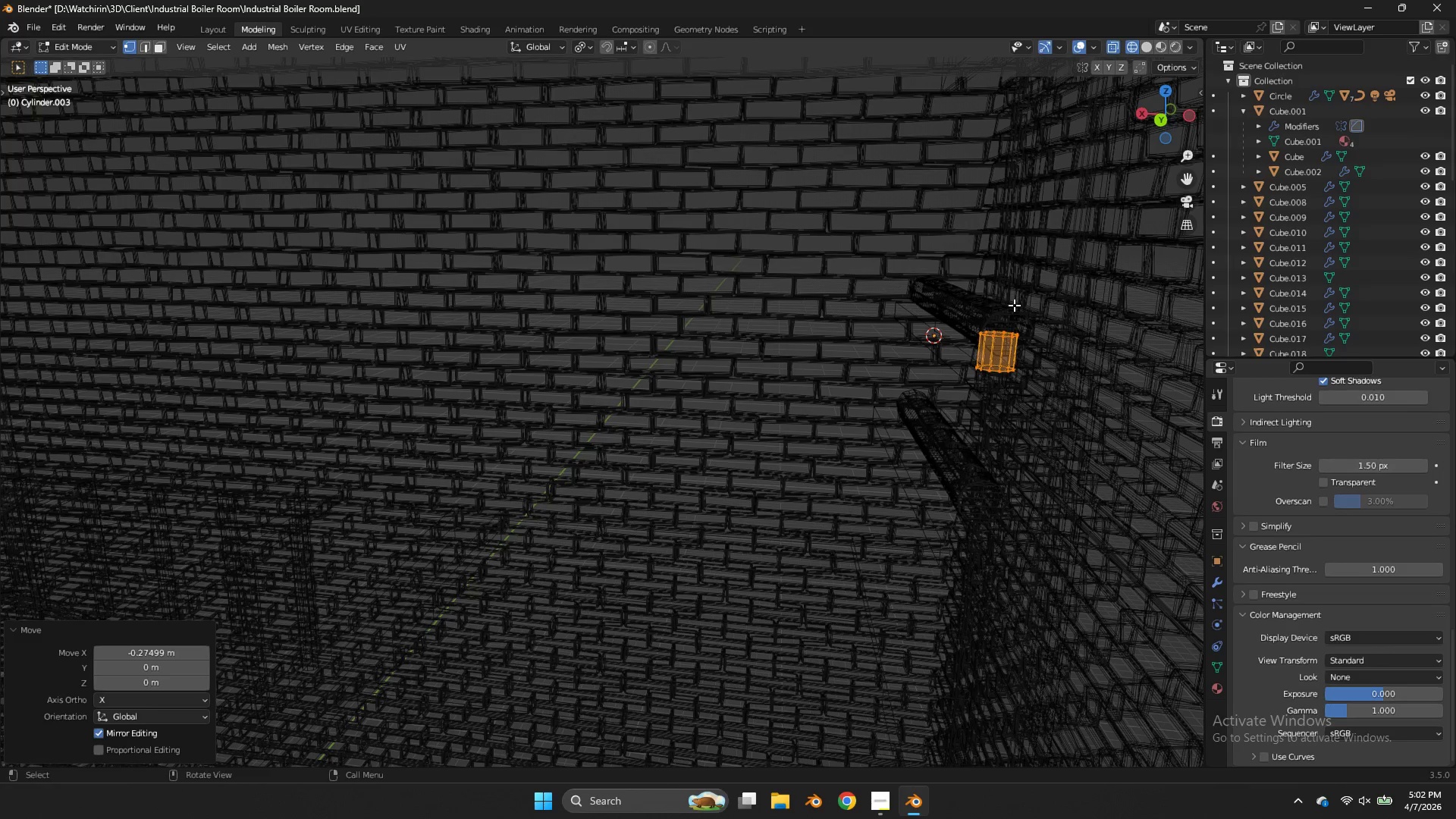 
left_click_drag(start_coordinate=[1013, 305], to_coordinate=[974, 345])
 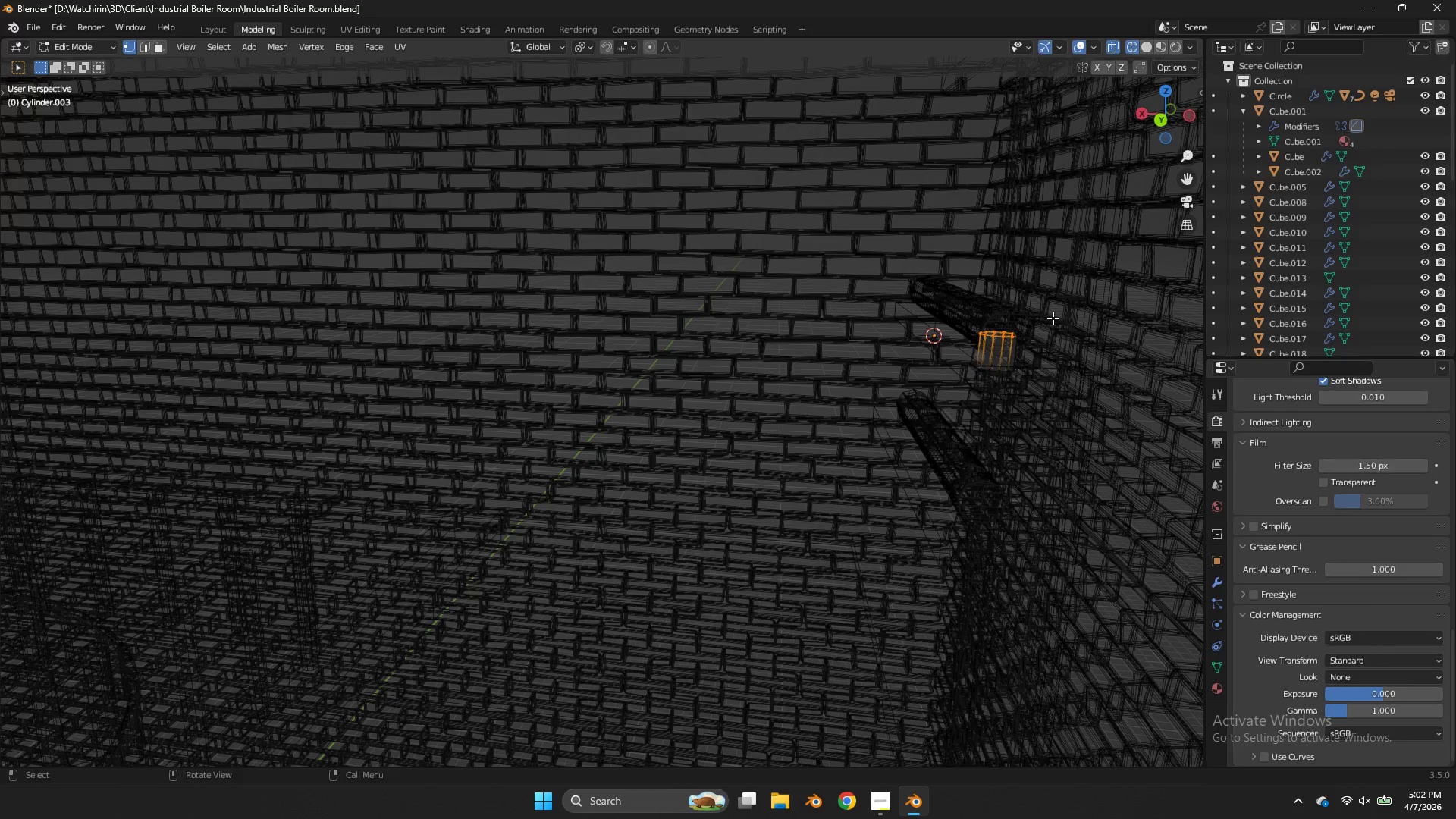 
left_click_drag(start_coordinate=[1051, 318], to_coordinate=[965, 345])
 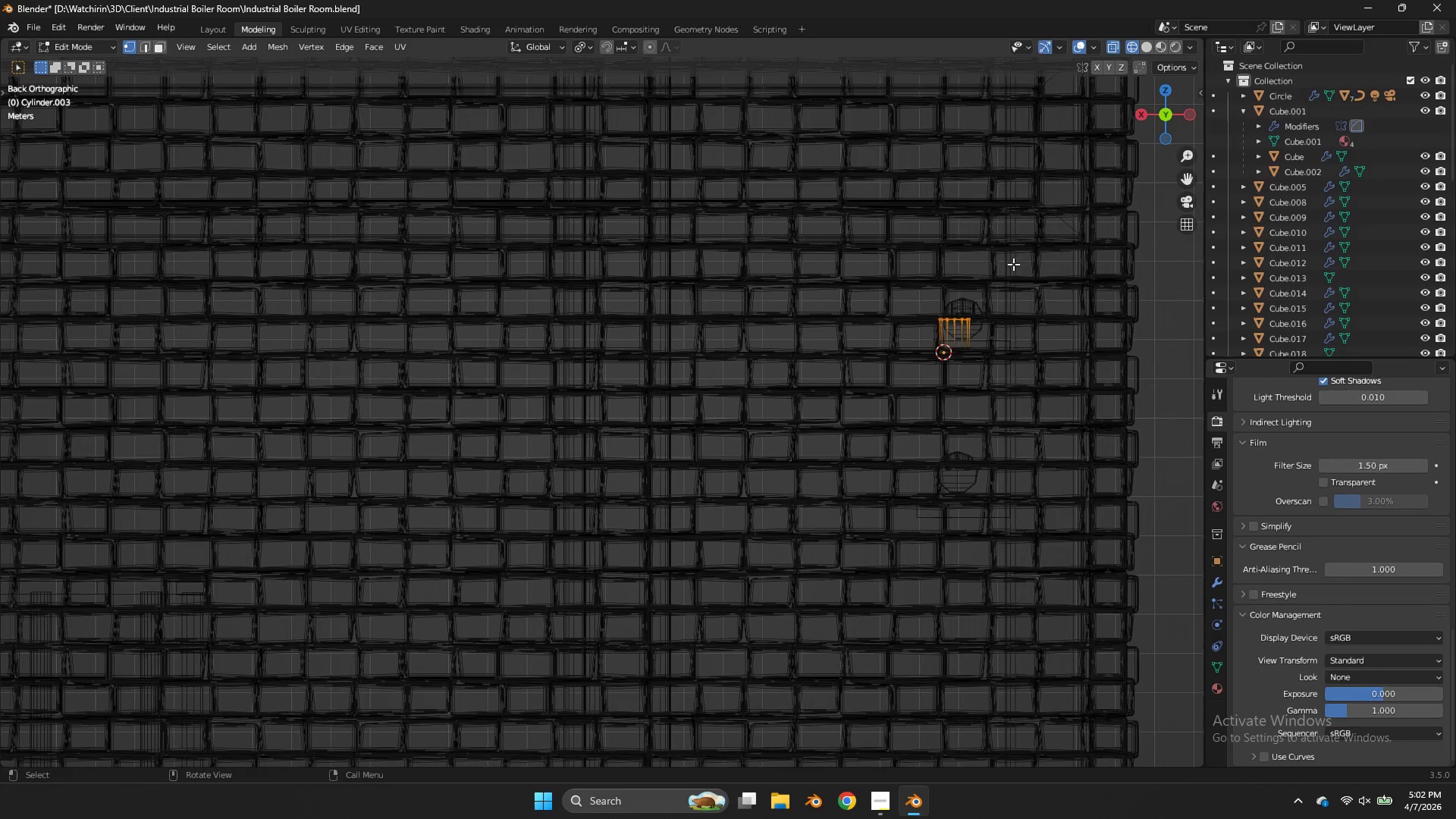 
type(gr)
 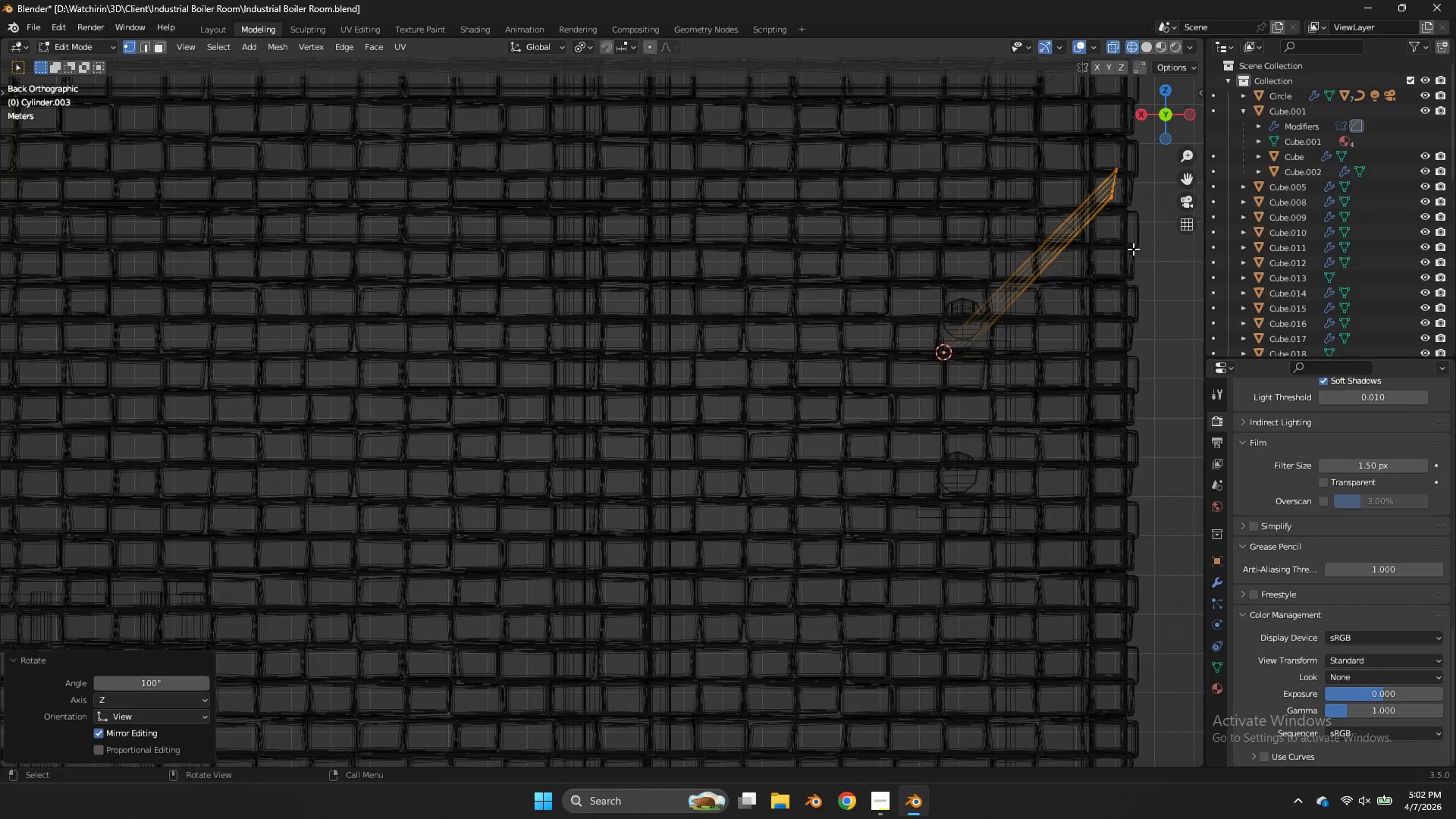 
key(Z)
 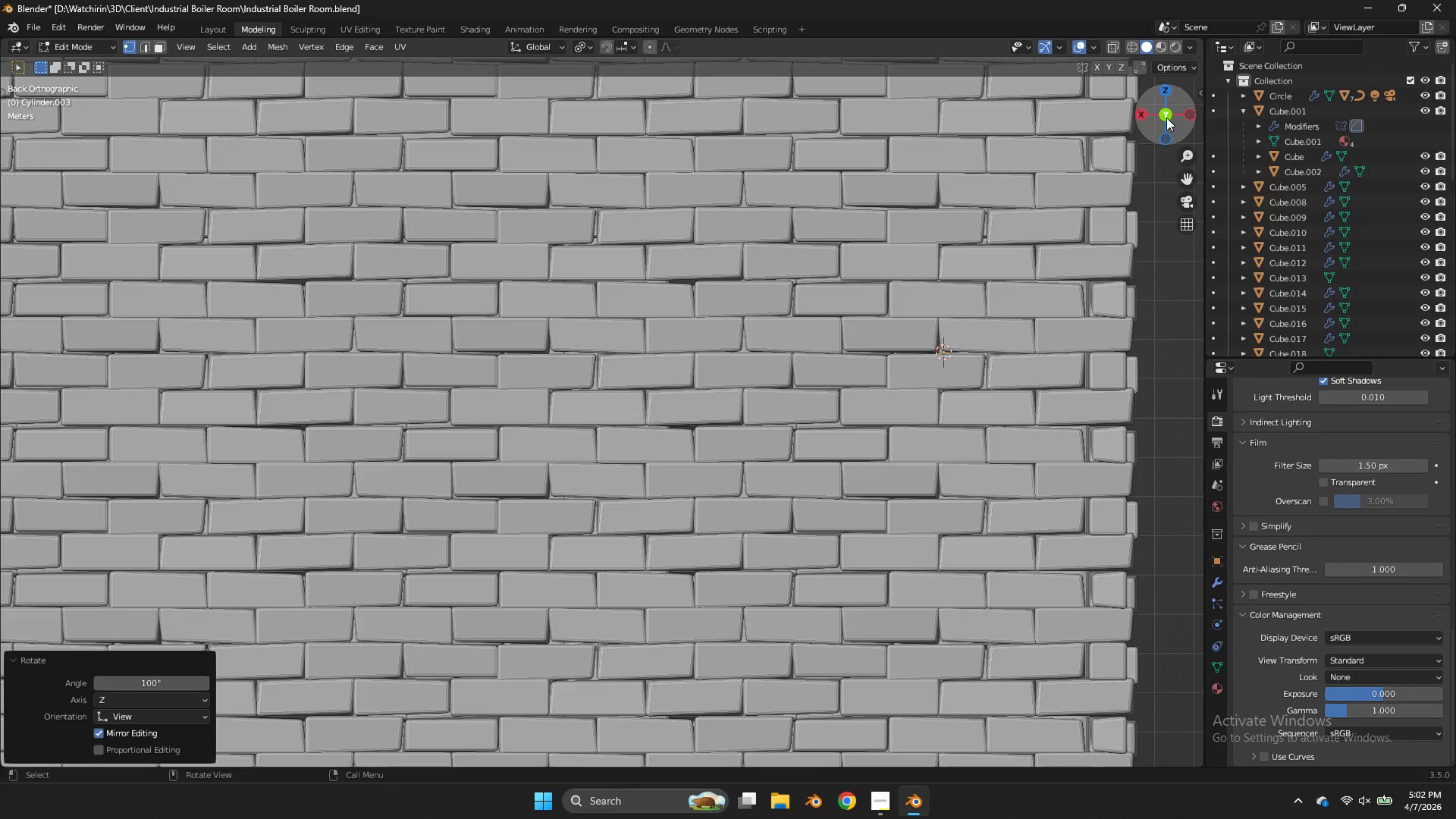 
left_click_drag(start_coordinate=[1169, 117], to_coordinate=[96, 147])
 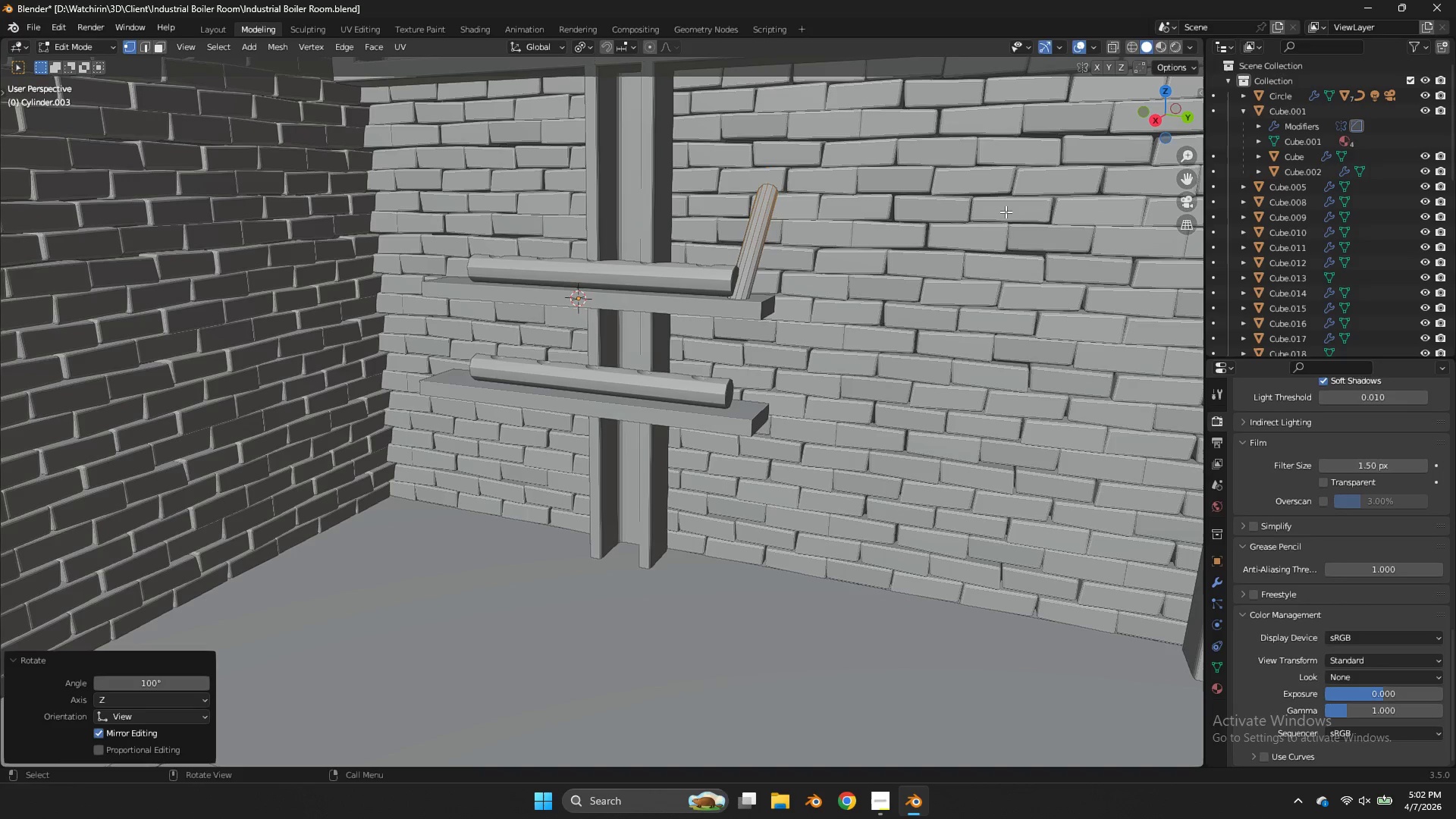 
key(Tab)
 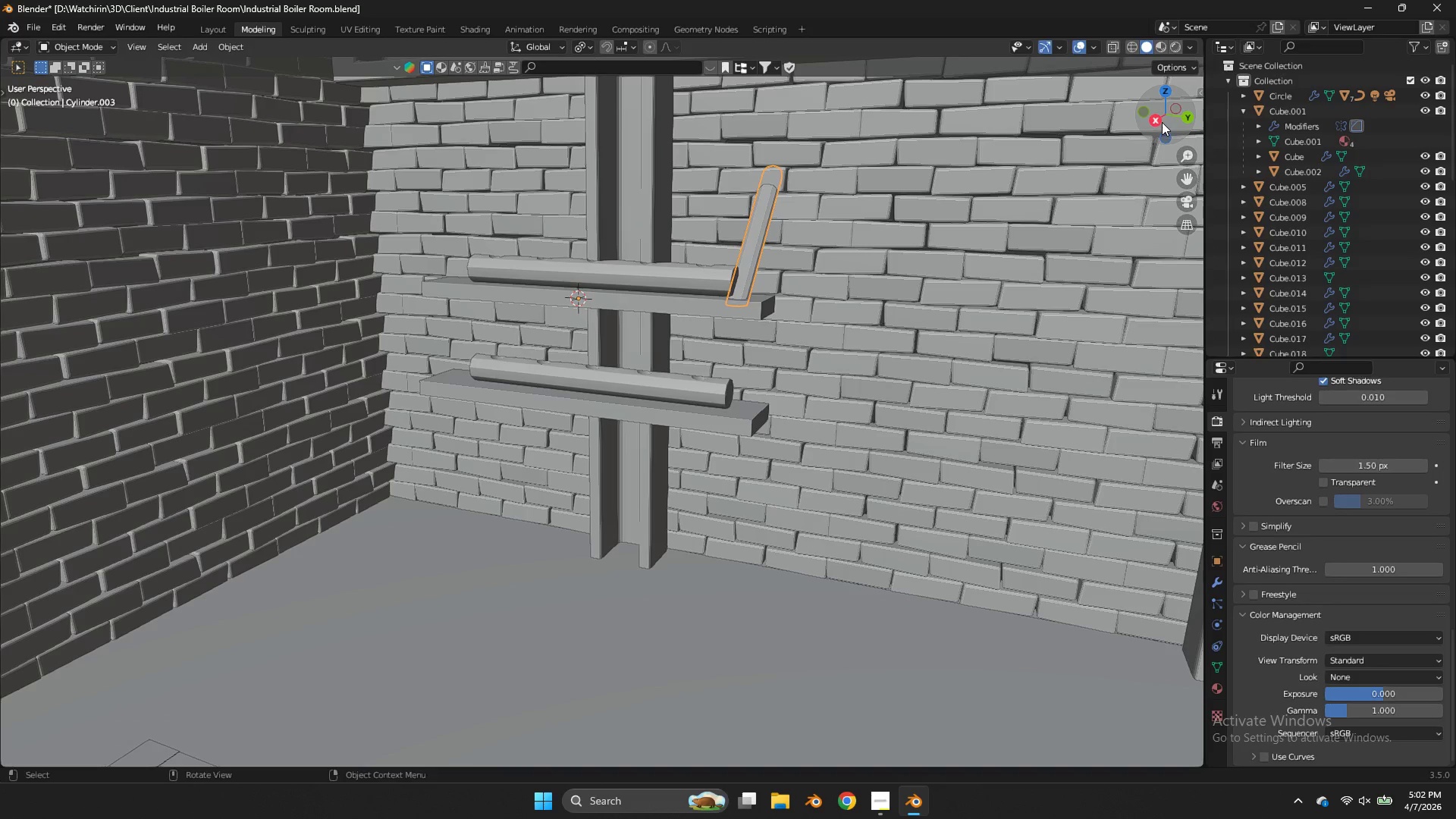 
left_click([1162, 118])
 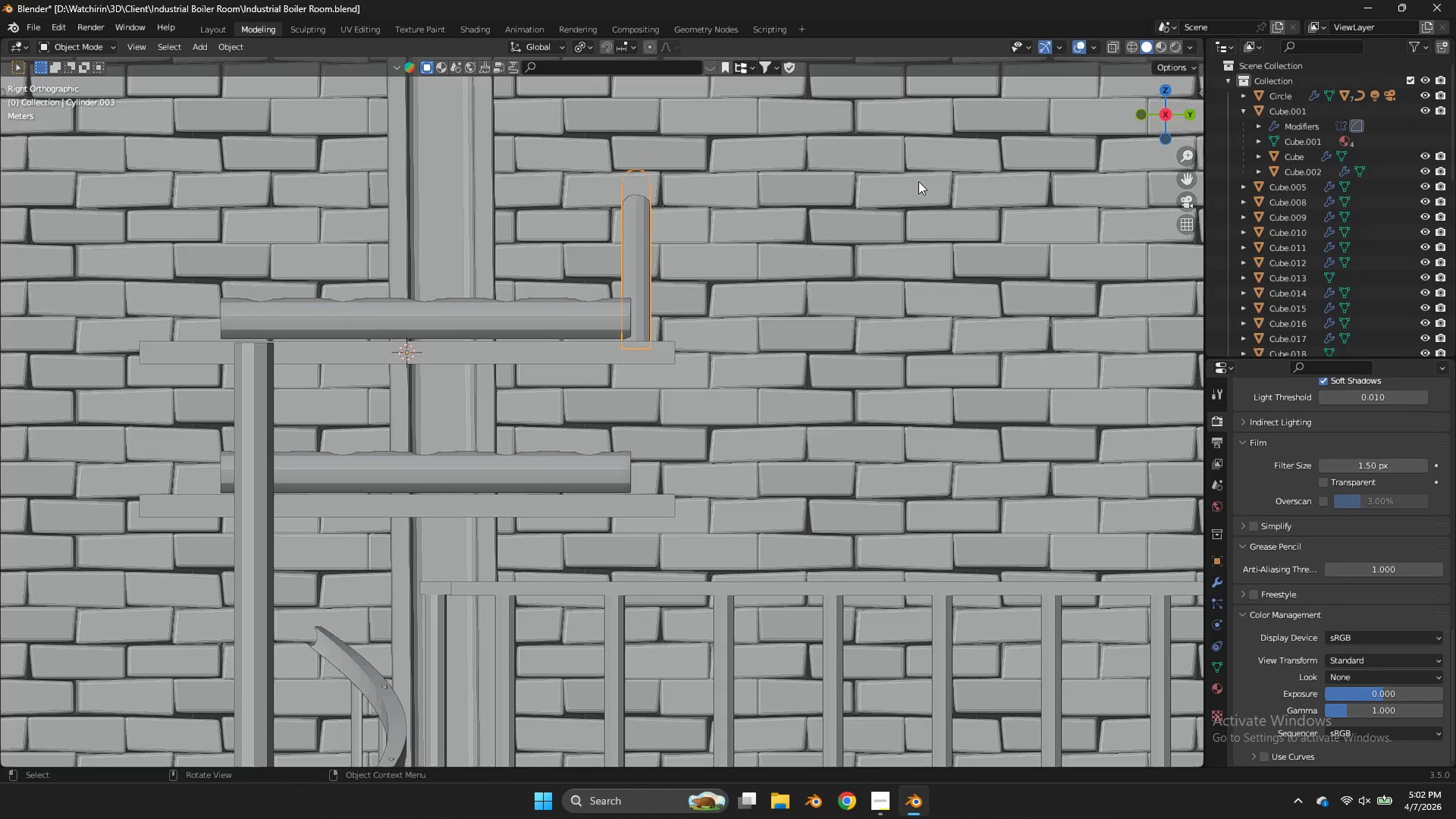 
key(Tab)
 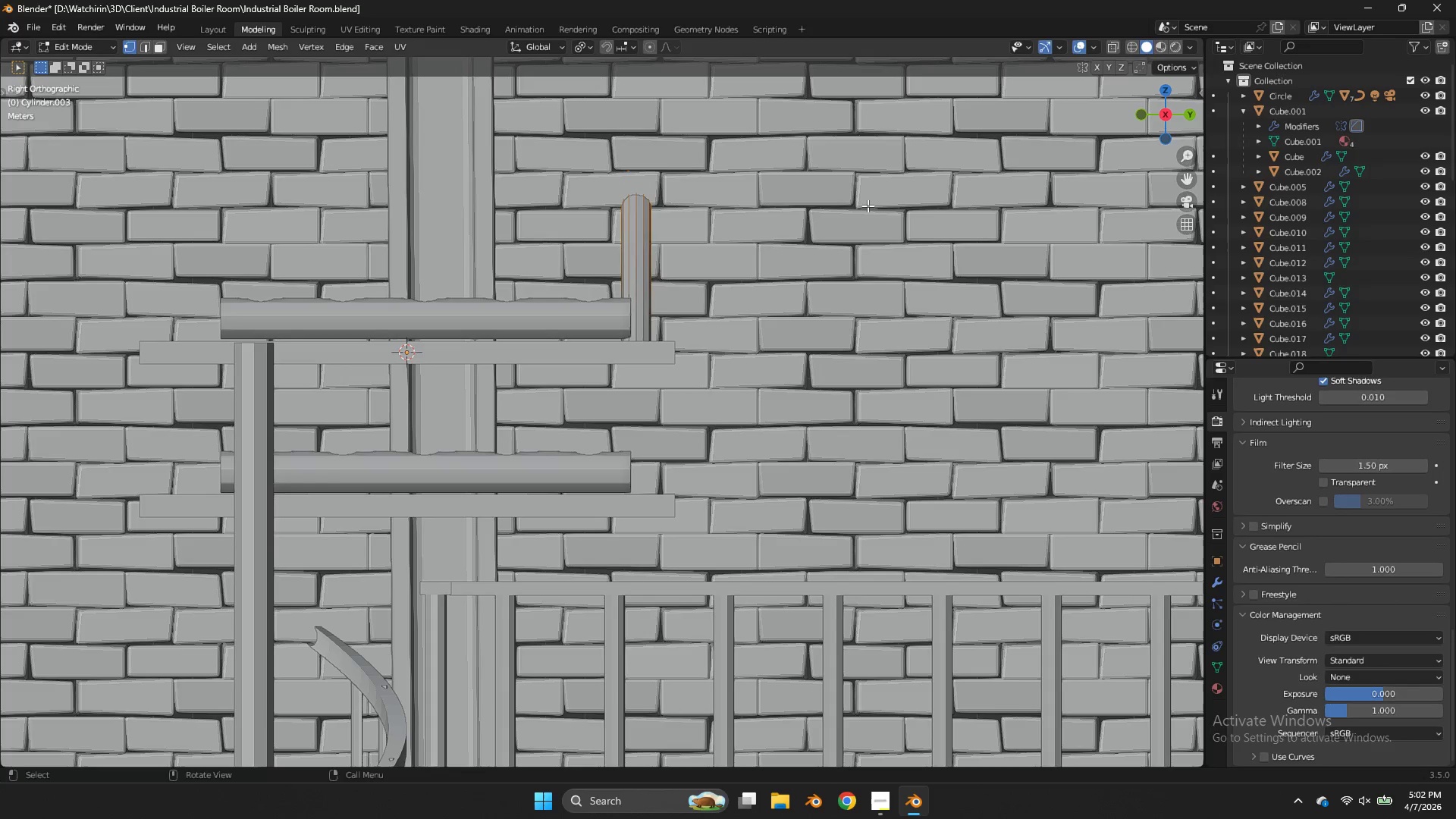 
key(A)
 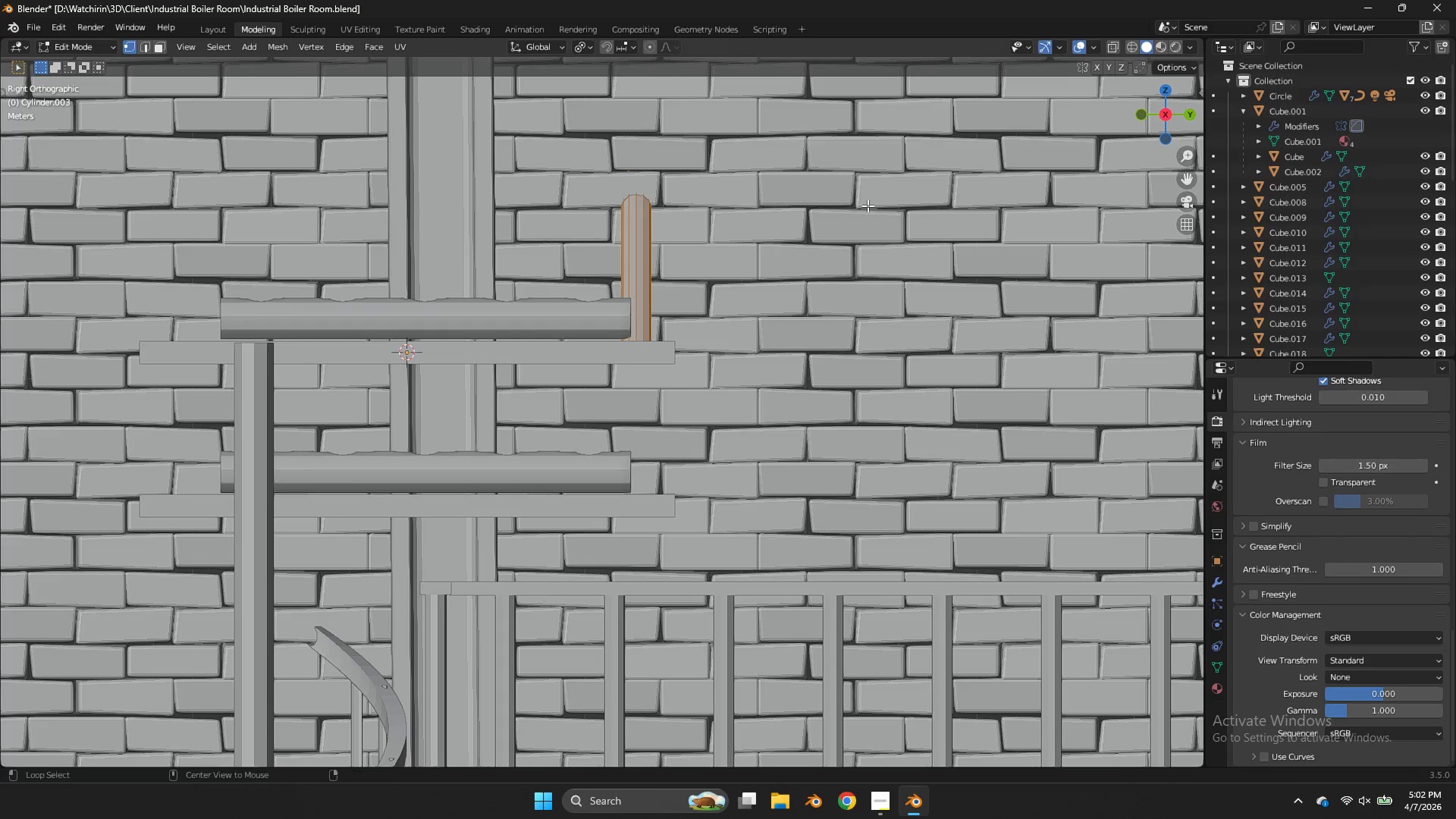 
key(Alt+AltLeft)
 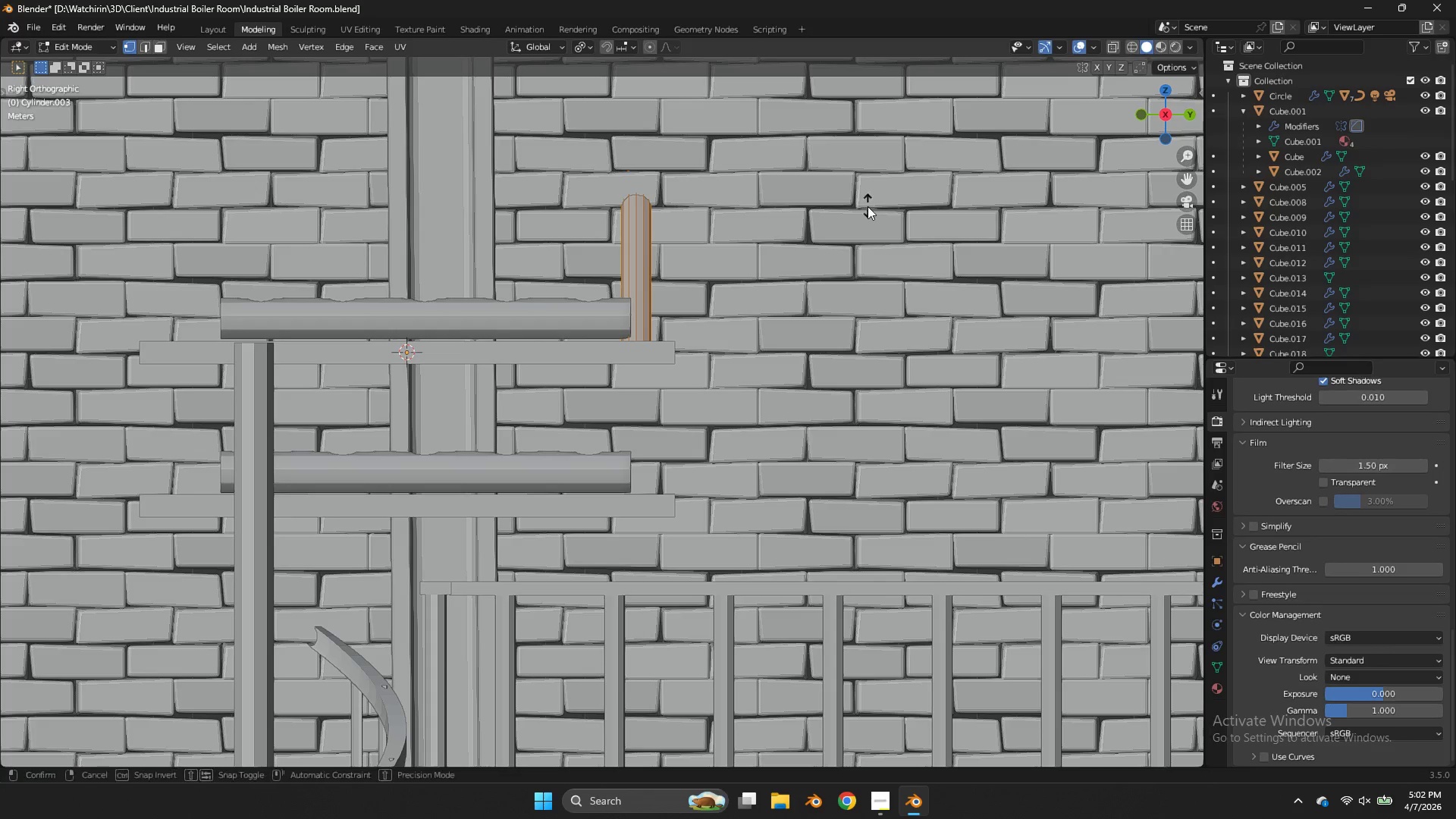 
key(Alt+S)
 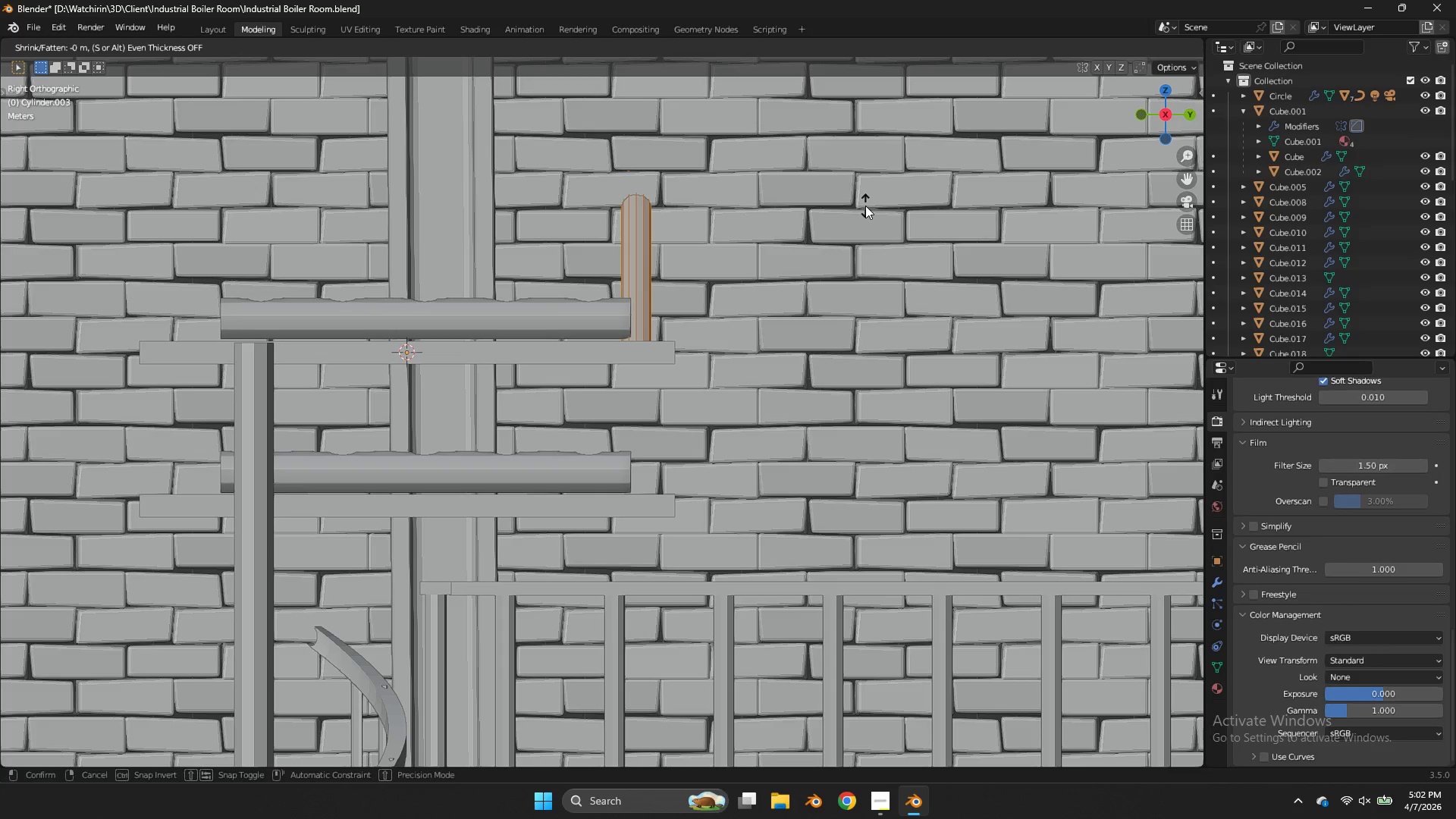 
hold_key(key=ShiftLeft, duration=1.44)
left_click([858, 247])
 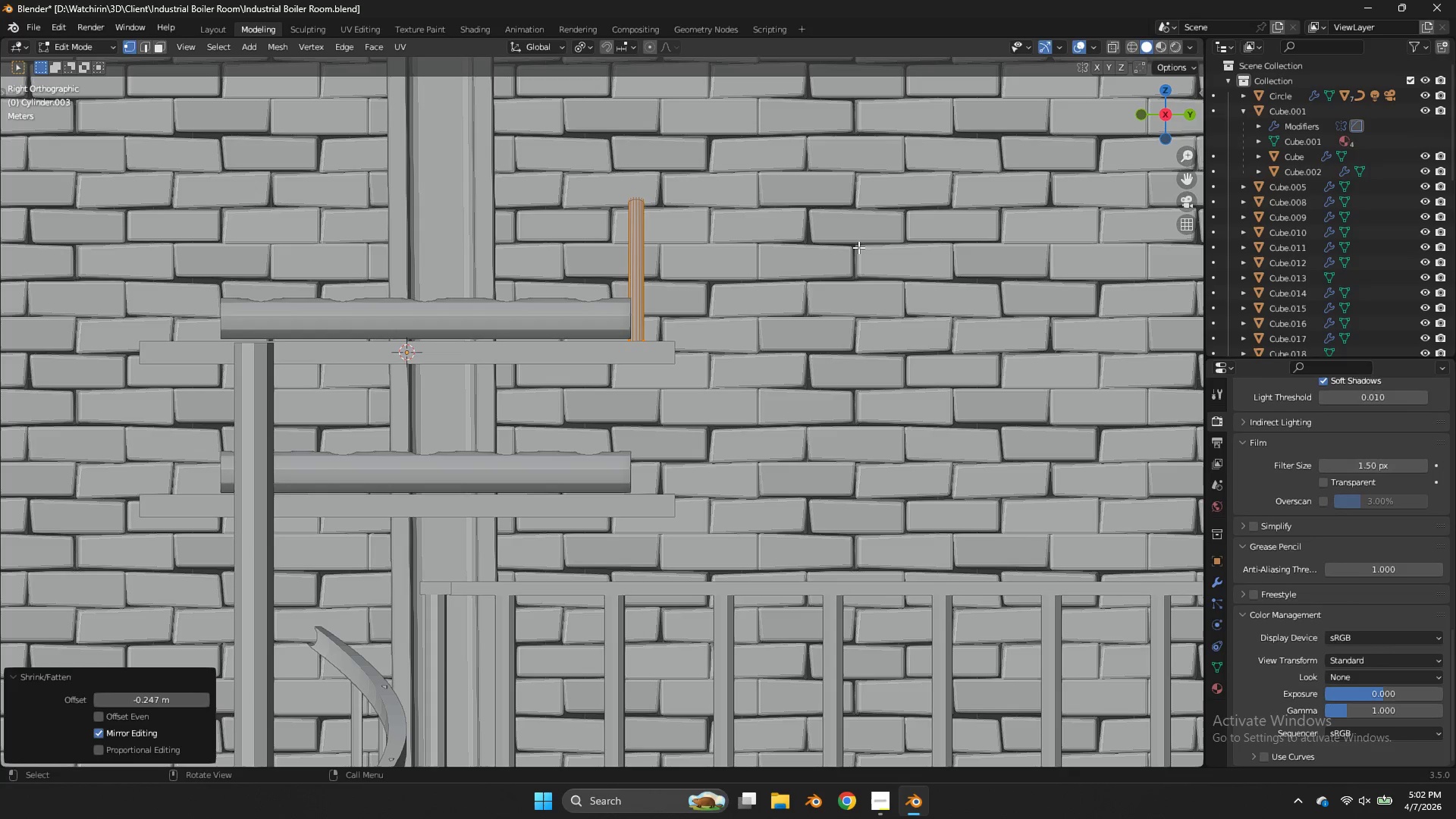 
key(Tab)
 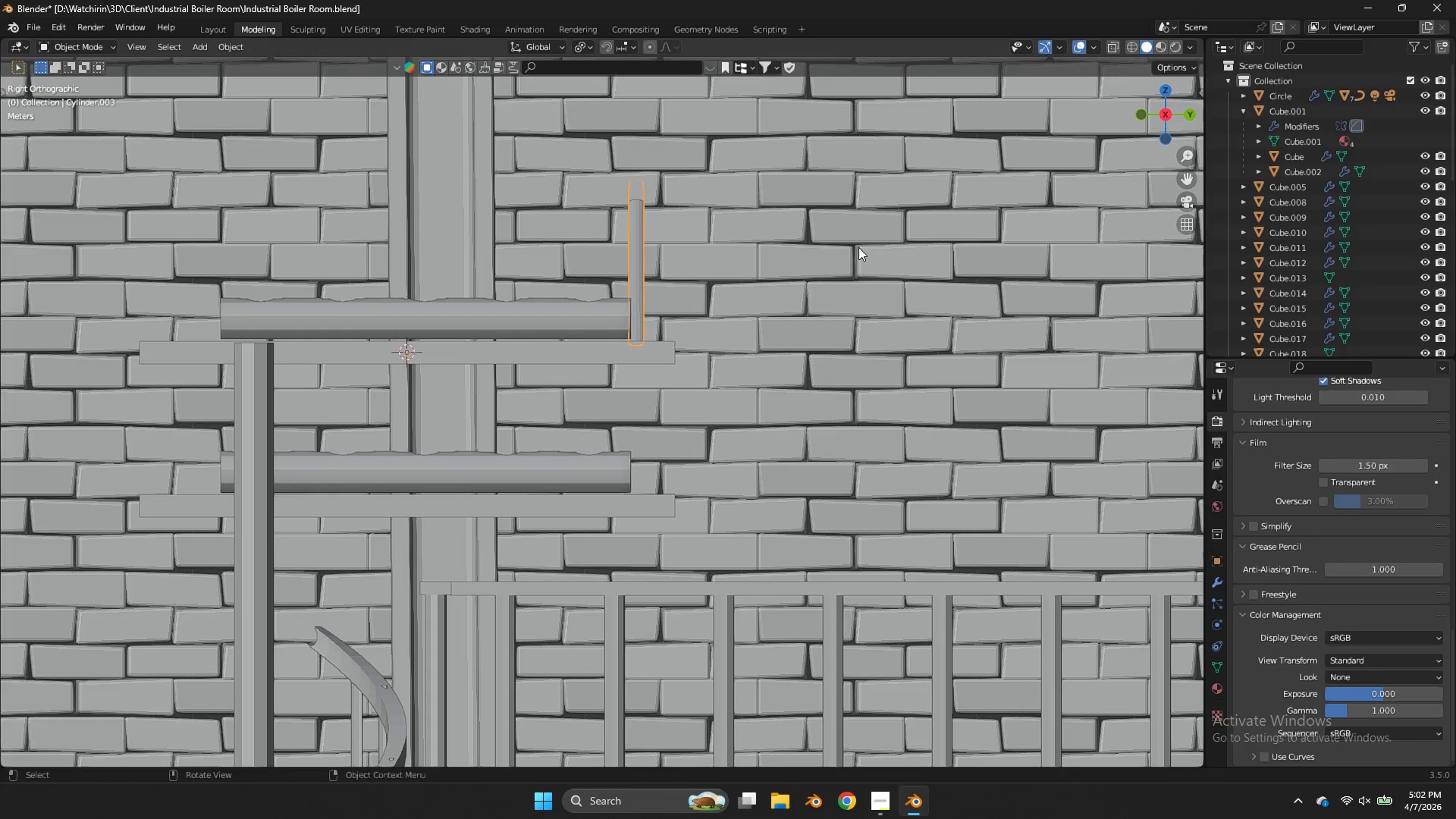 
key(G)
 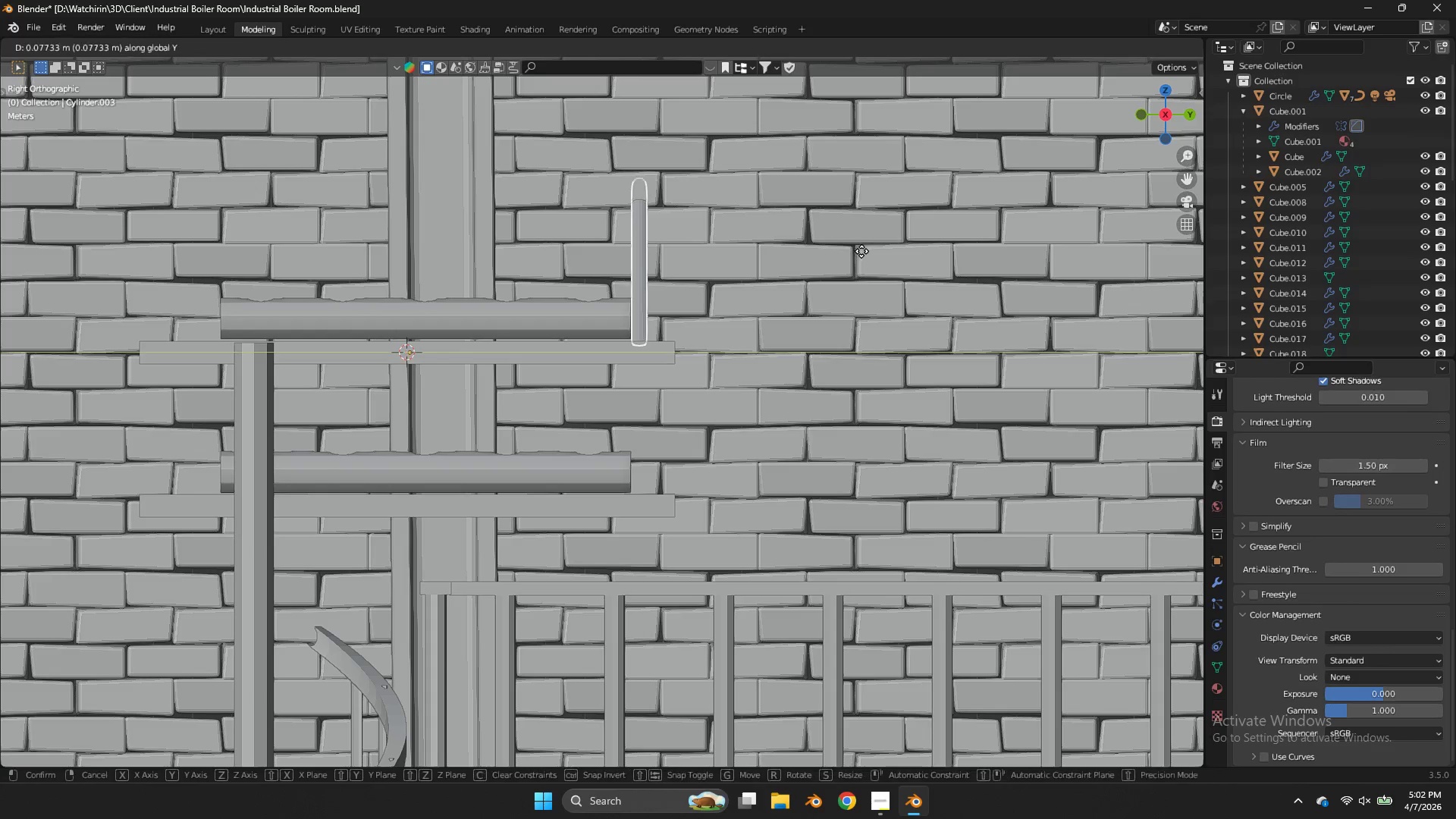 
key(Y)
 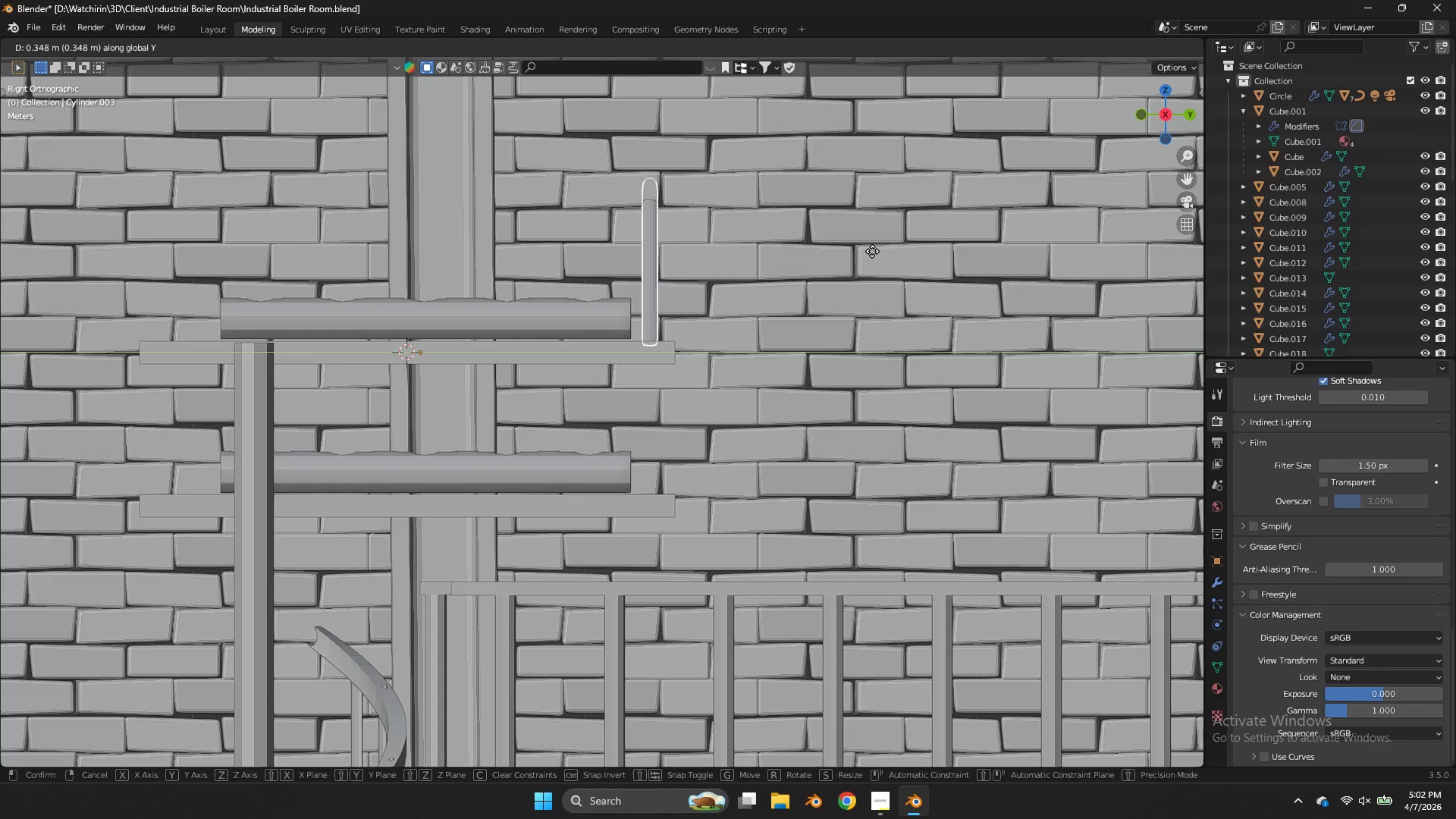 
left_click([872, 251])
 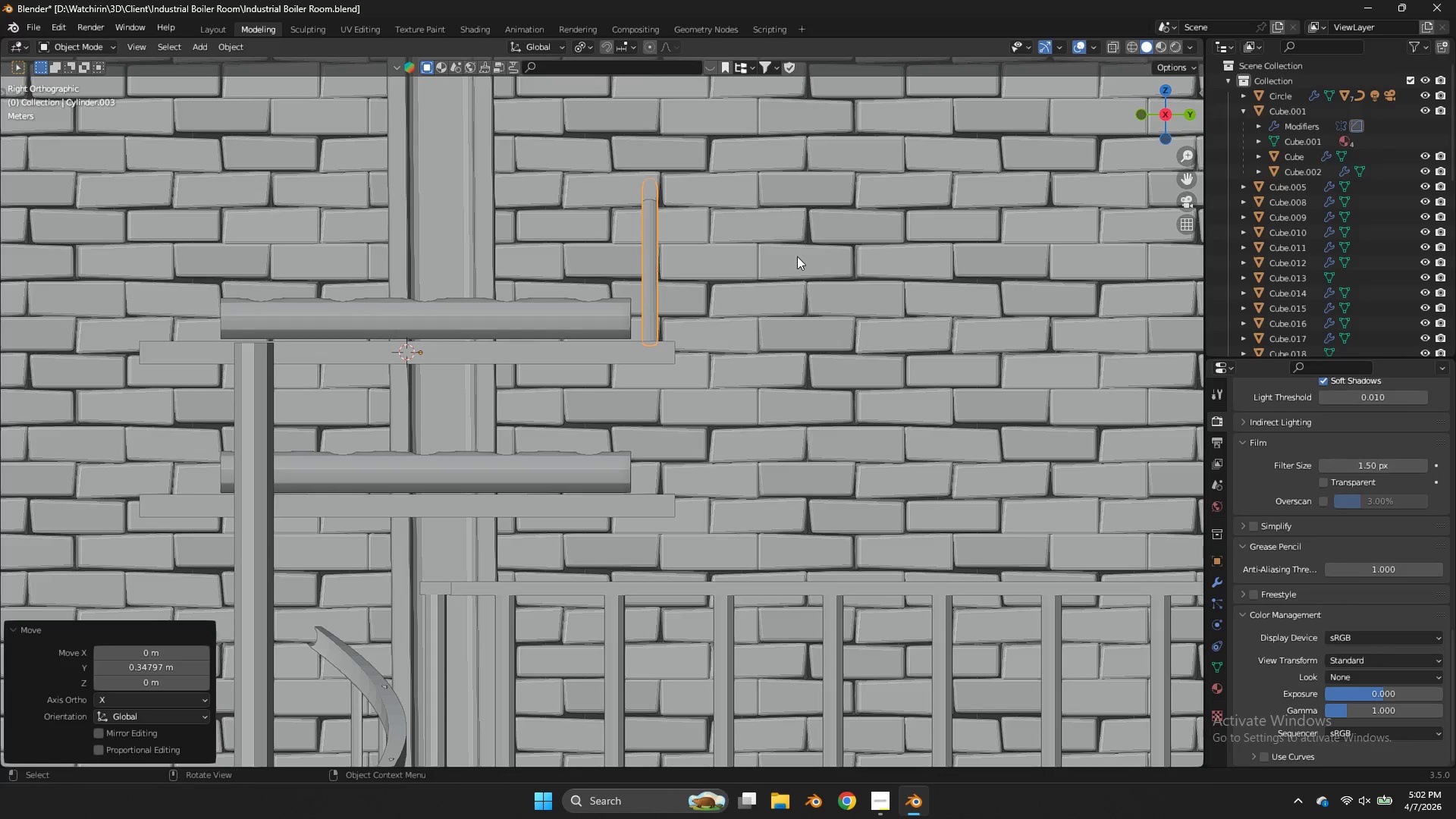 
key(Control+Z)
 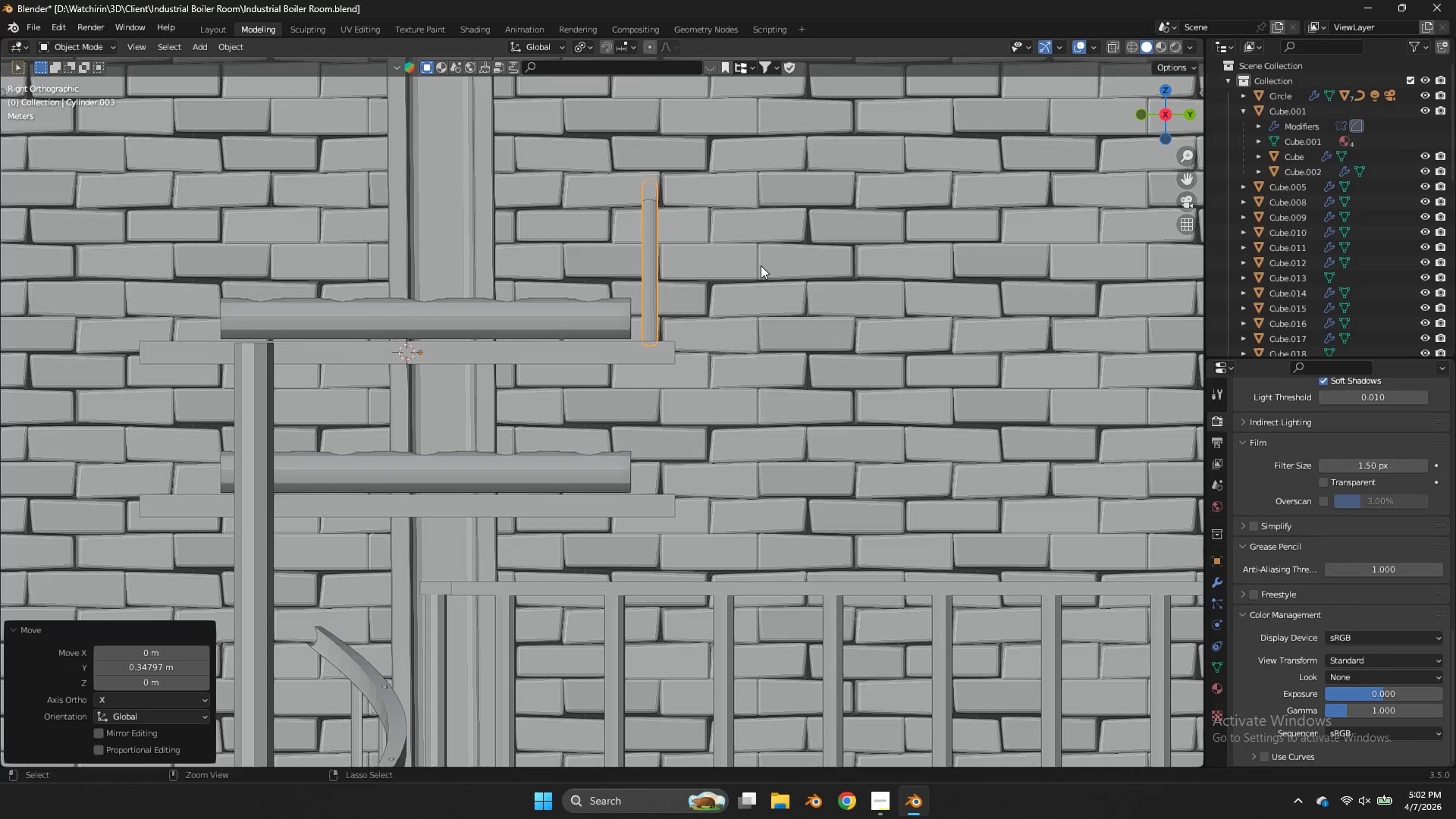 
key(Tab)
 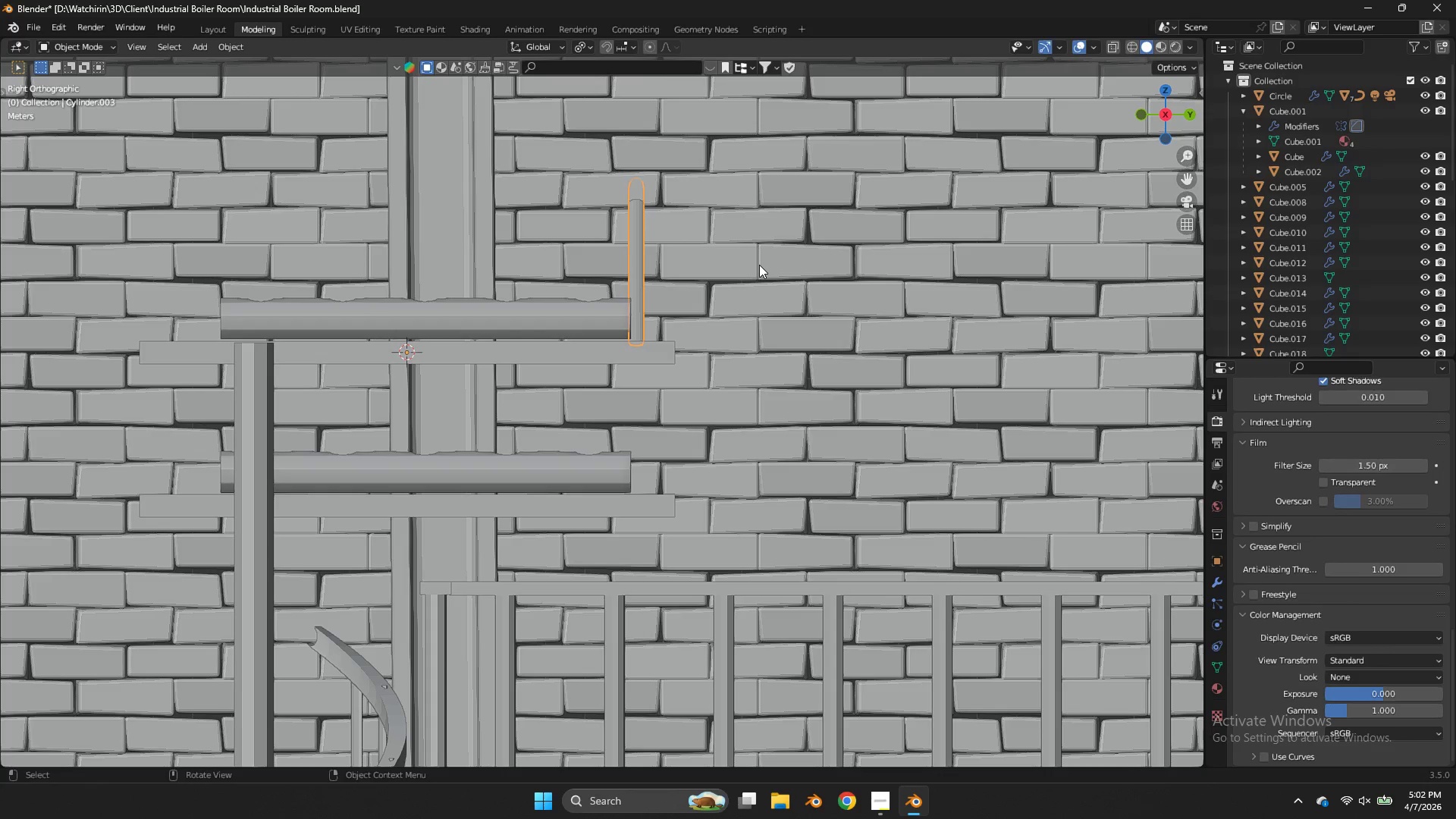 
key(A)
 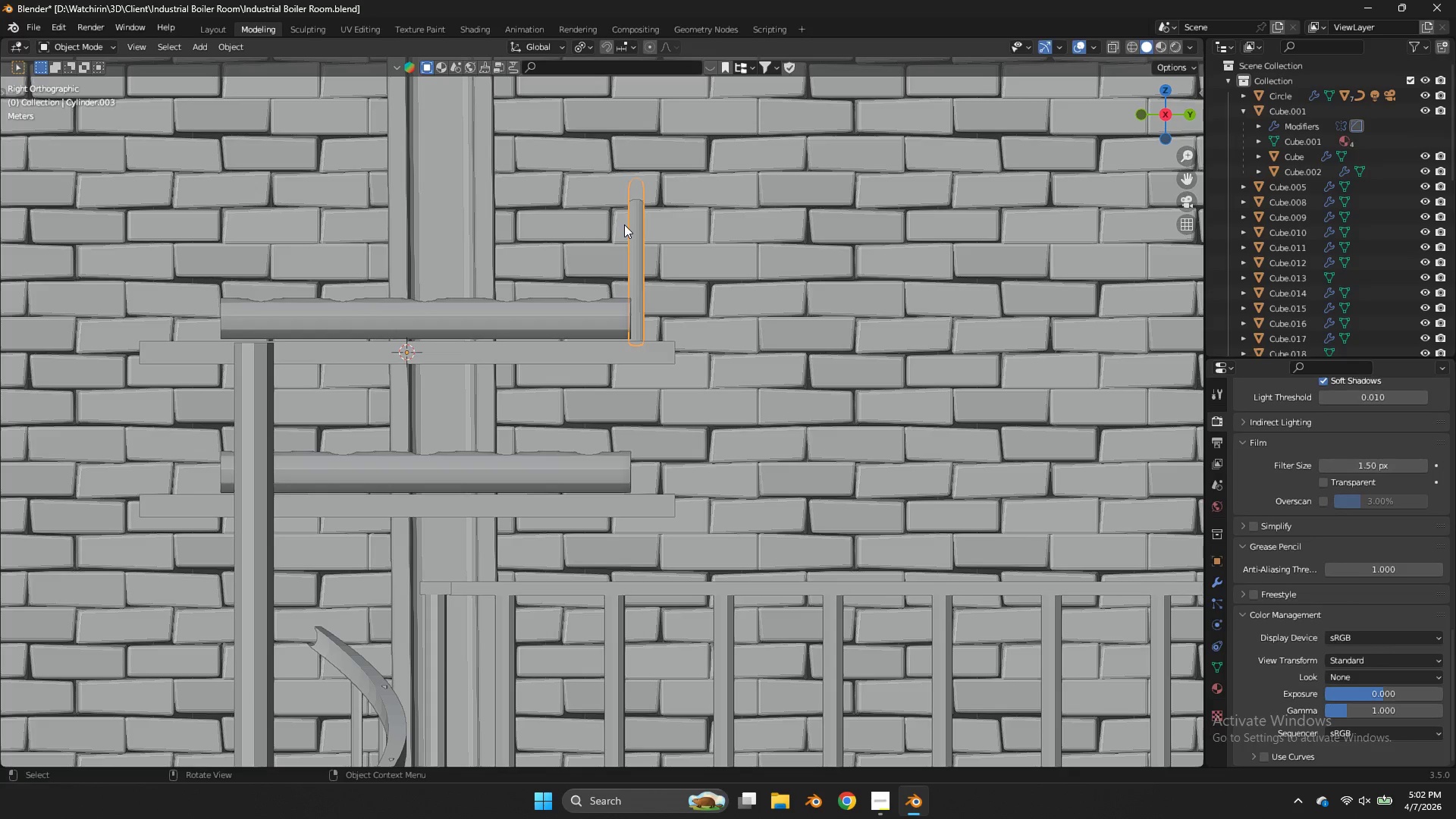 
double_click([640, 230])
 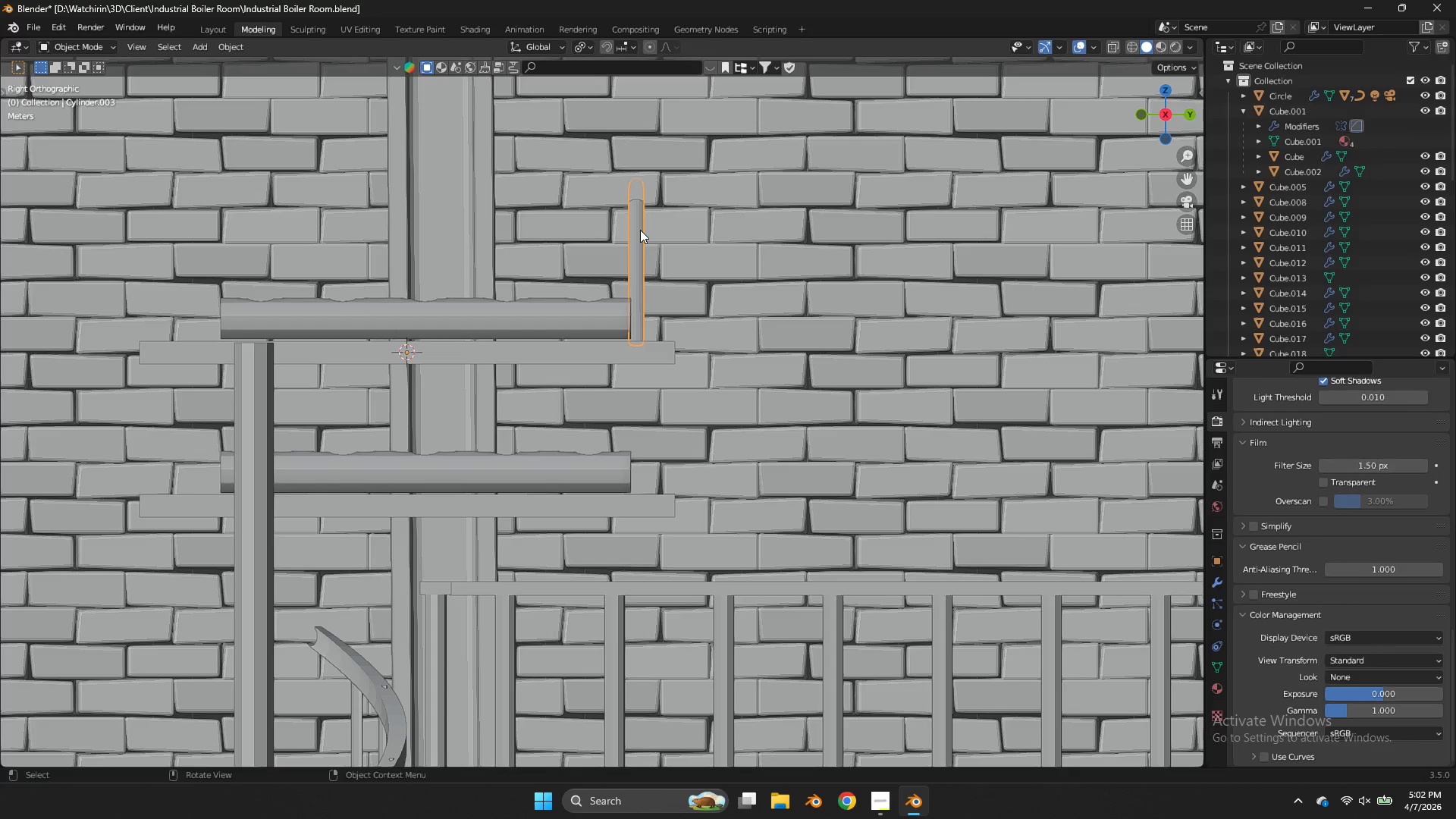 
triple_click([640, 230])
 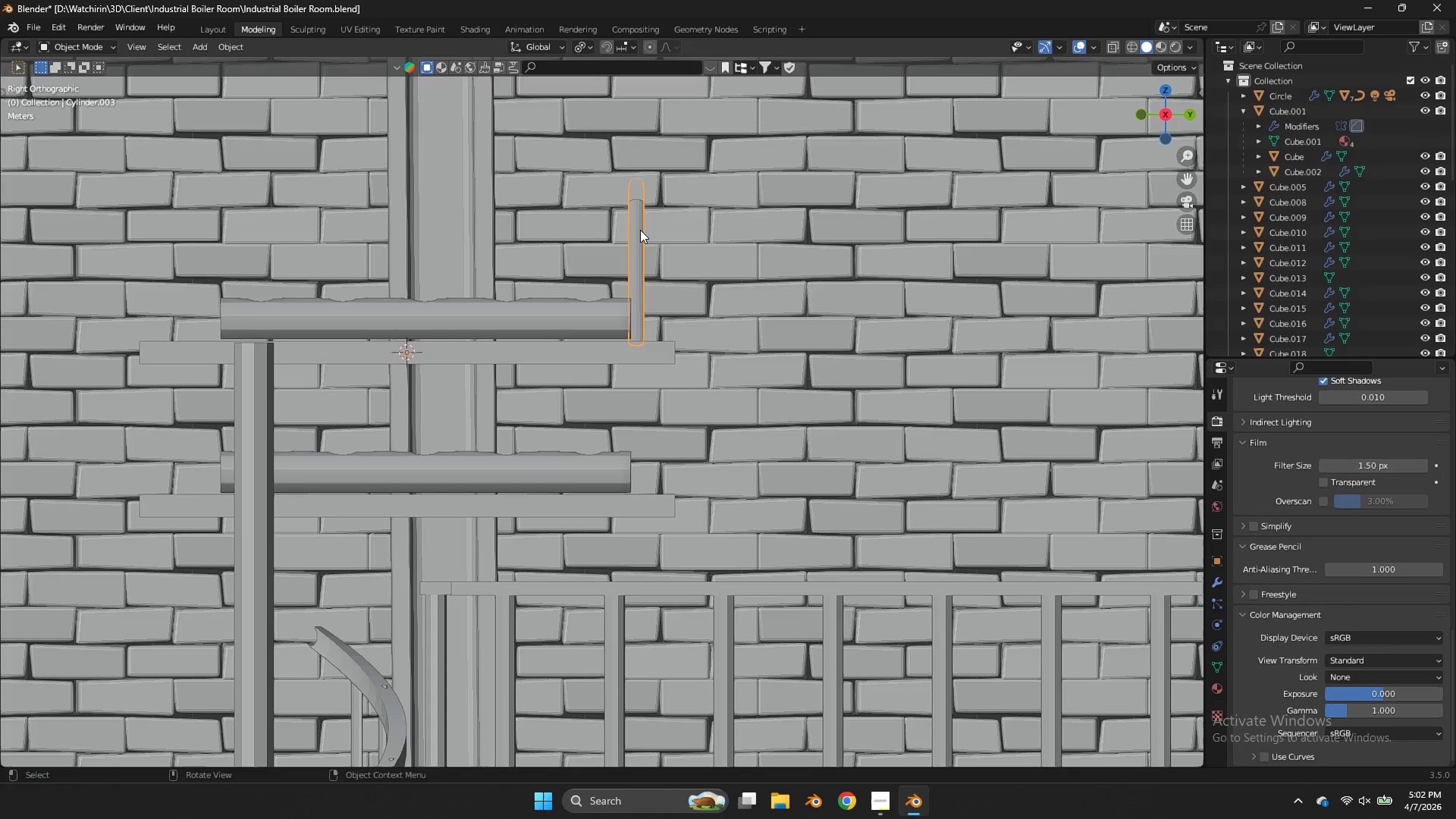 
triple_click([640, 230])
 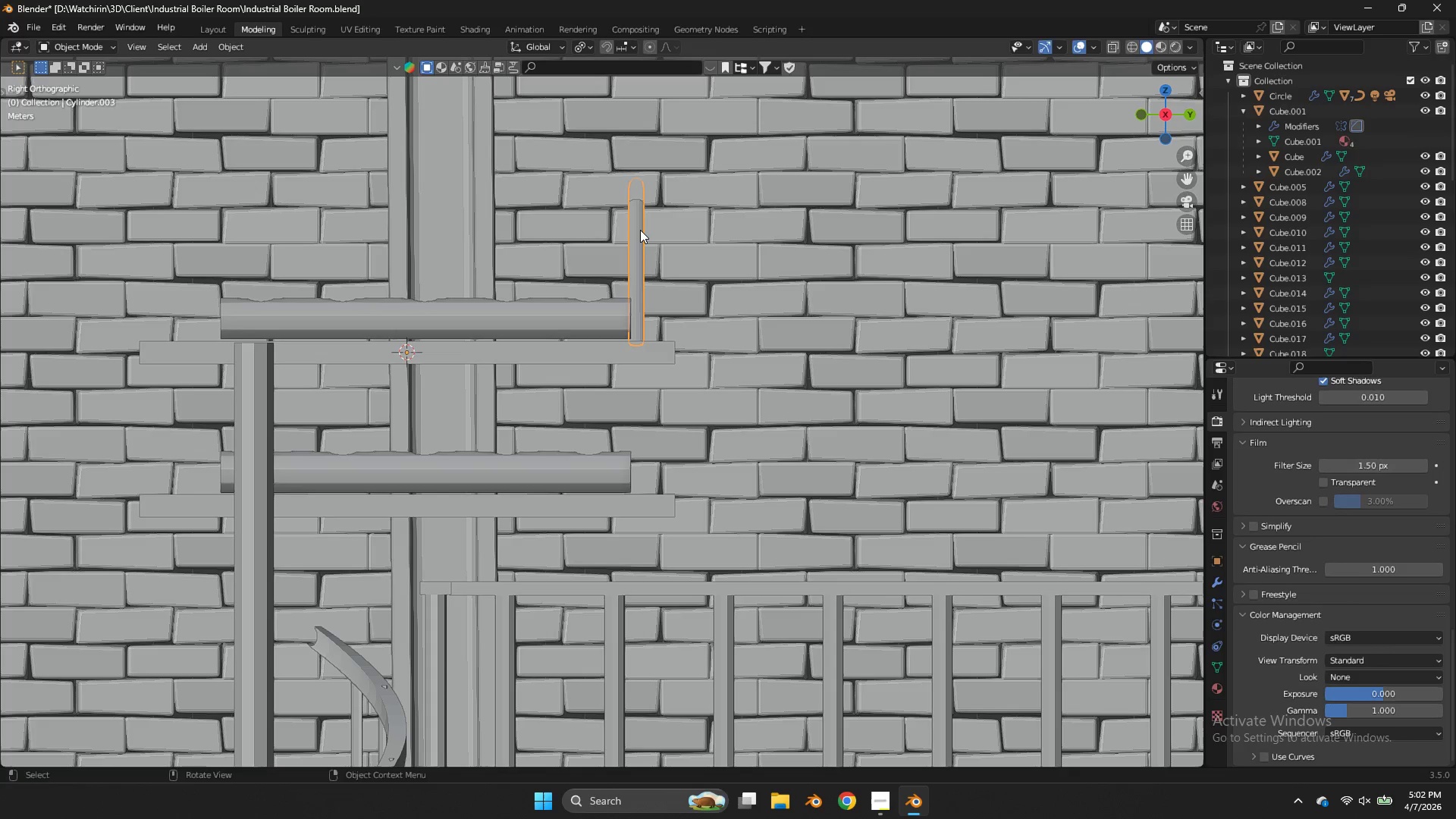 
triple_click([640, 230])
 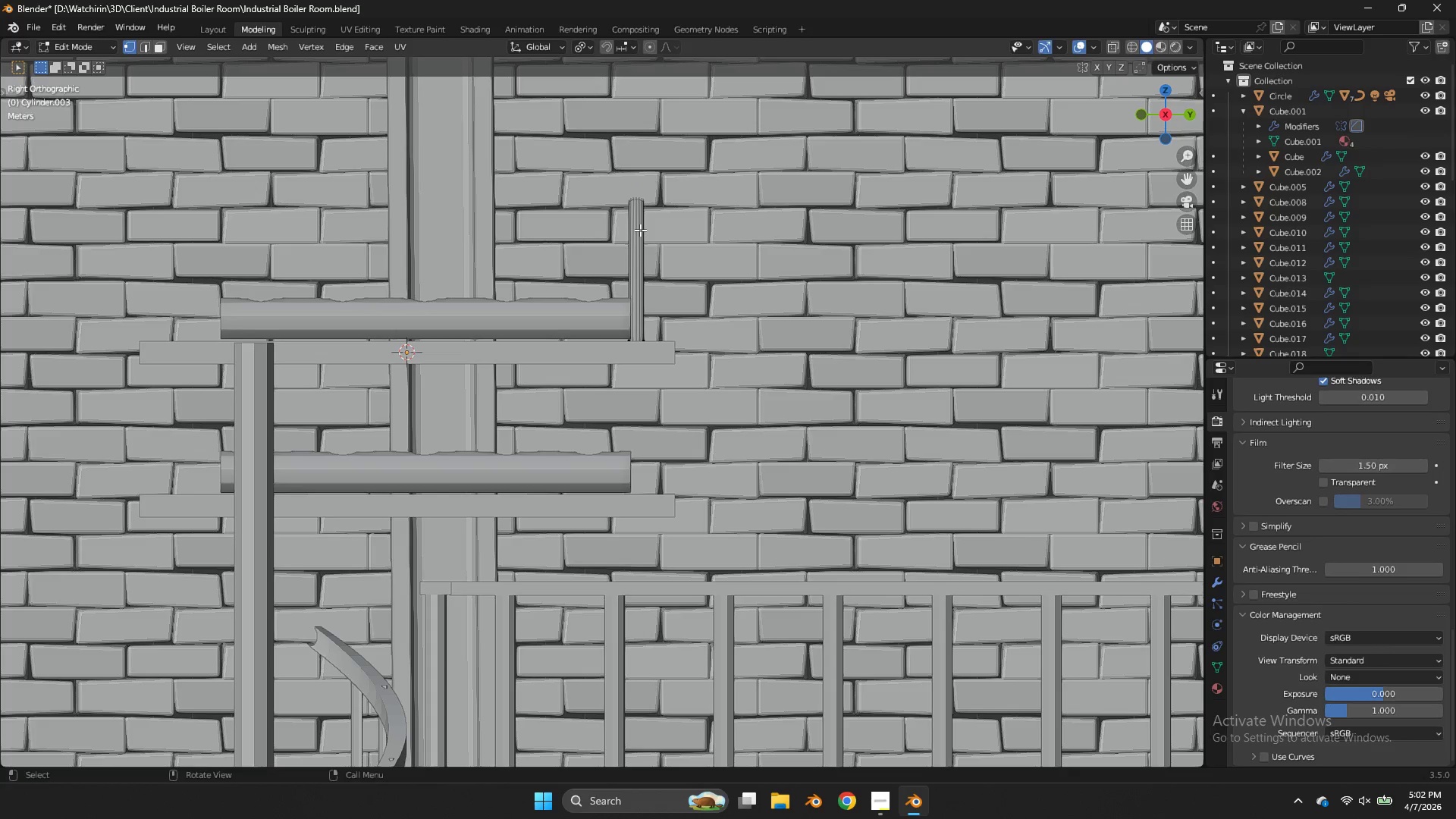 
wait(5.08)
 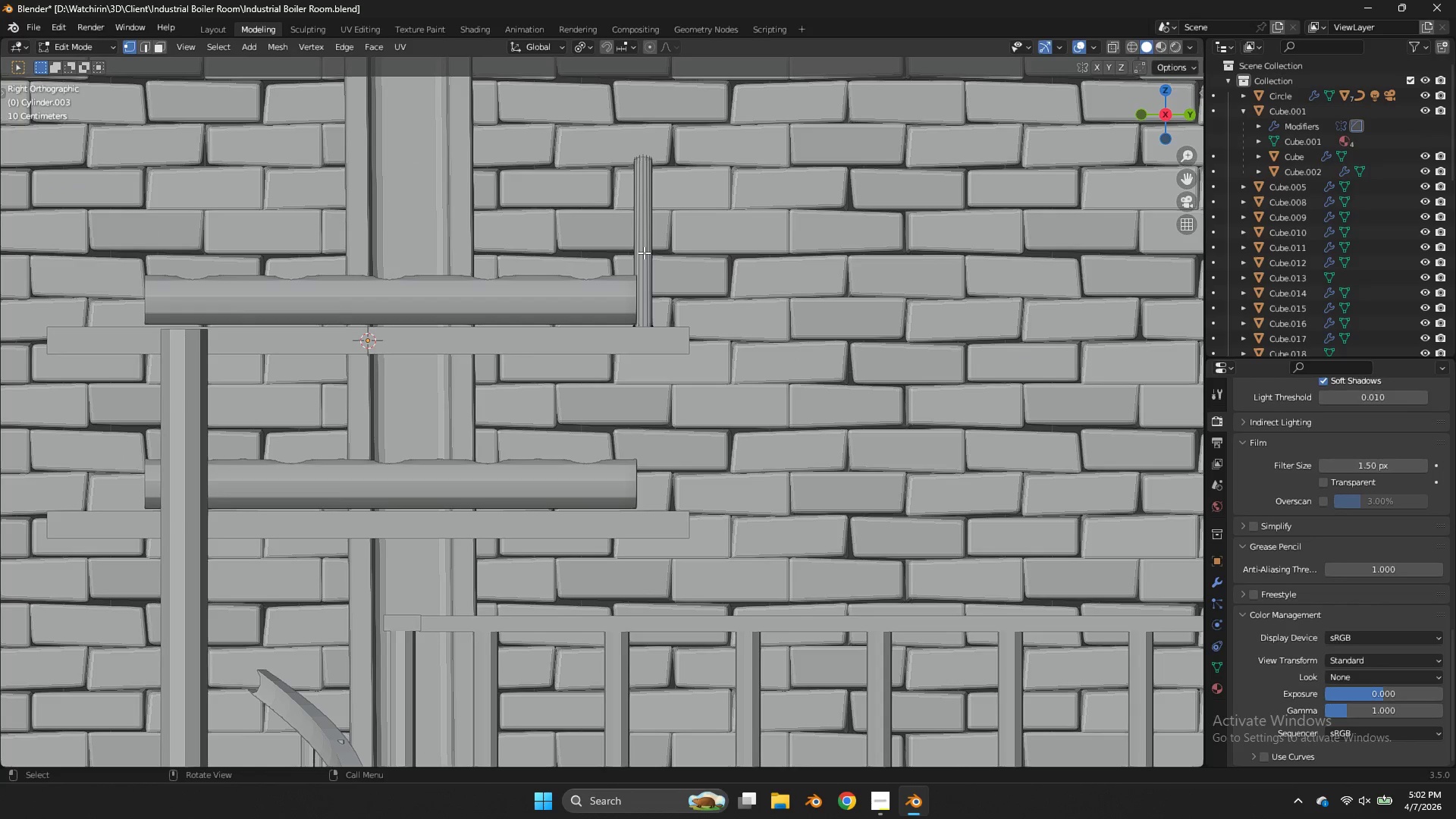 
left_click([642, 249])
 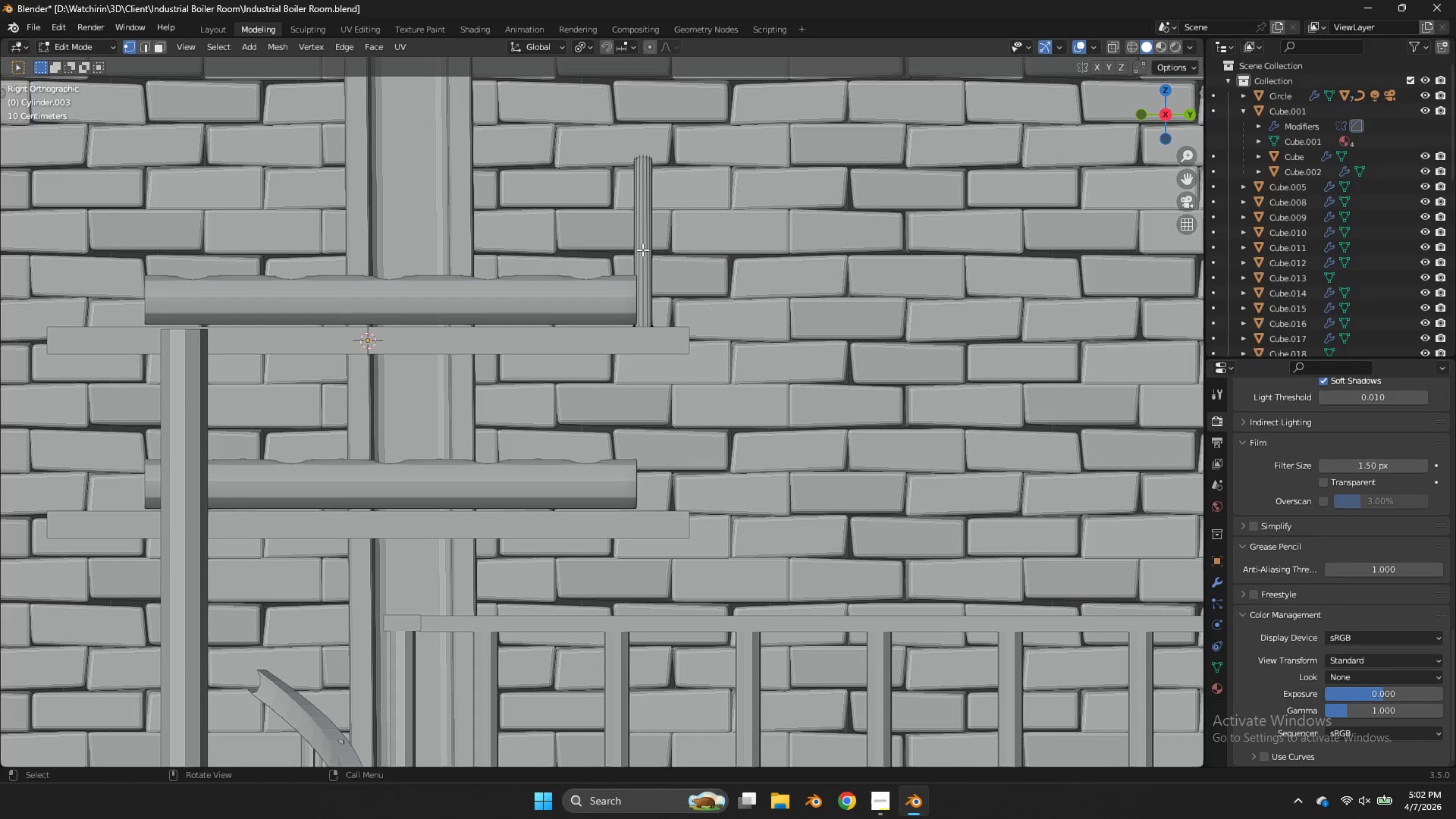 
scroll: coordinate [670, 271], scroll_direction: up, amount: 1.0
 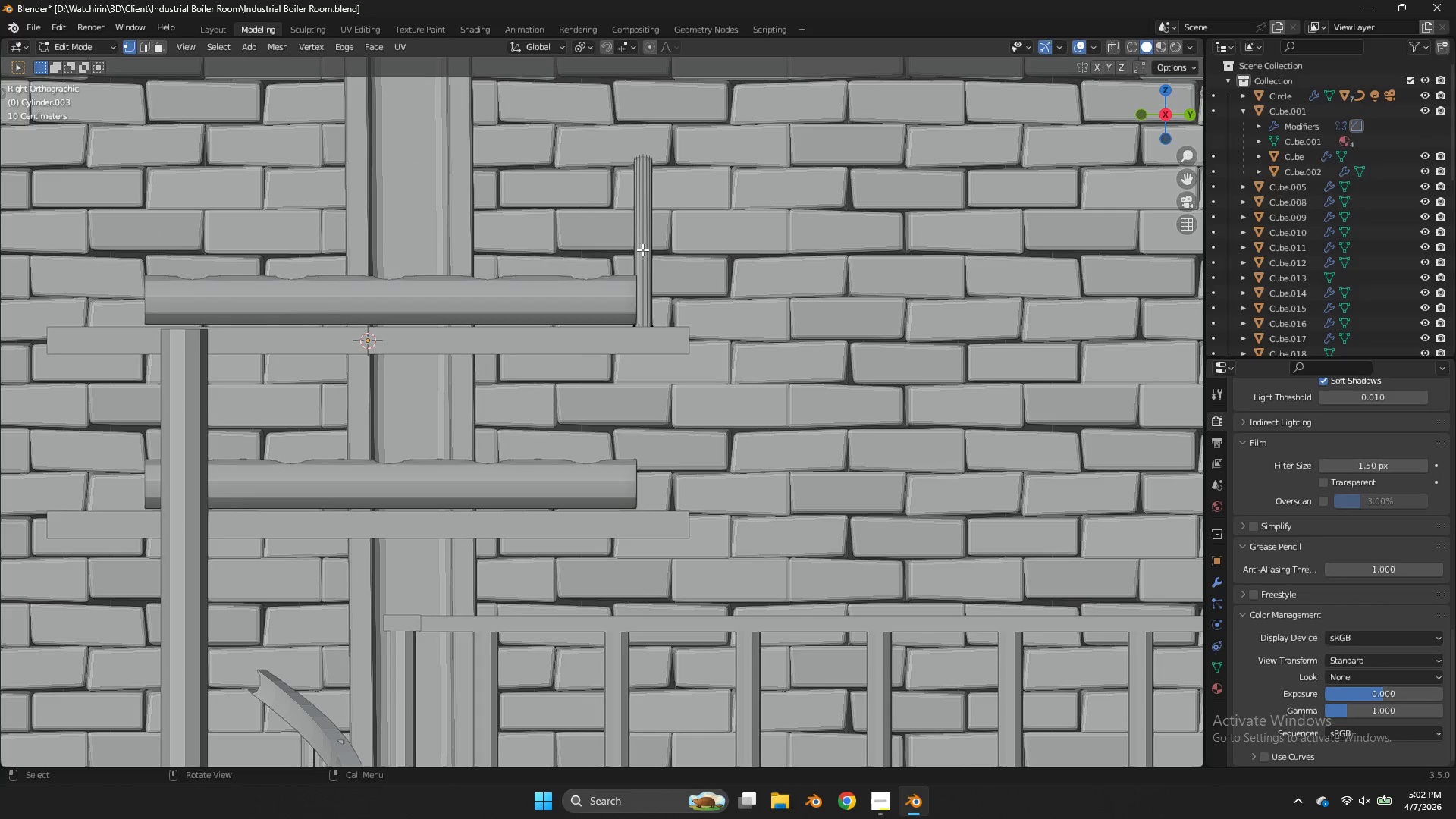 
key(L)
 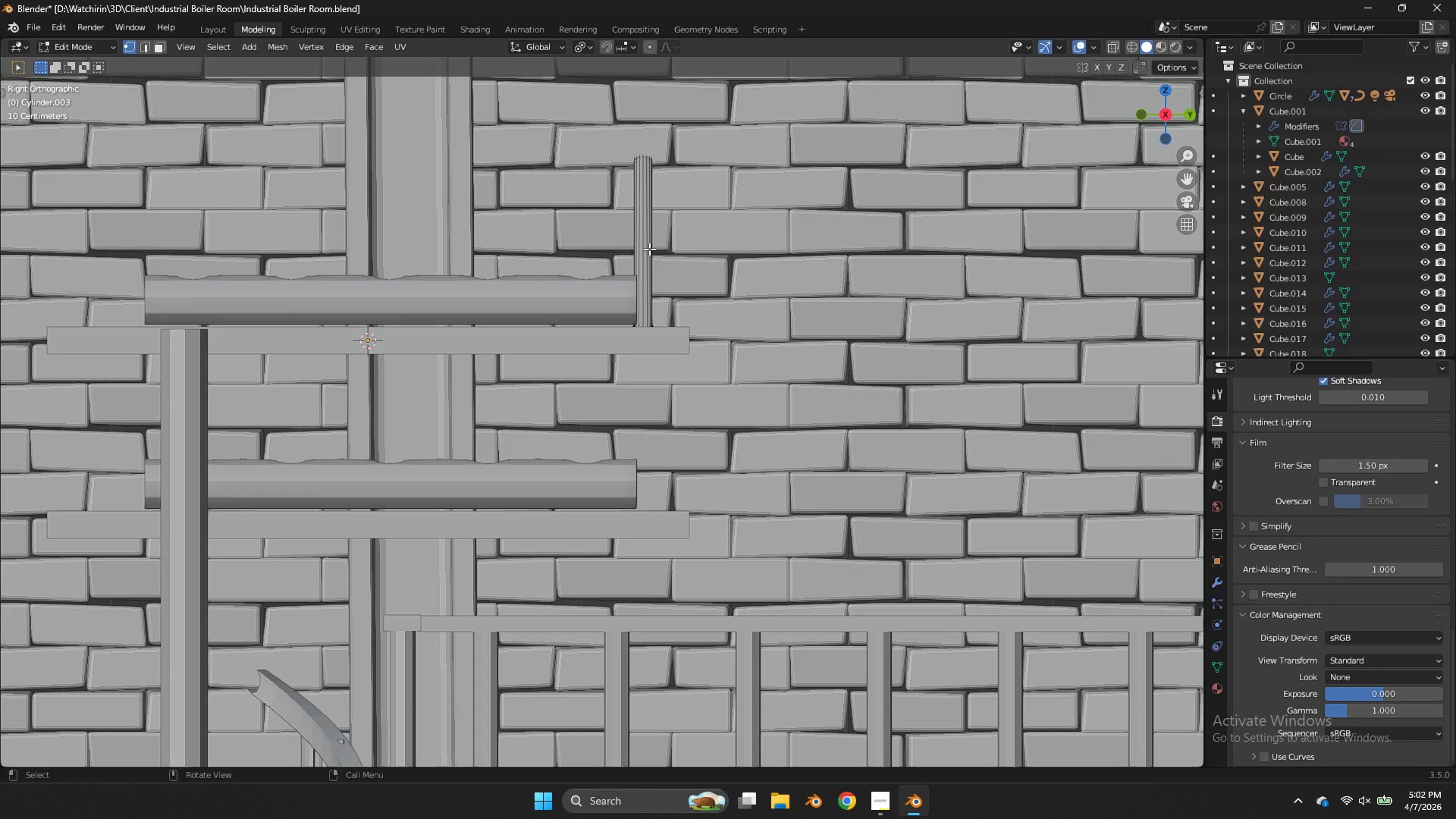 
left_click([649, 249])
 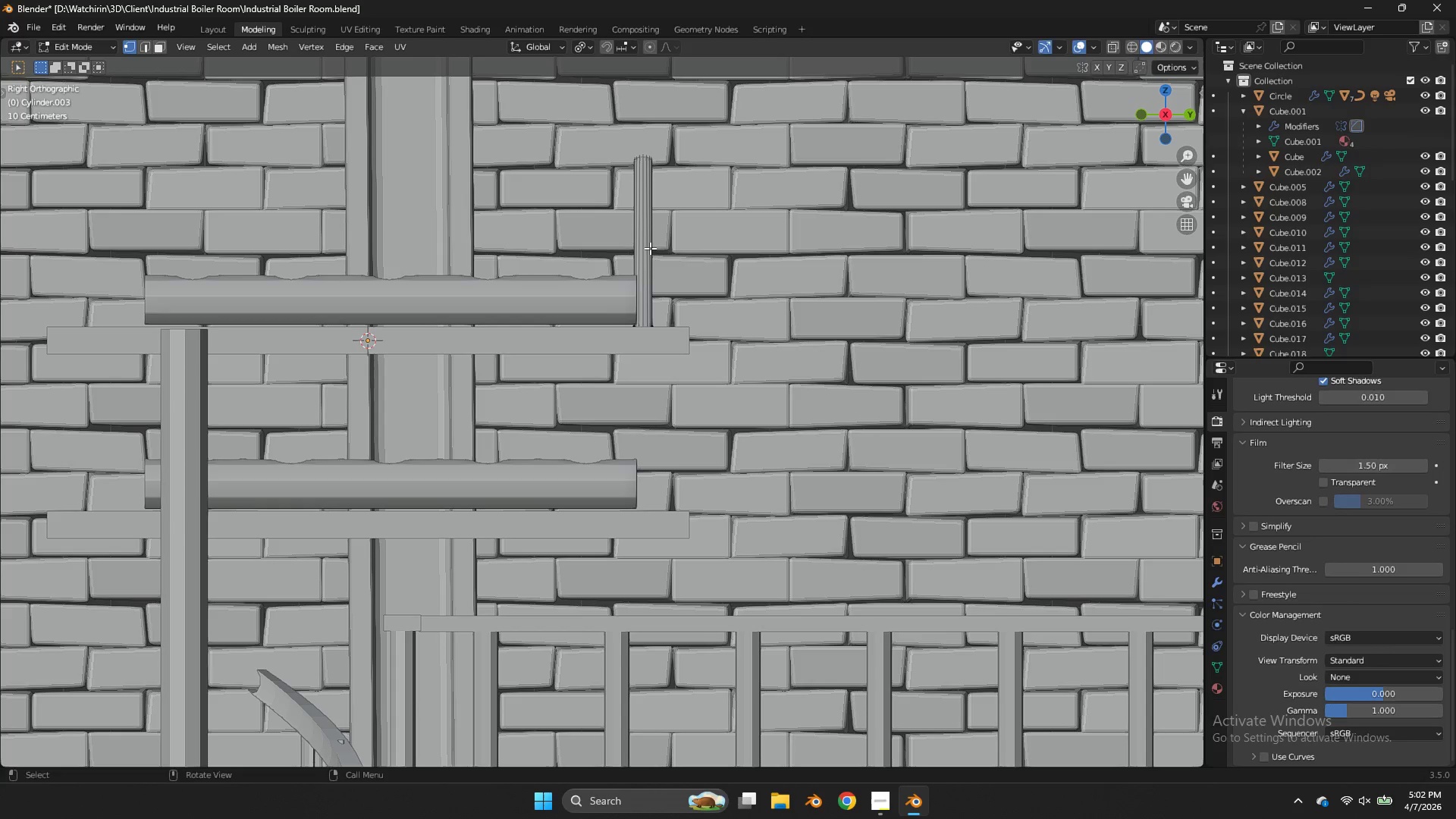 
left_click([636, 324])
 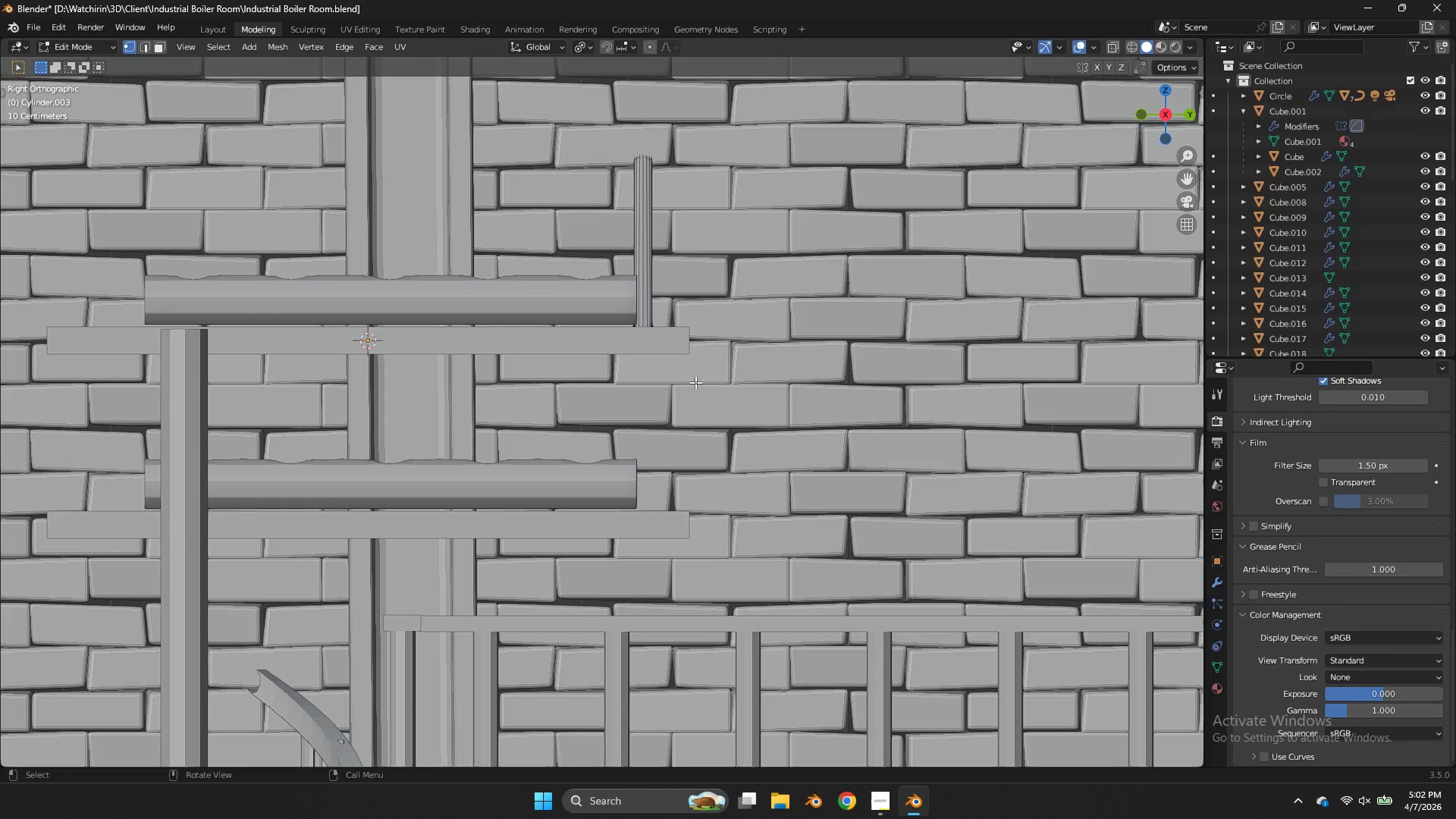 
type(zz)
 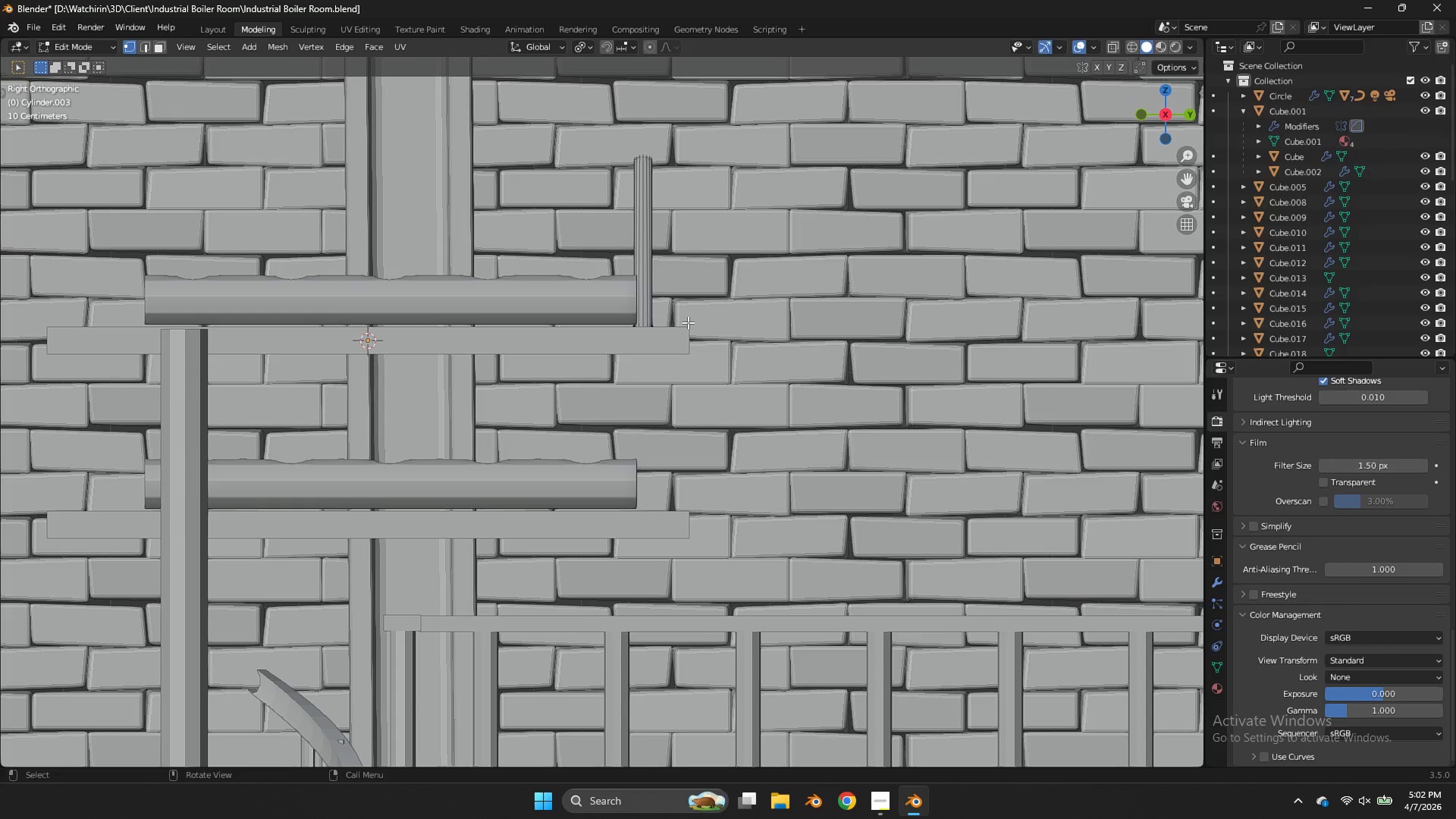 
left_click([688, 322])
 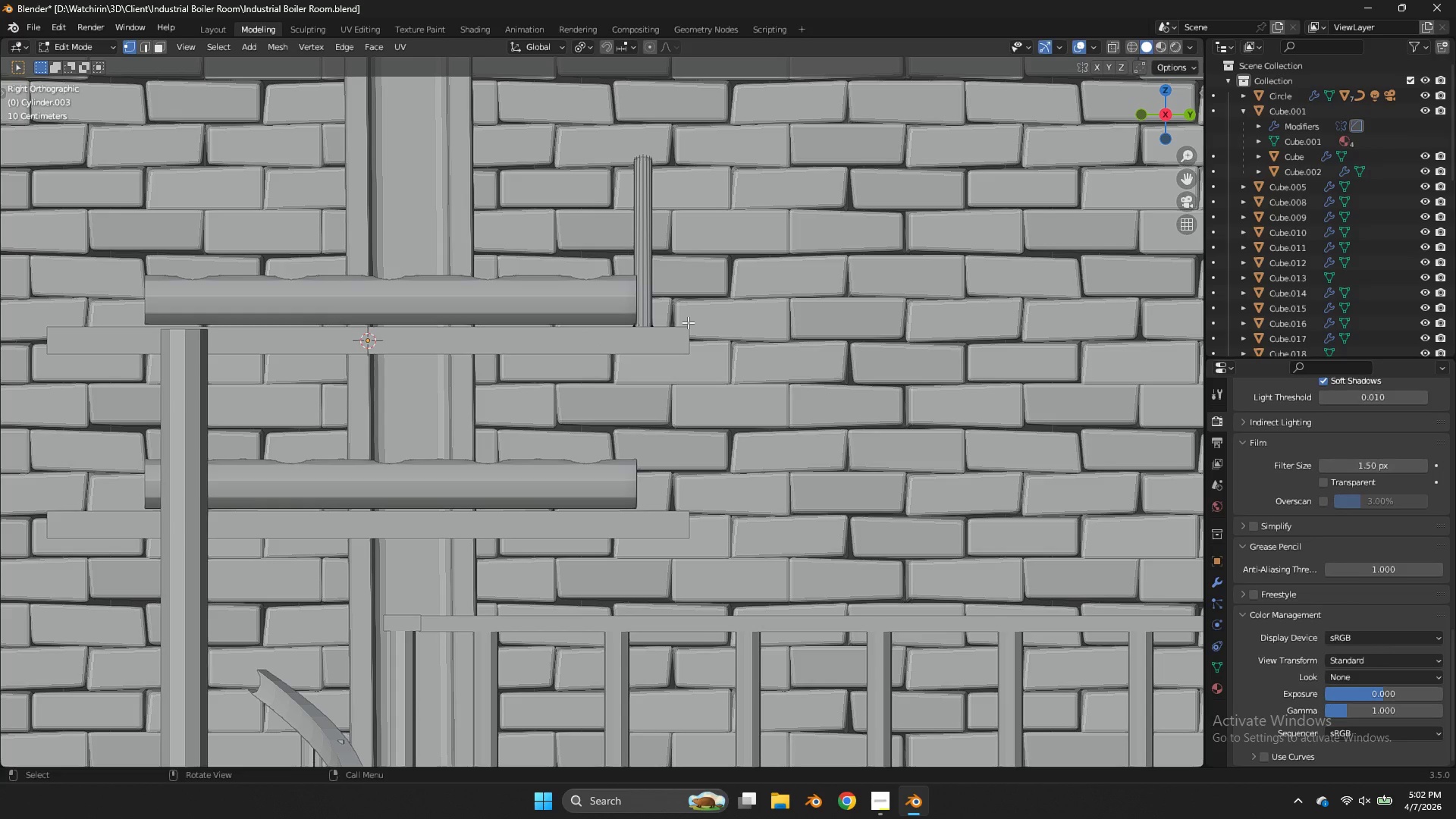 
left_click_drag(start_coordinate=[668, 323], to_coordinate=[427, 385])
 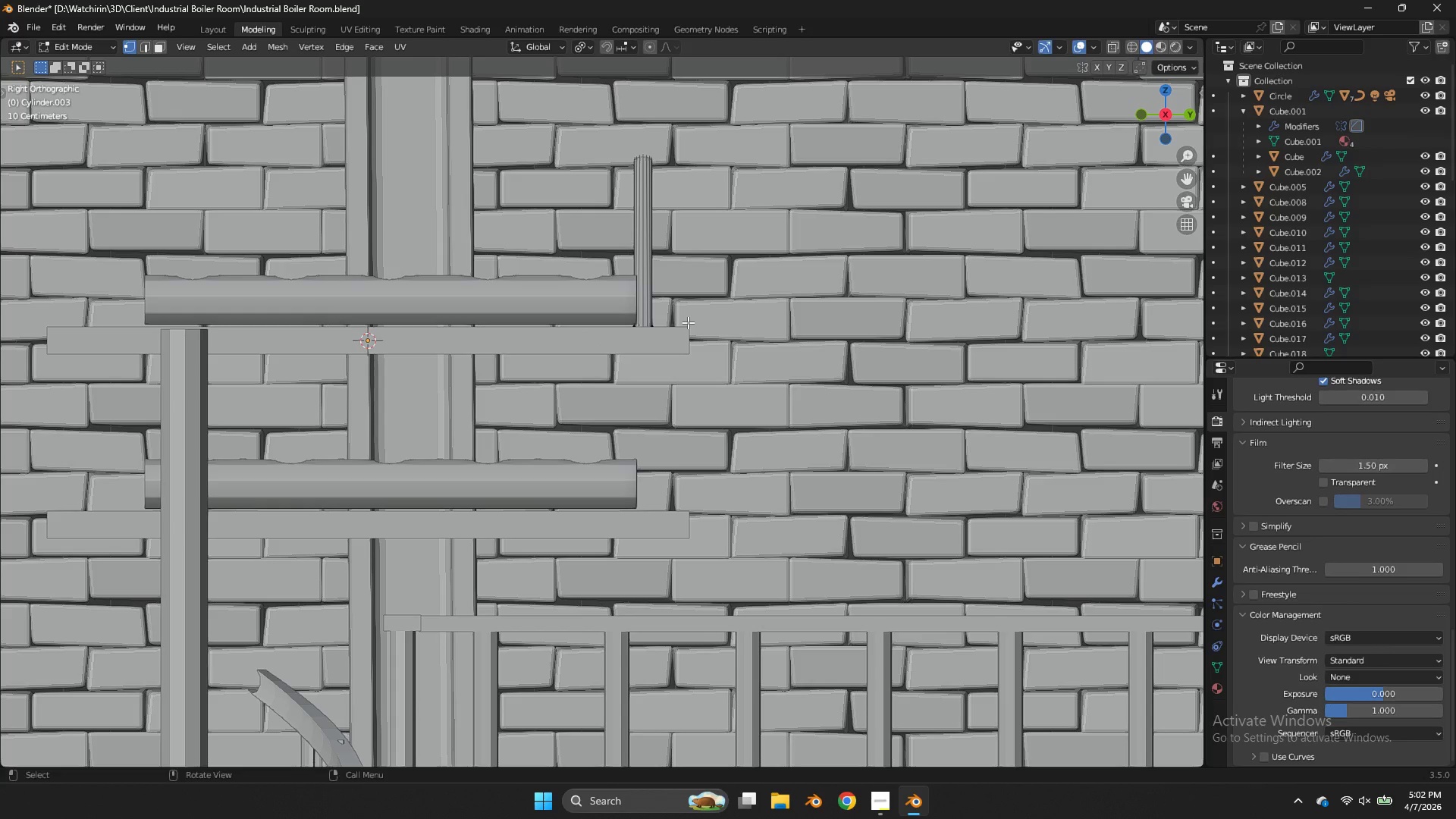 
left_click_drag(start_coordinate=[784, 300], to_coordinate=[460, 363])
 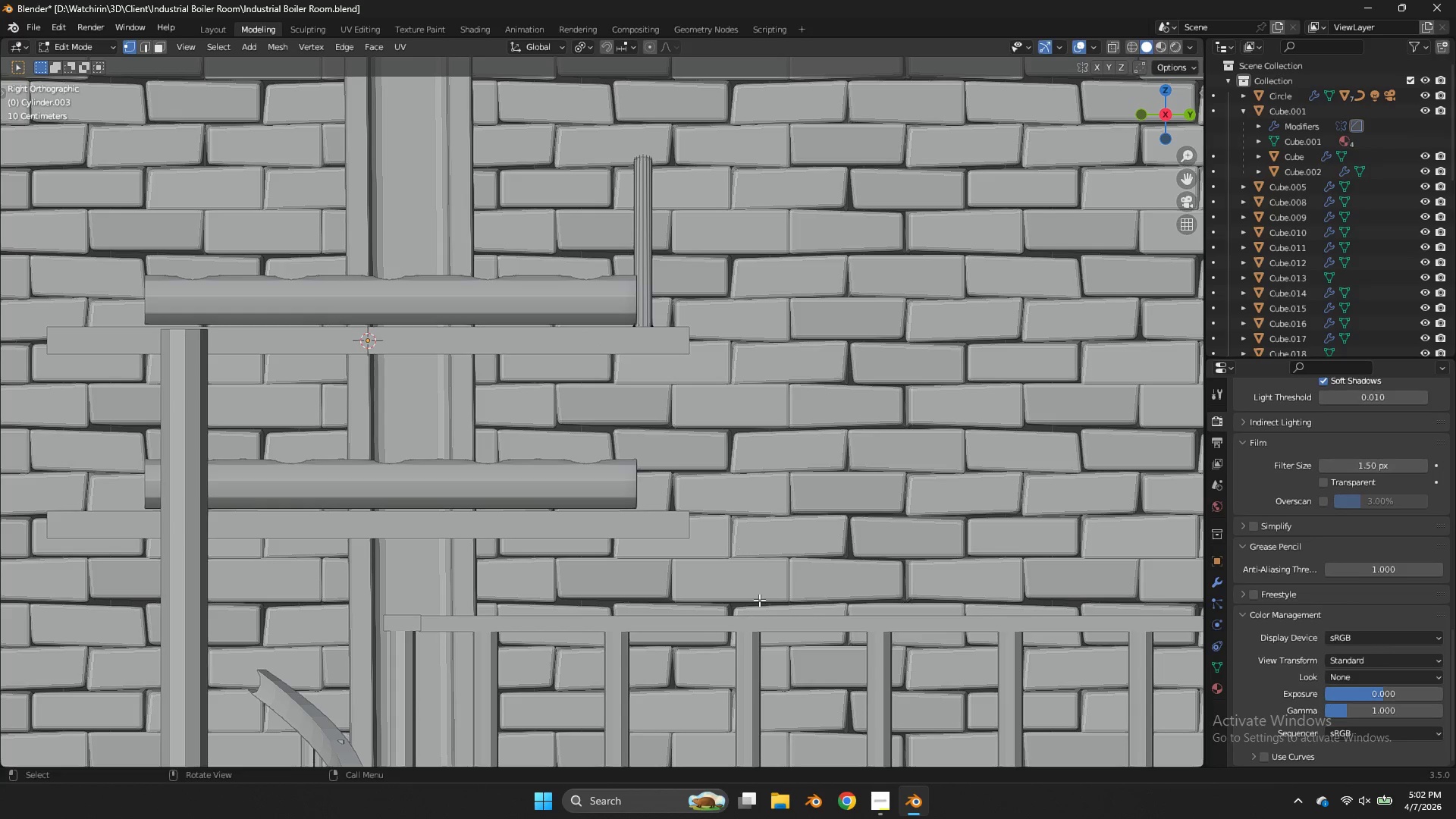 
key(Control+ControlLeft)
 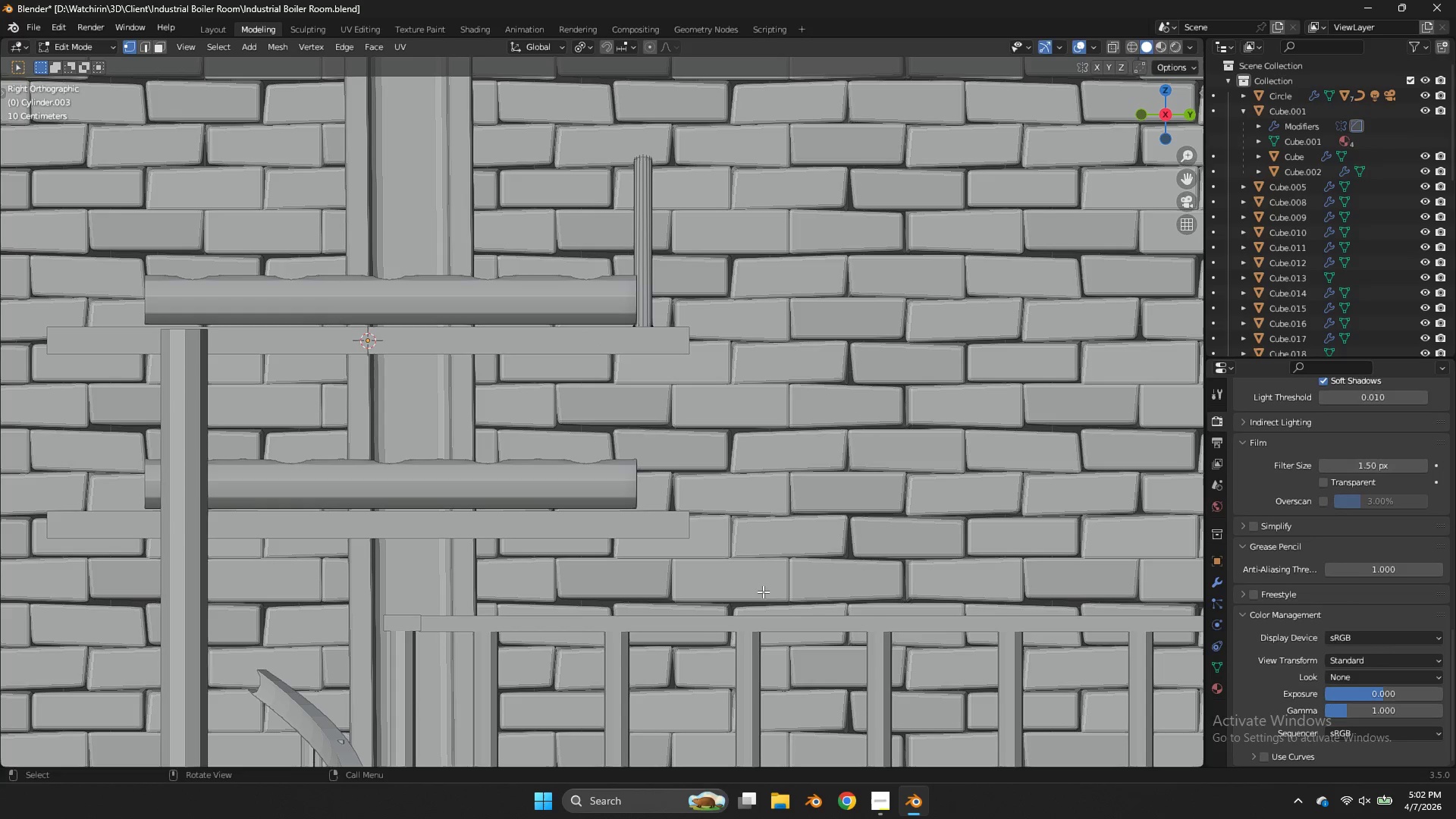 
key(Control+S)
 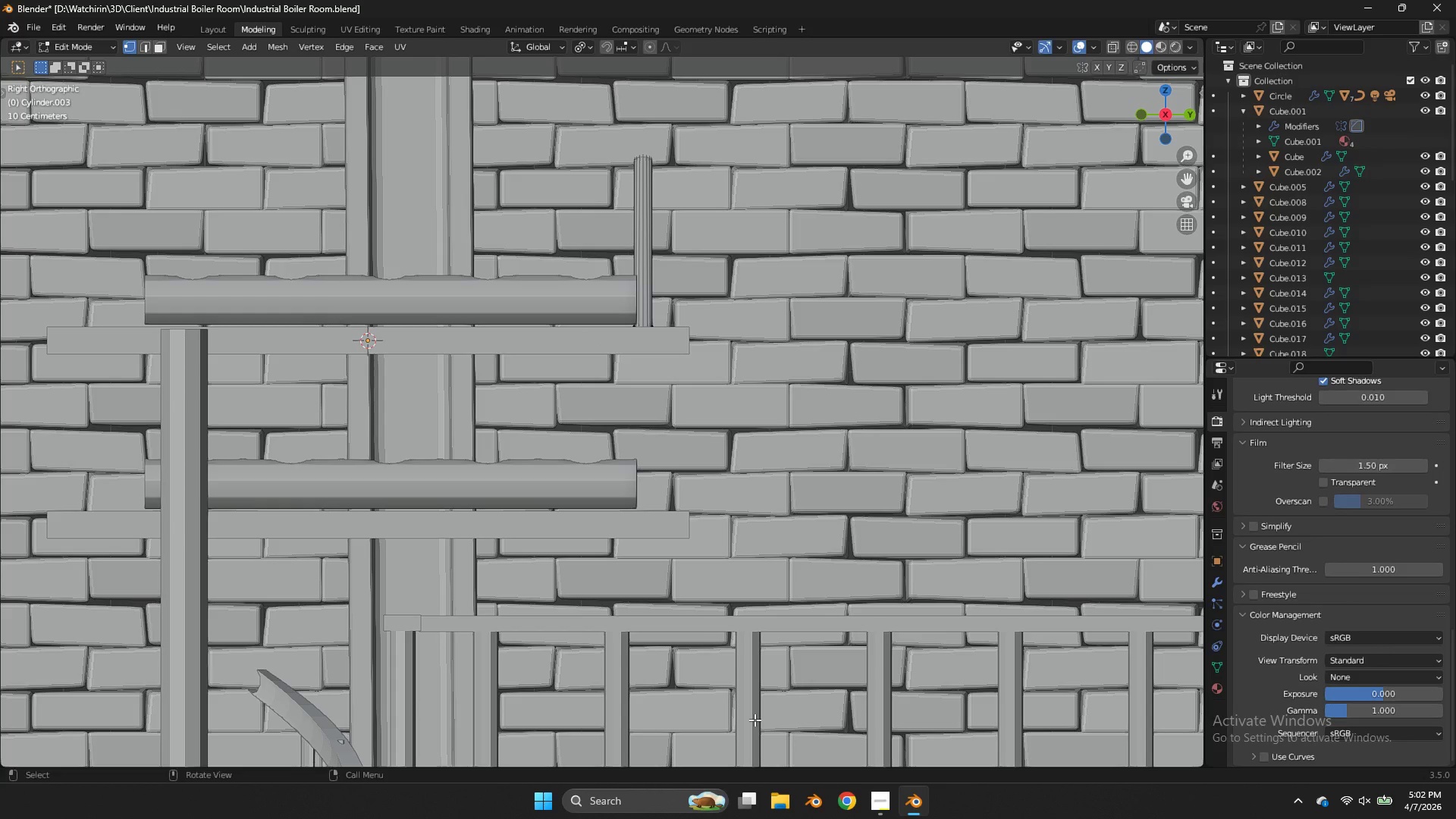 
left_click([876, 805])
 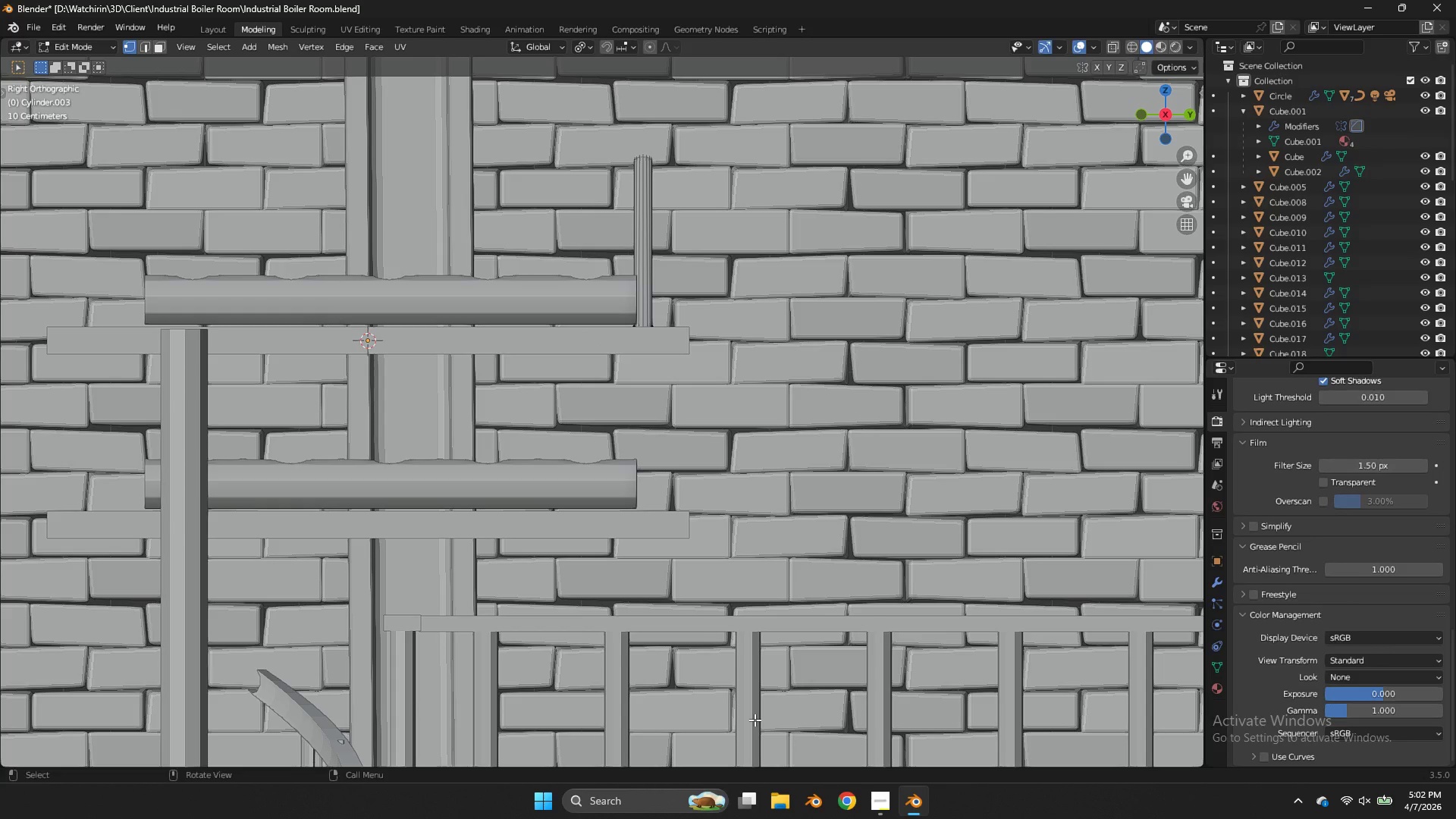 
double_click([881, 803])
 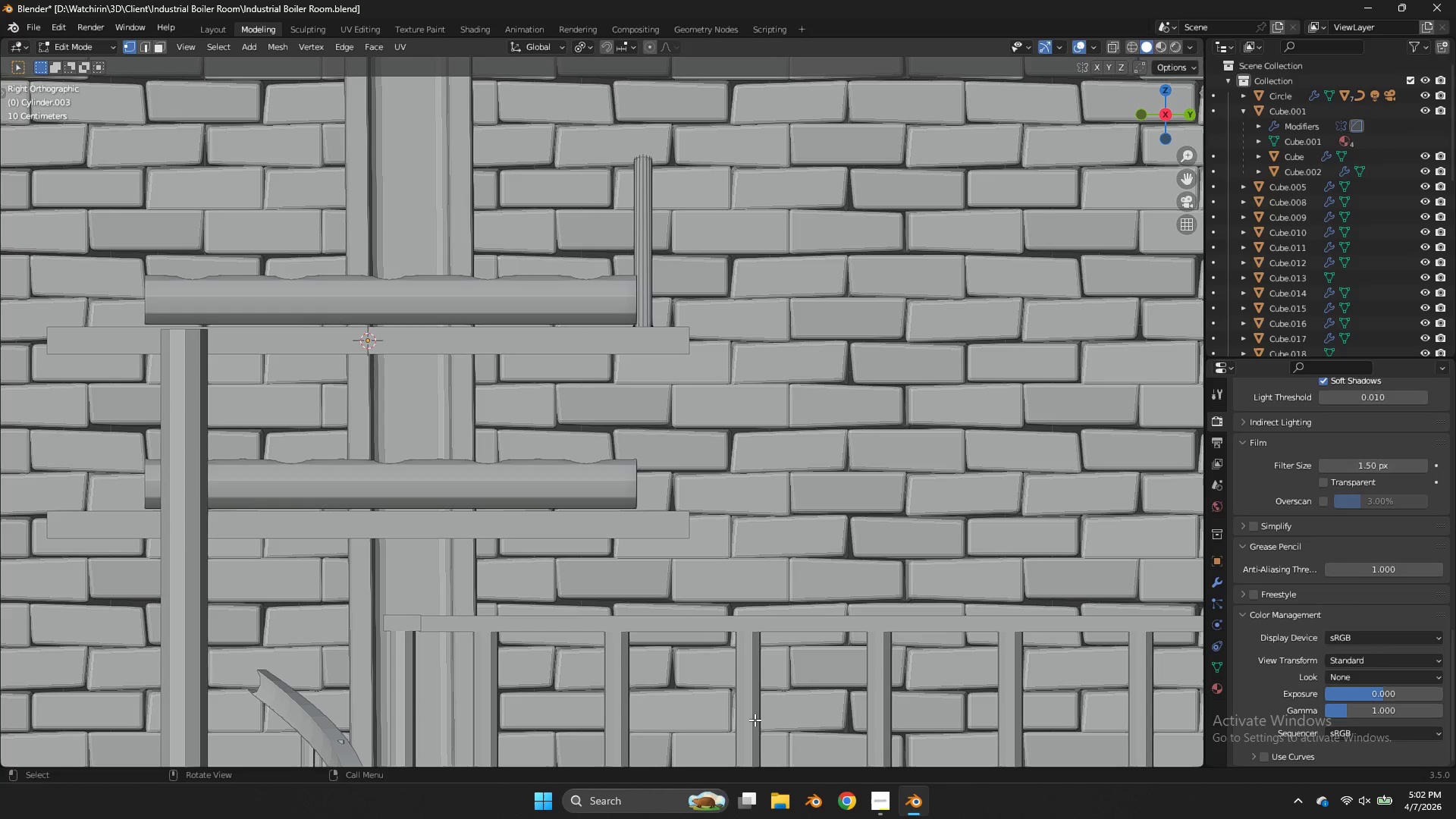 
triple_click([881, 803])
 